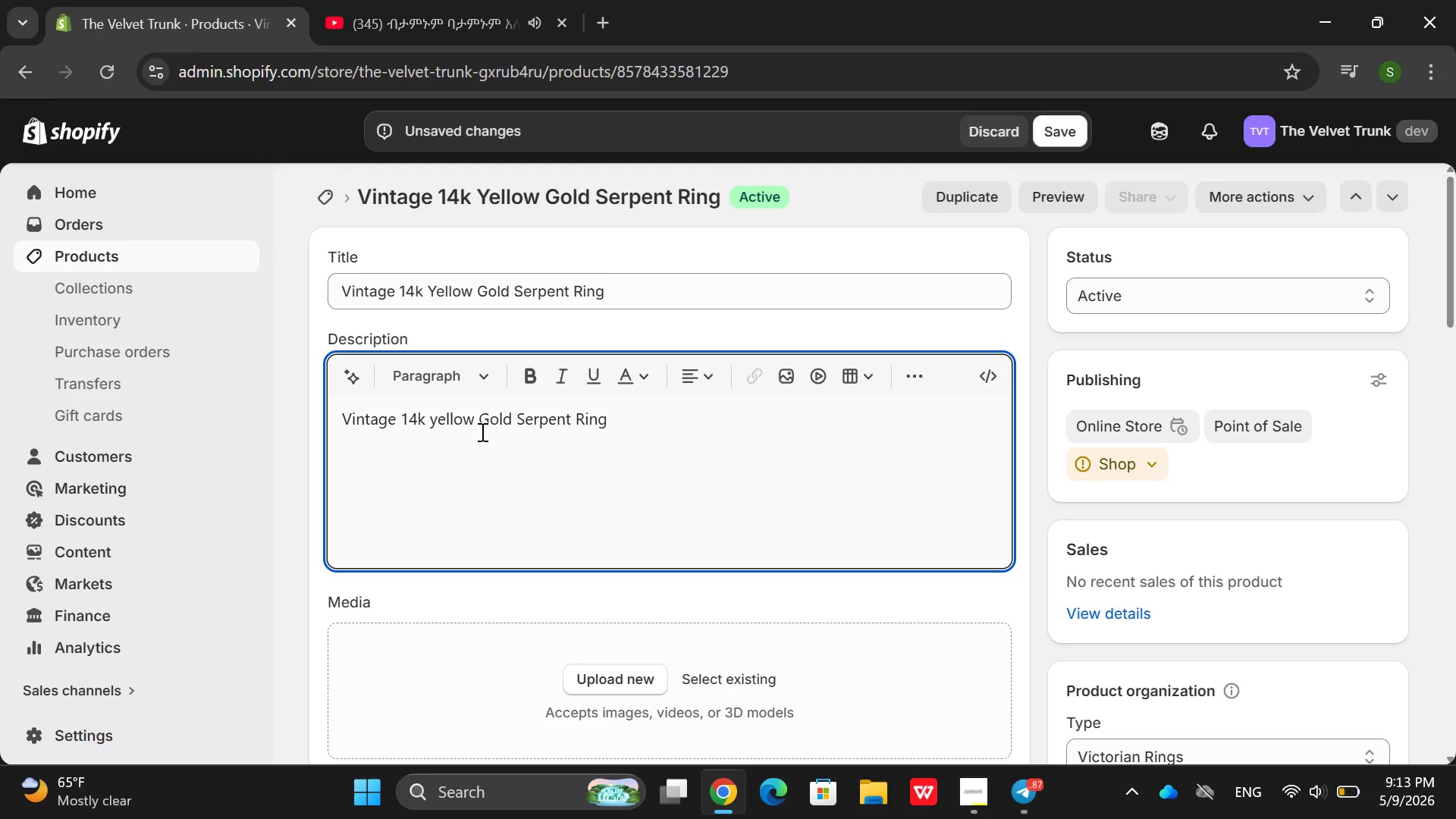 
key(Shift+ShiftRight)
 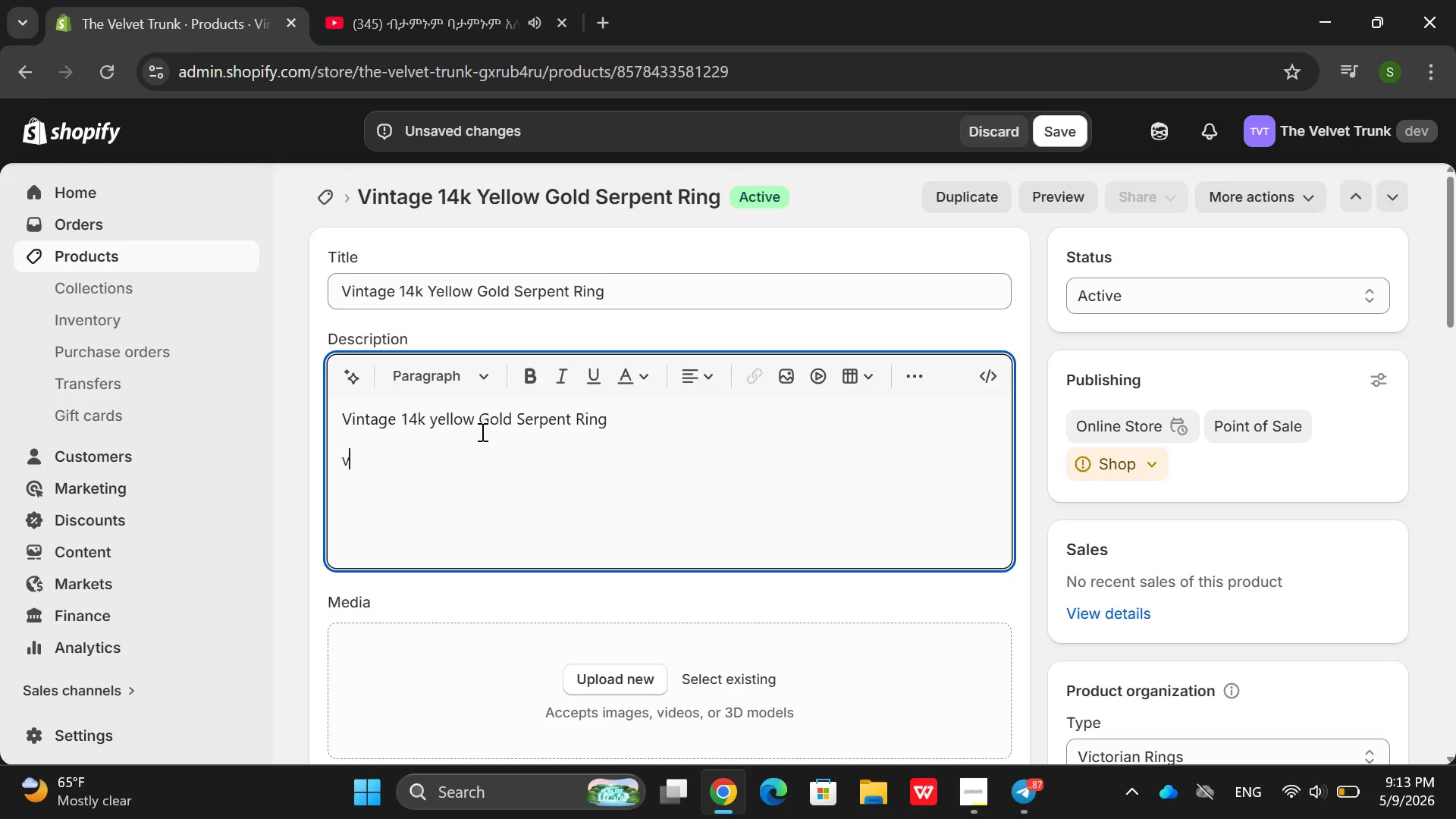 
key(V)
 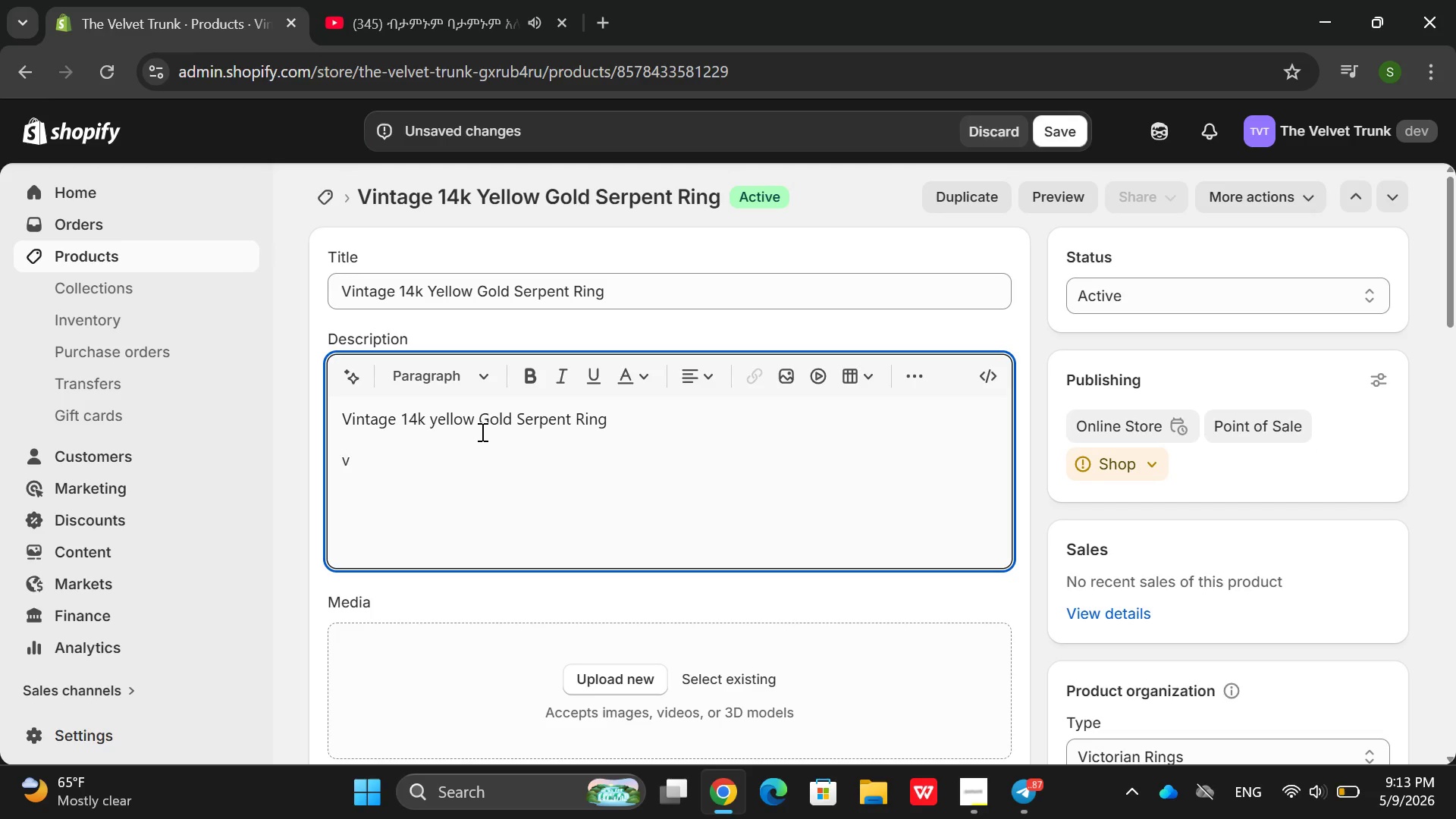 
key(Backspace)
 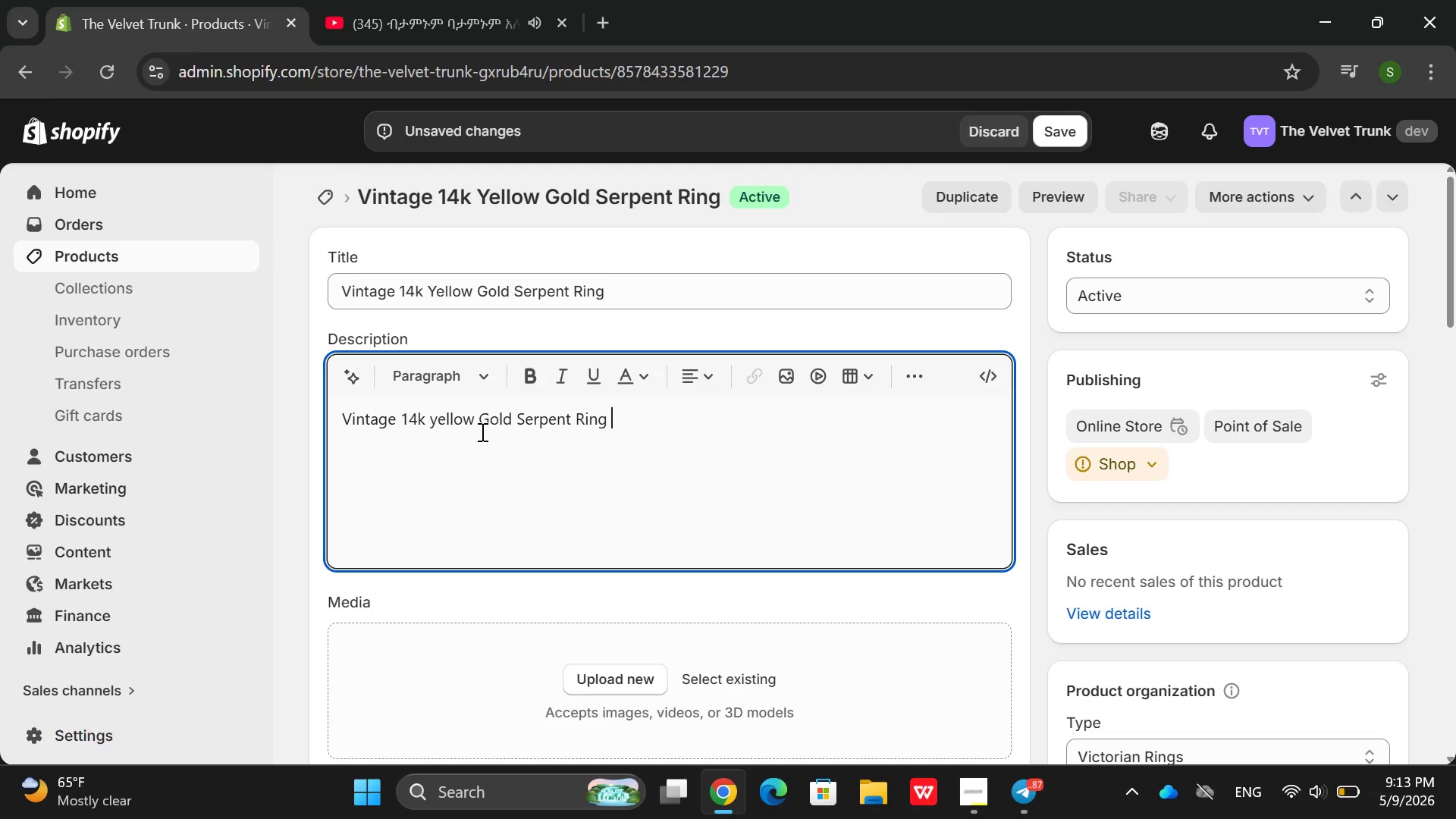 
key(Backspace)
 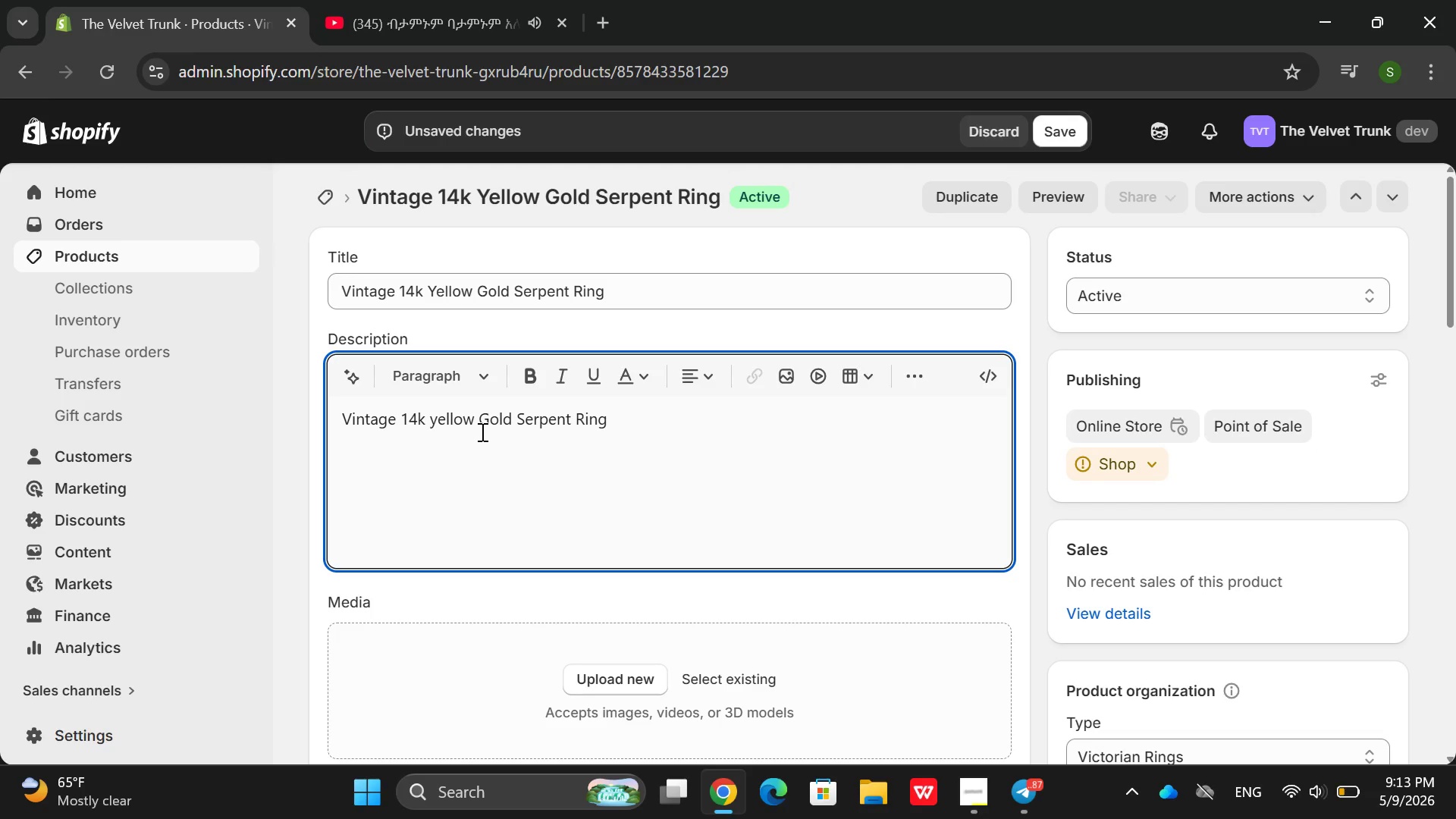 
key(Enter)
 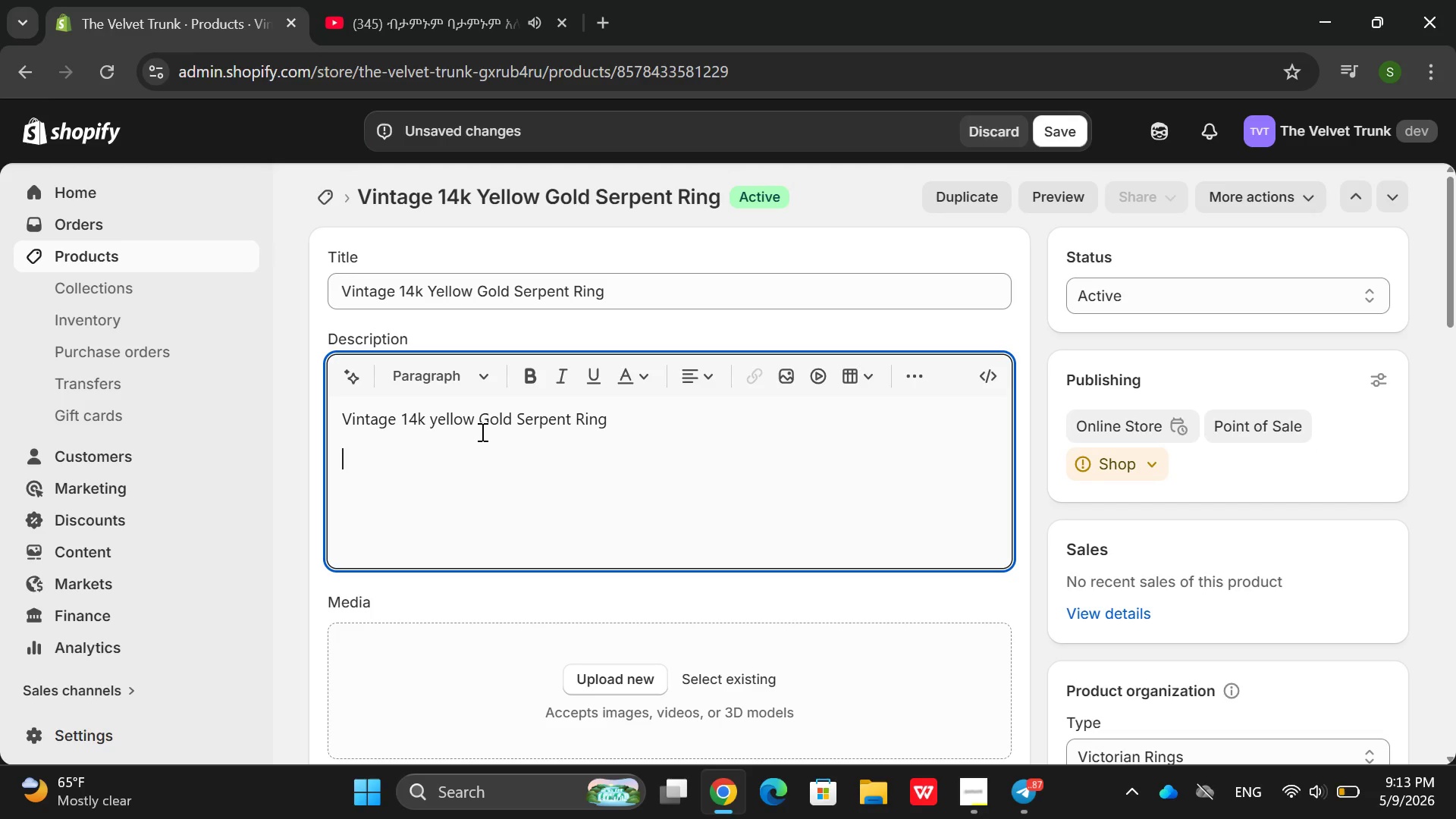 
type(Vir)
key(Backspace)
type(ctorian-style coiled spe)
key(Backspace)
key(Backspace)
type(erpent ring(1980s revival))
 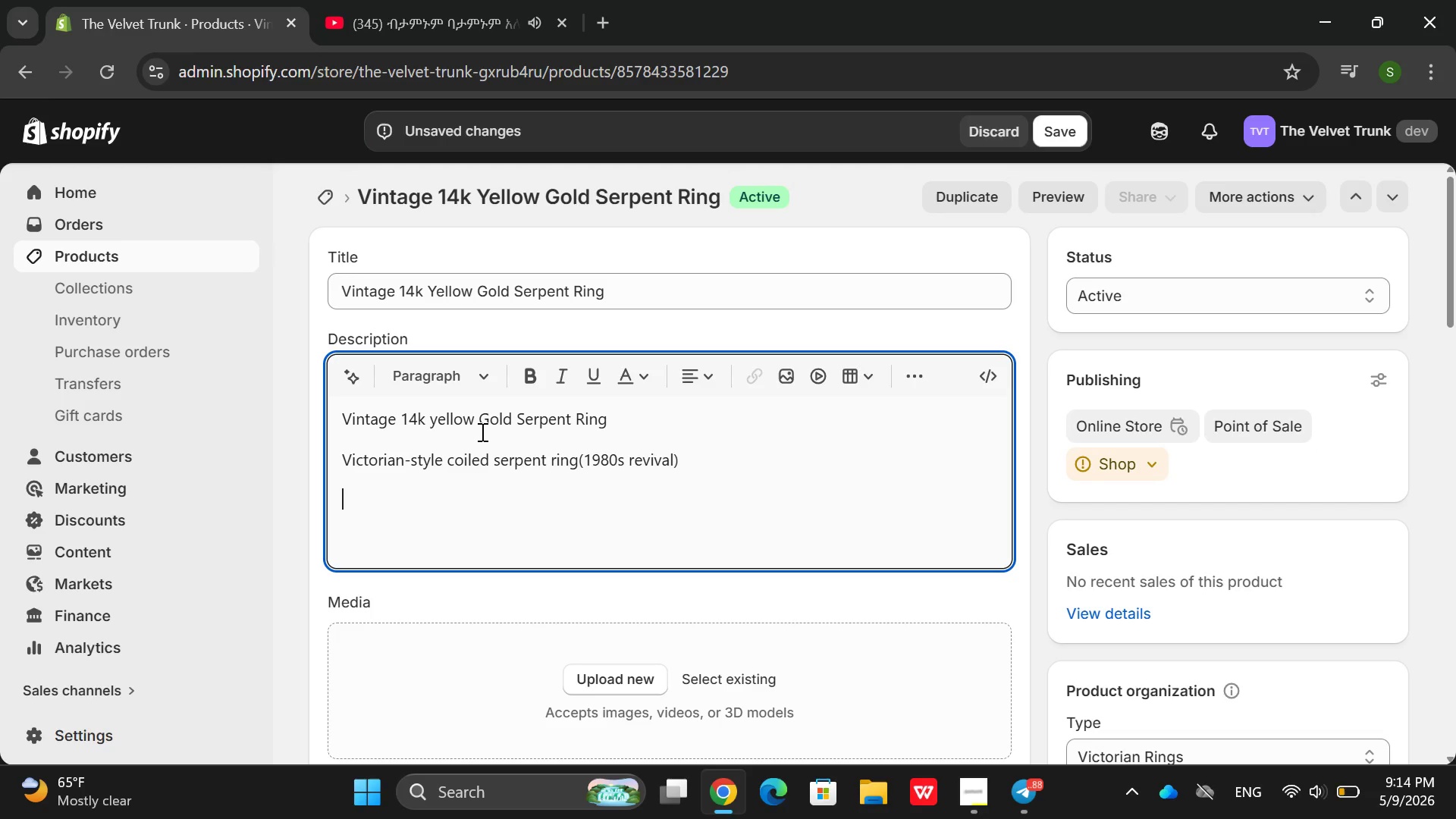 
 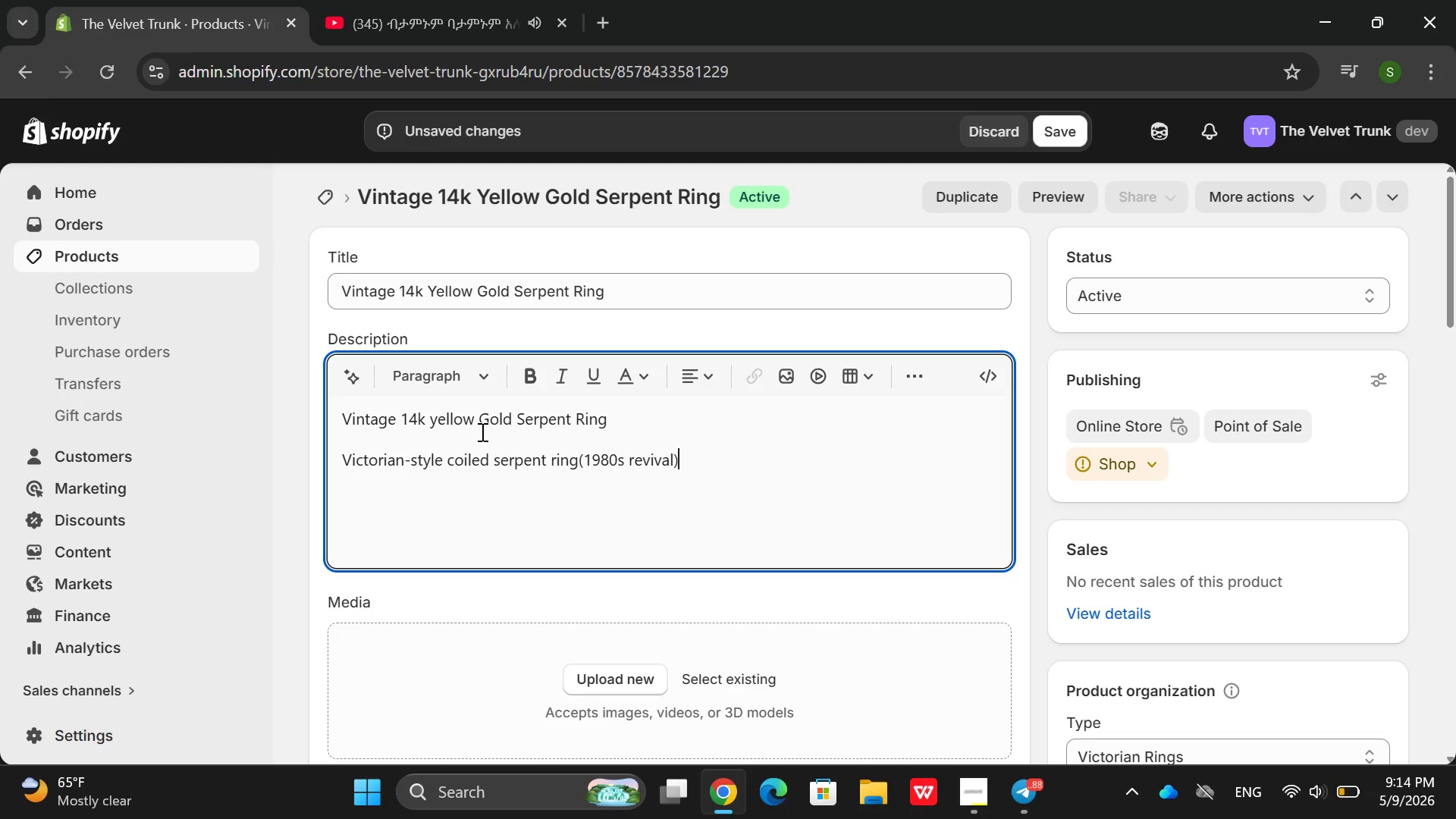 
key(Enter)
 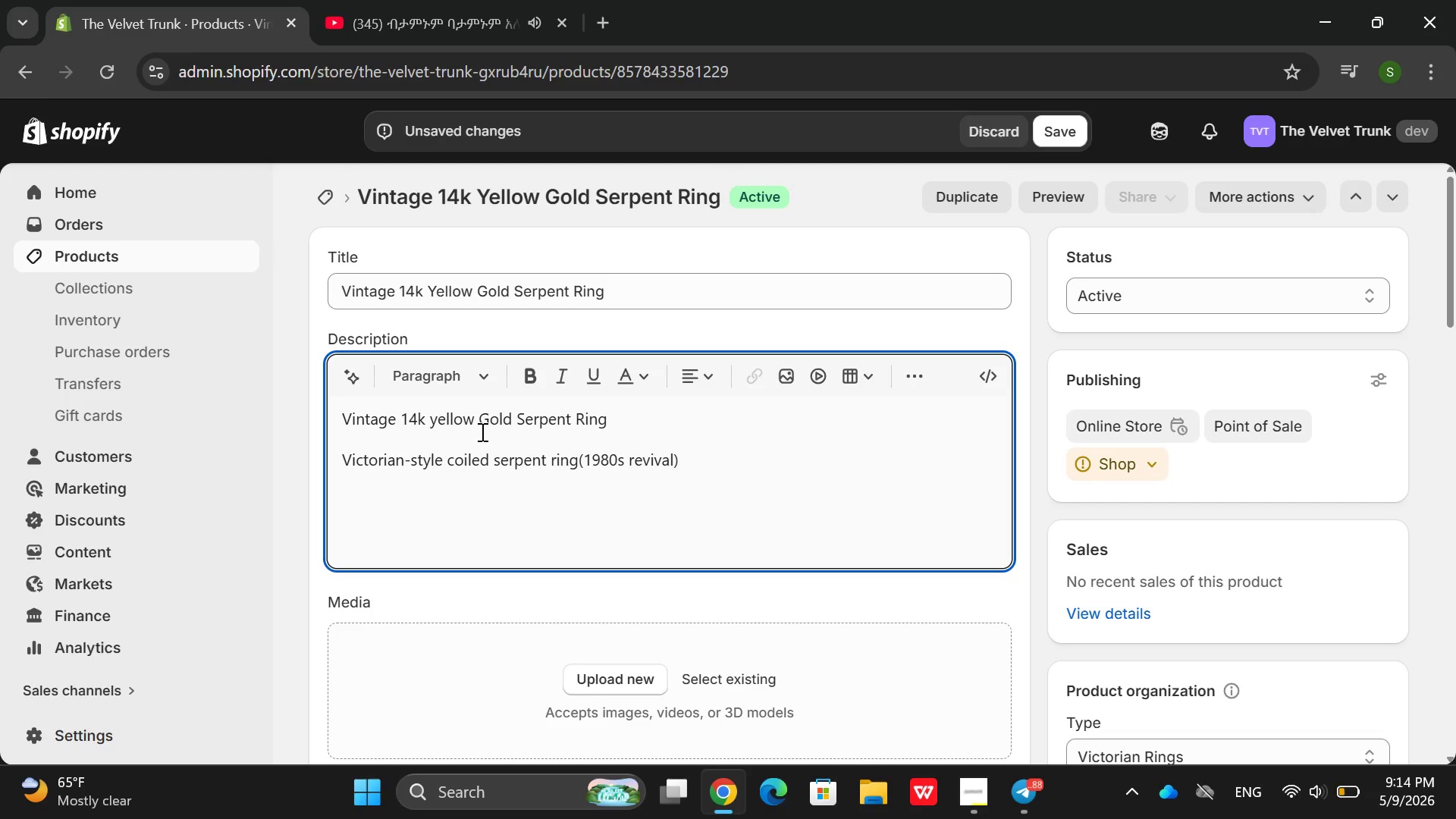 
type(14k yellow o)
key(Backspace)
type(good)
key(Backspace)
key(Backspace)
type(ld wuth te)
key(Backspace)
key(Backspace)
key(Backspace)
key(Backspace)
key(Backspace)
key(Backspace)
type(ith textured snake body)
 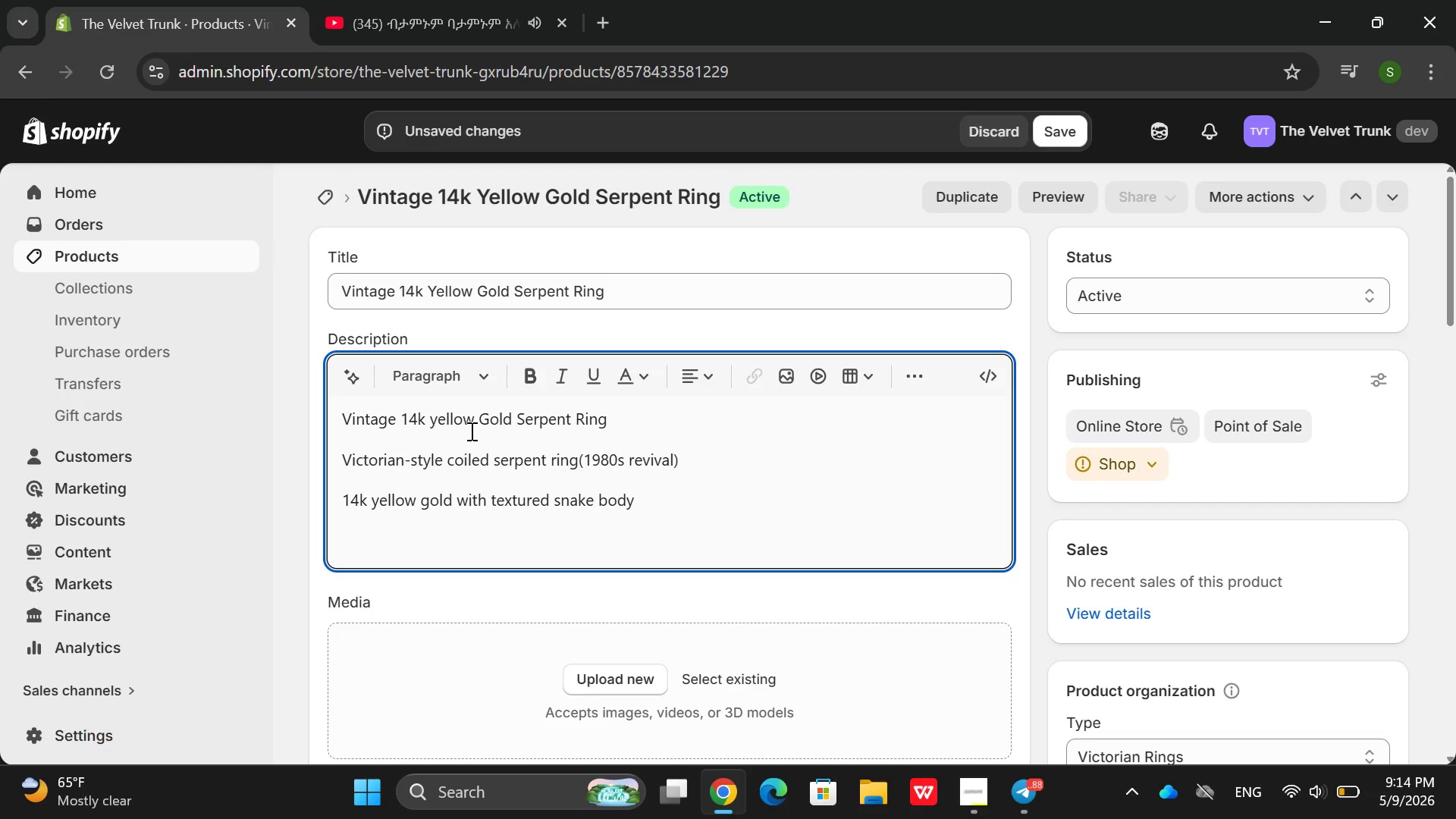 
key(Enter)
 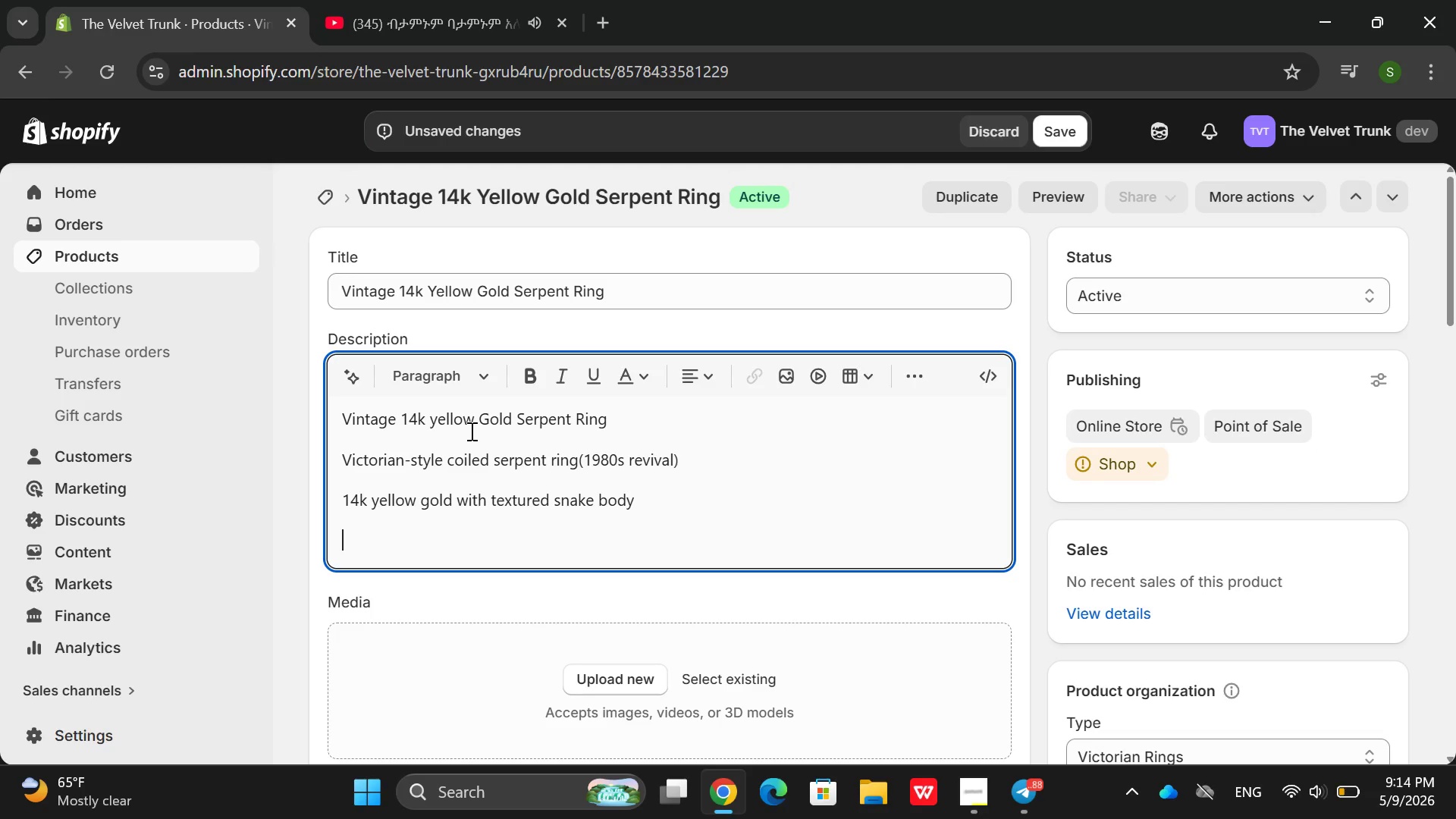 
type(Thi)
key(Backspace)
key(Backspace)
type(iny natiral ruby eyes(apr)
key(Backspace)
key(Backspace)
type(pprox,)
key(Backspace)
type(. 0.02ct eacj)
 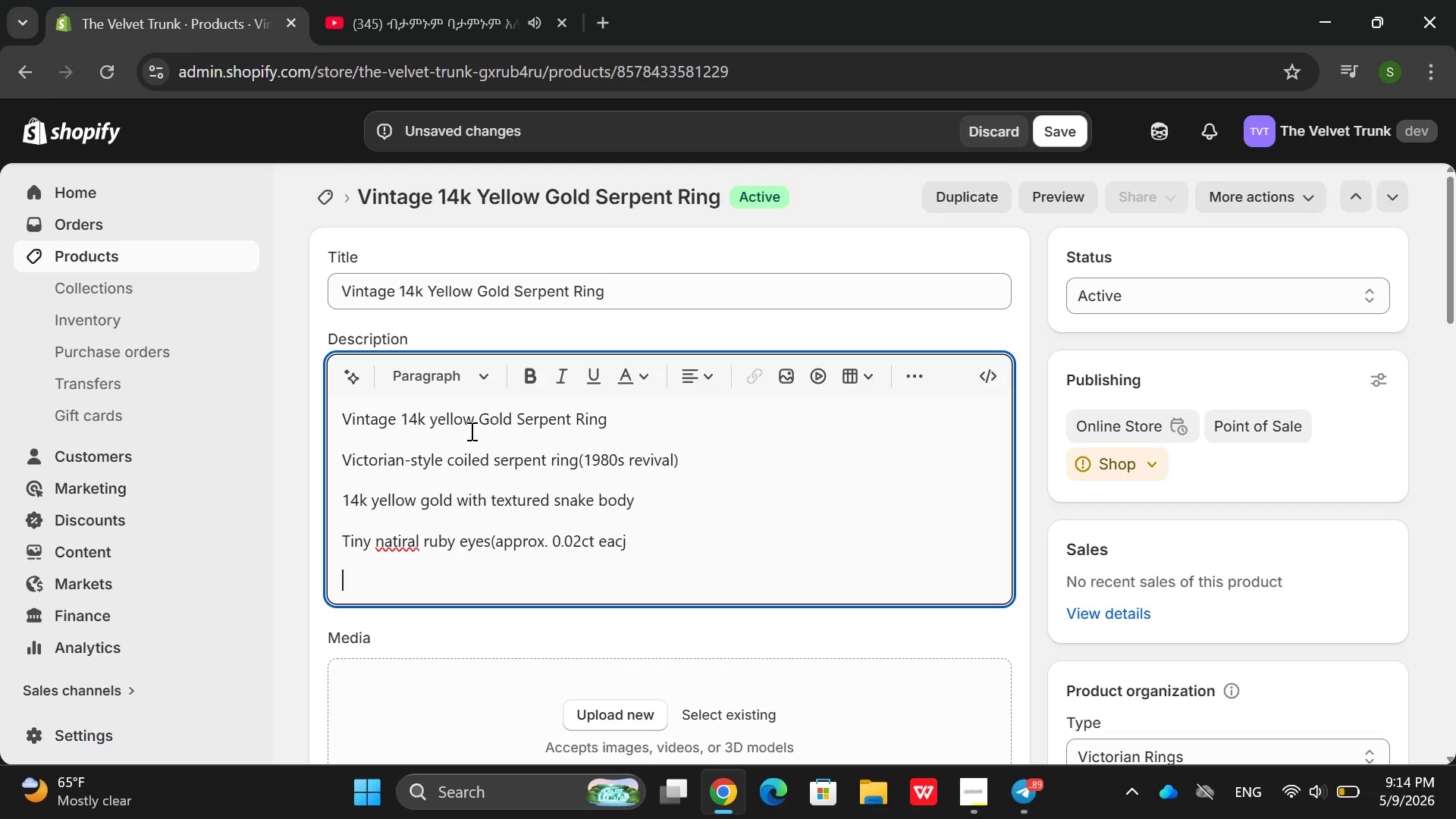 
 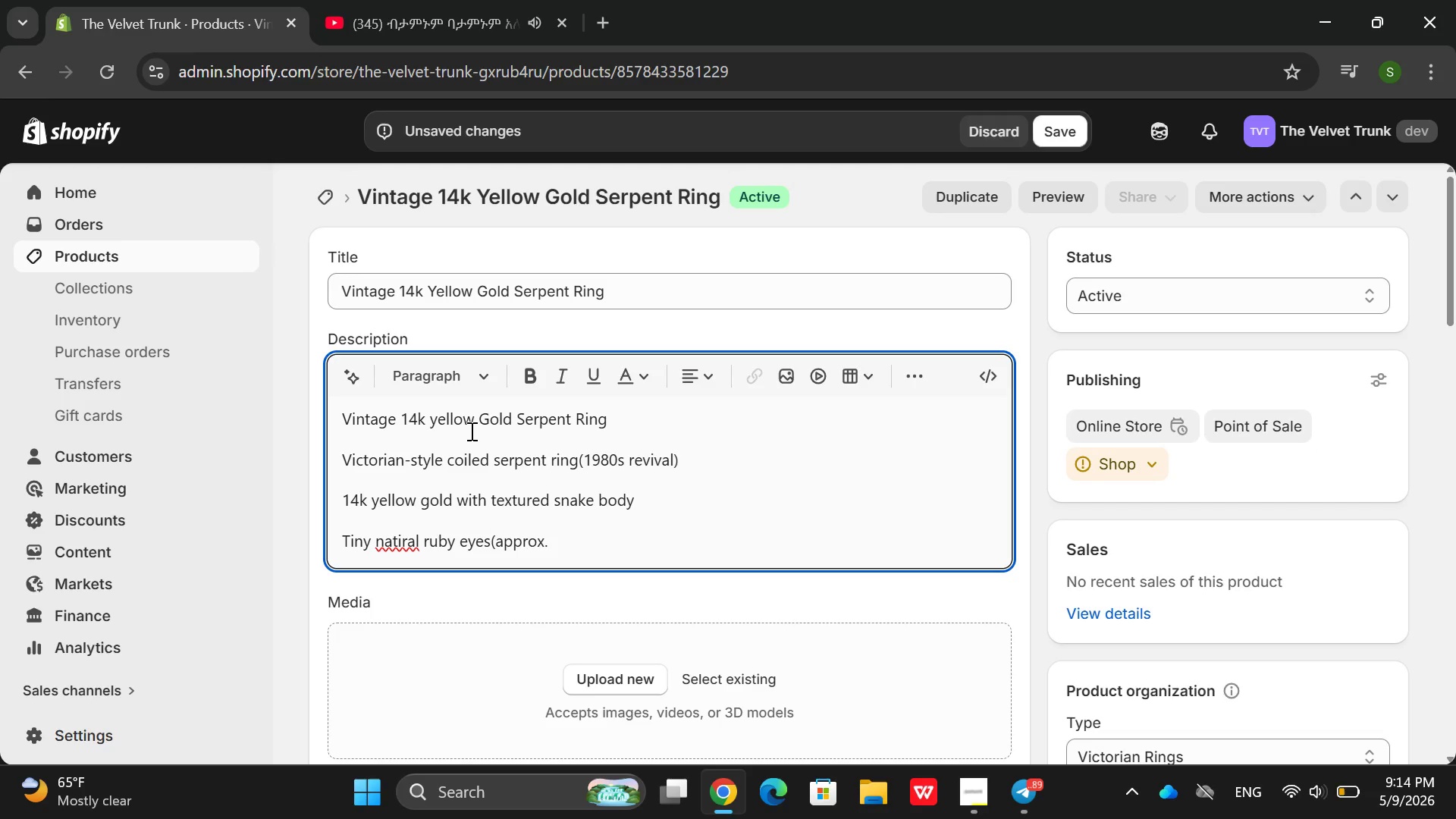 
key(Enter)
 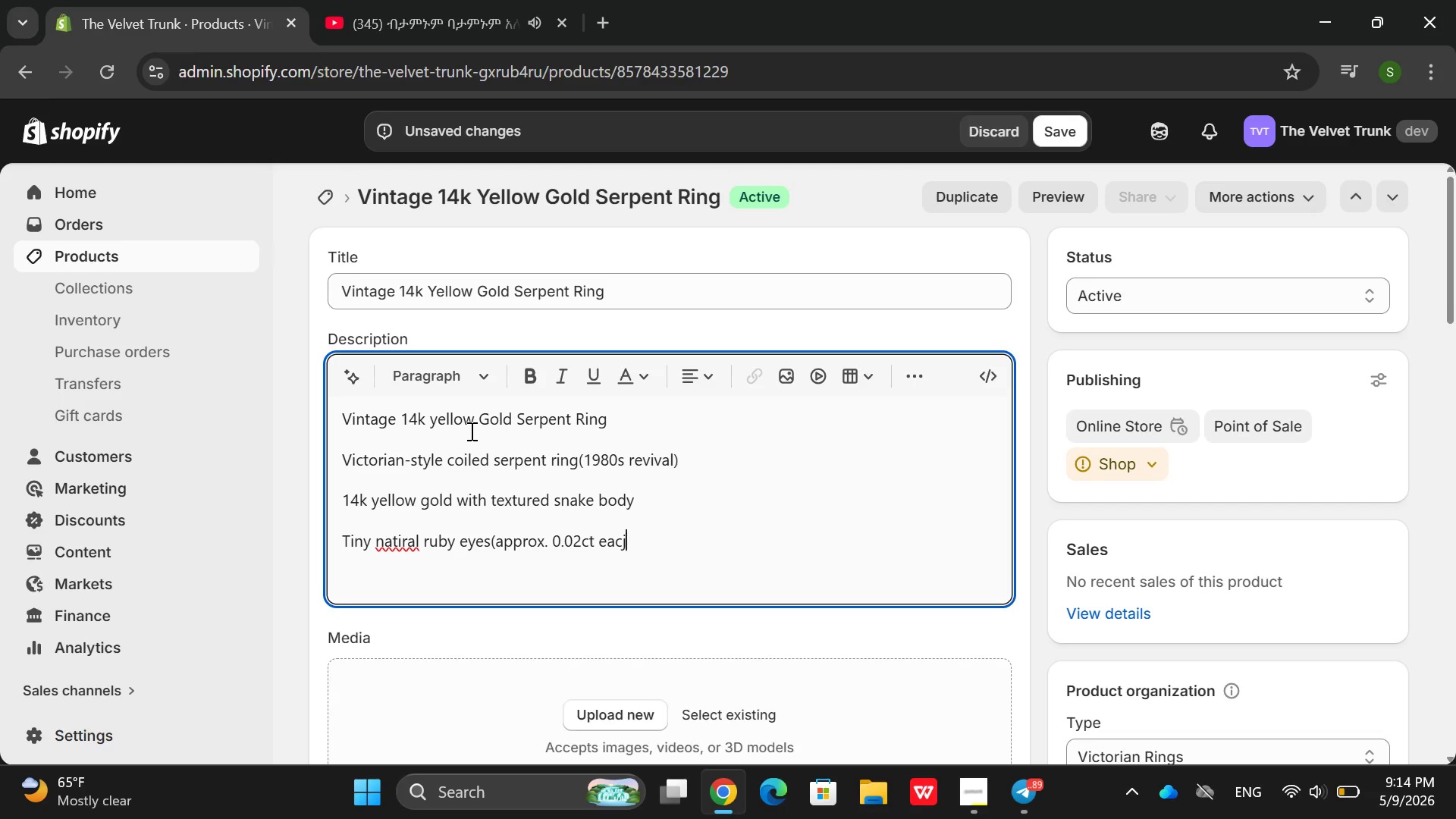 
key(Backspace)
 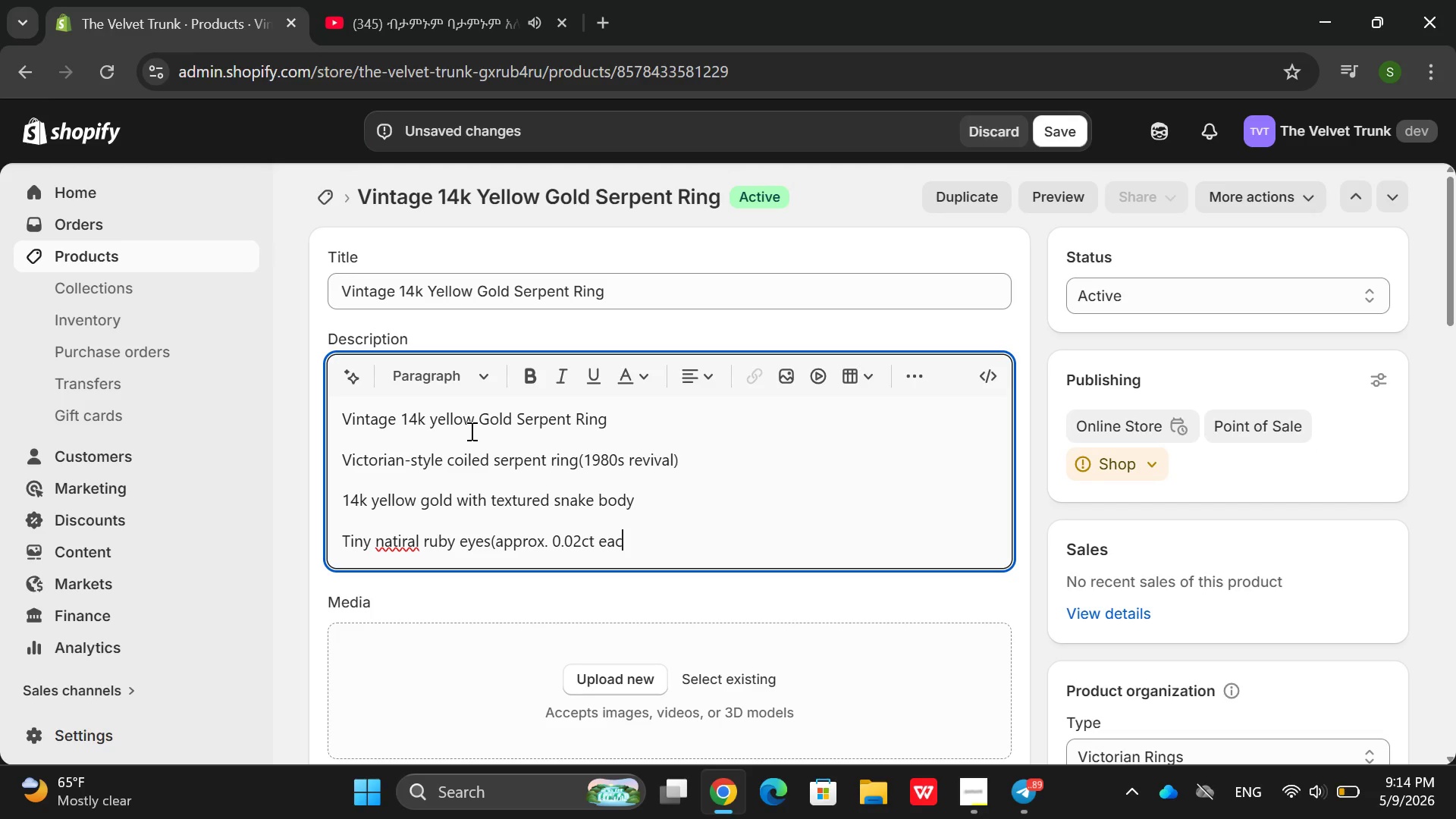 
key(Backspace)
 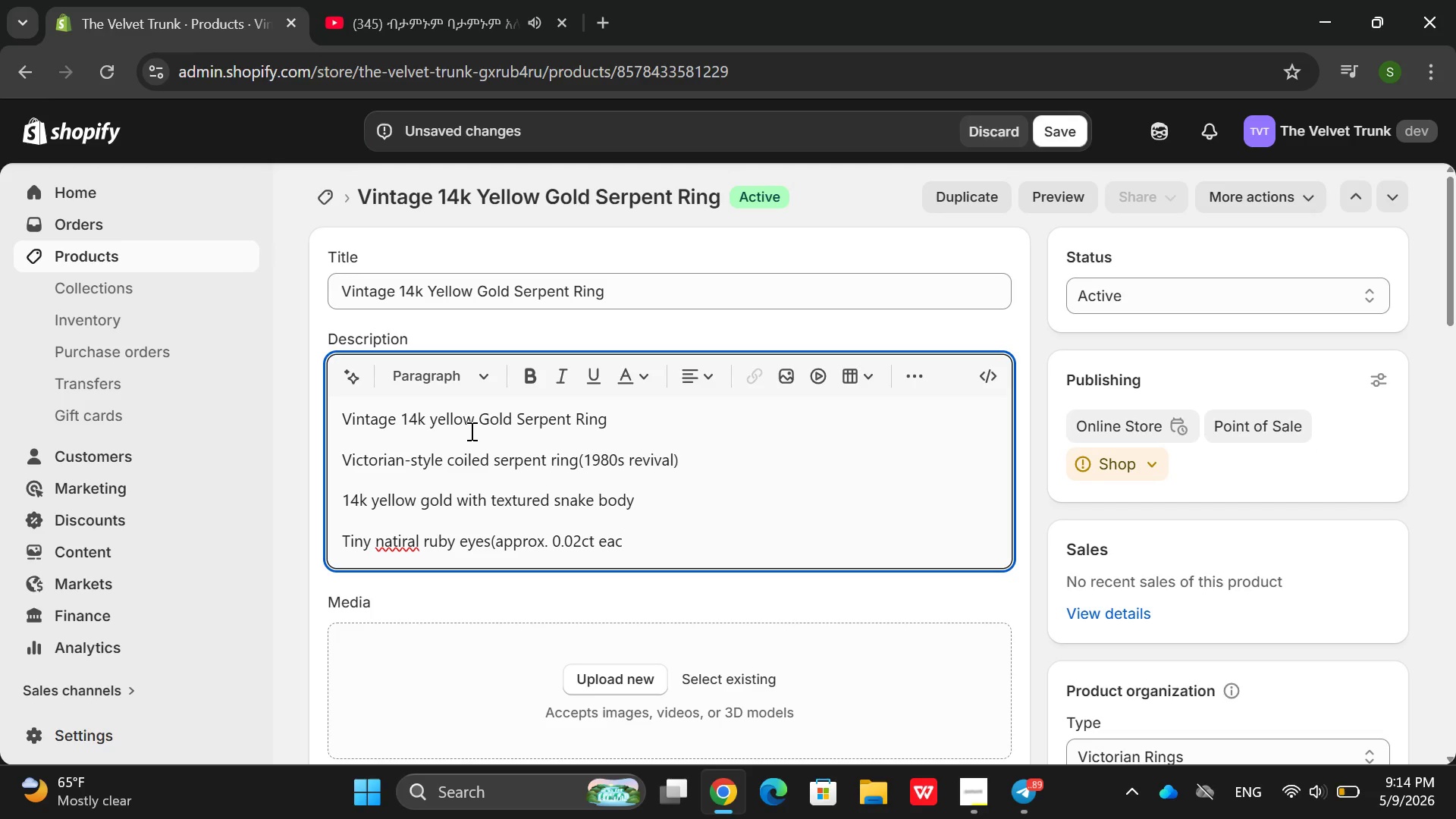 
key(J)
 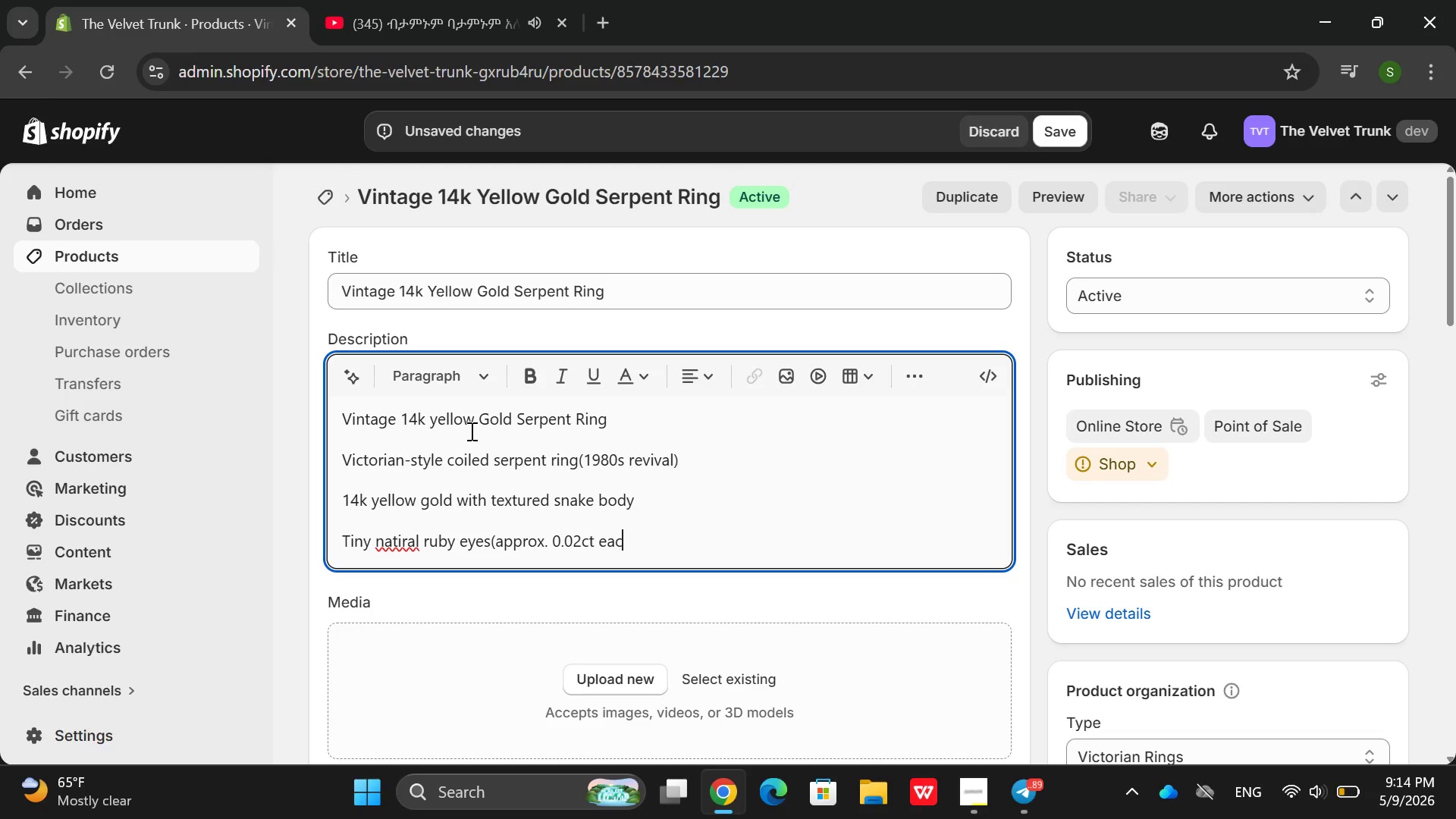 
key(Backspace)
 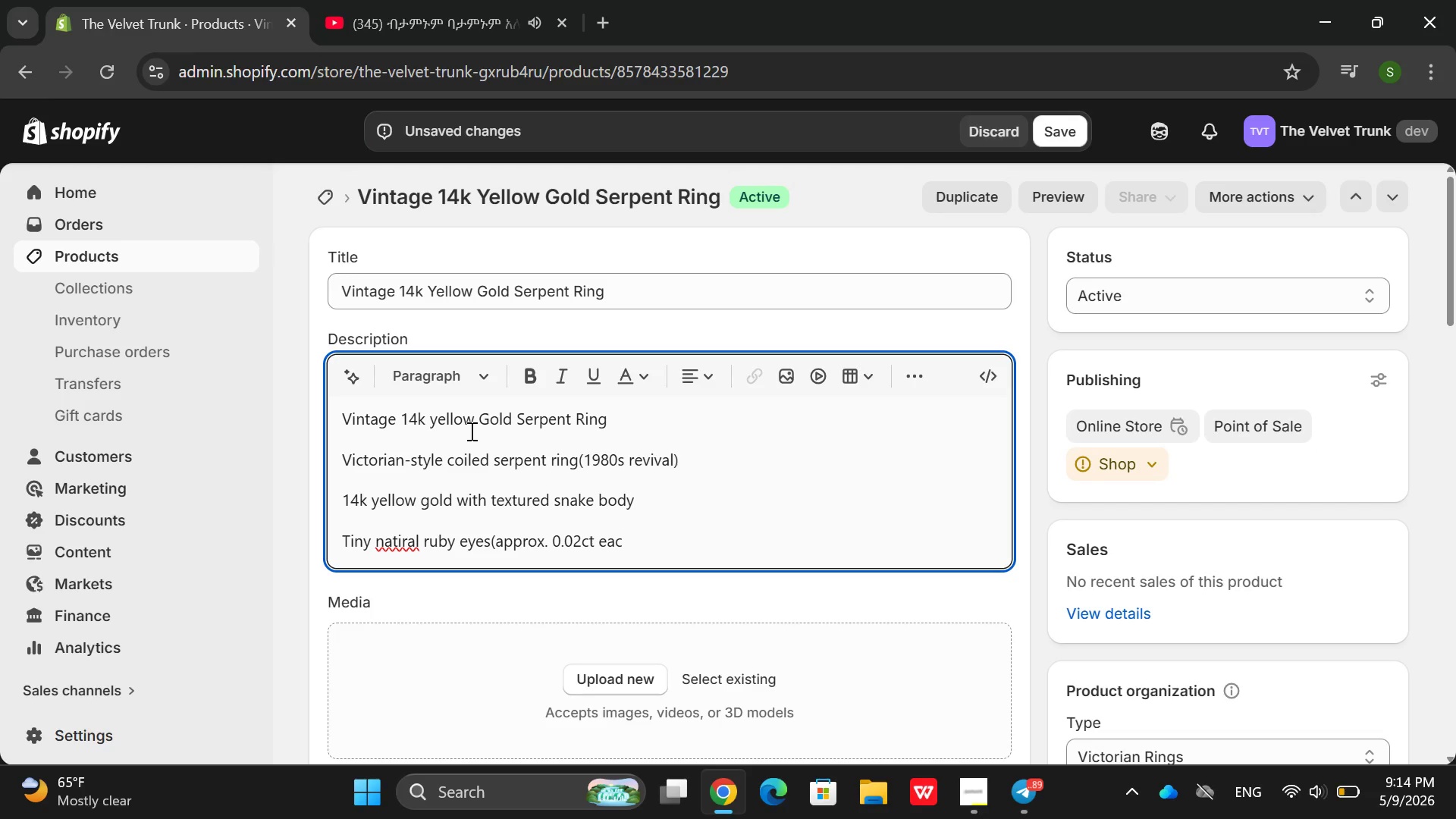 
key(H)
 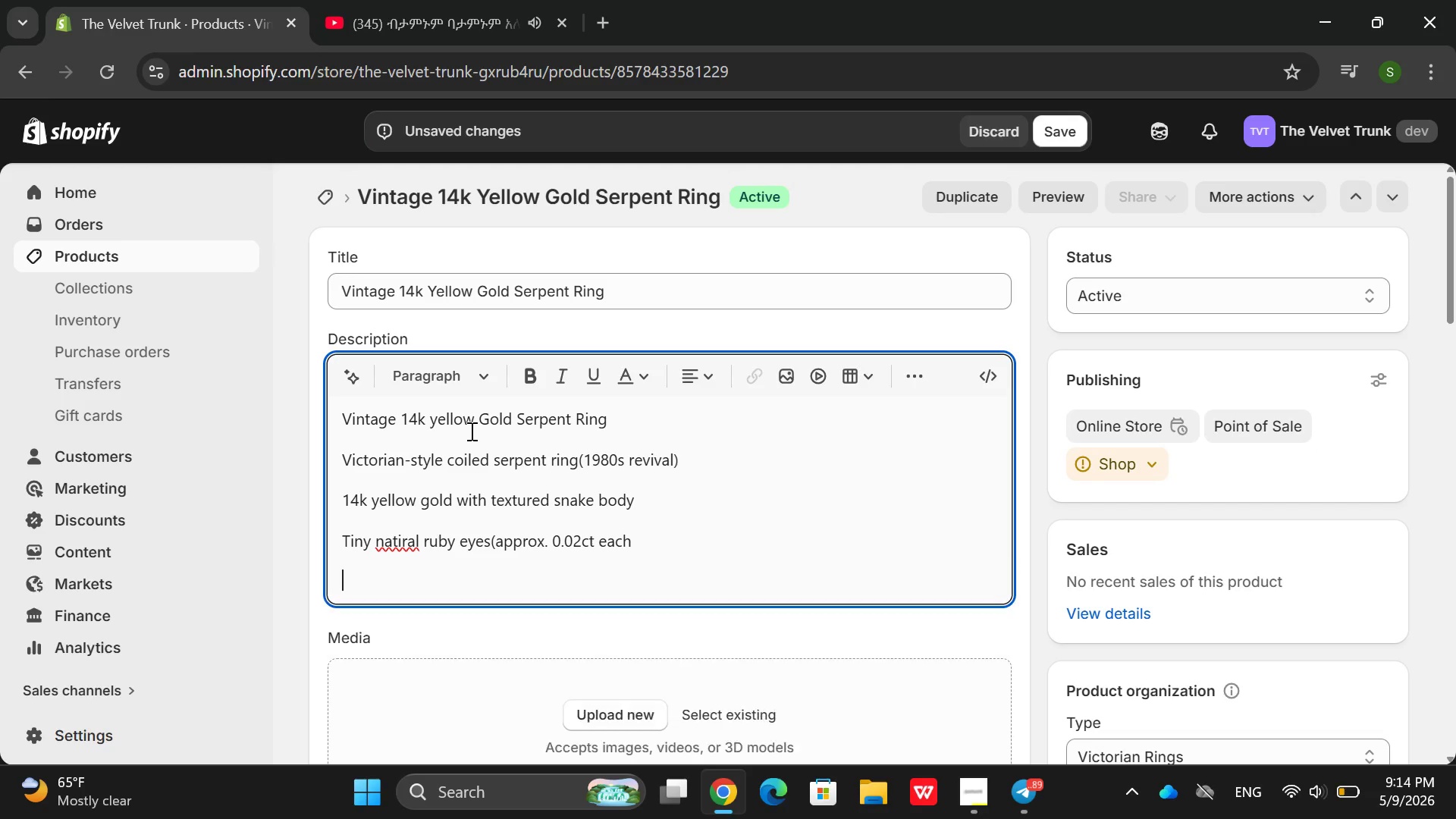 
key(Enter)
 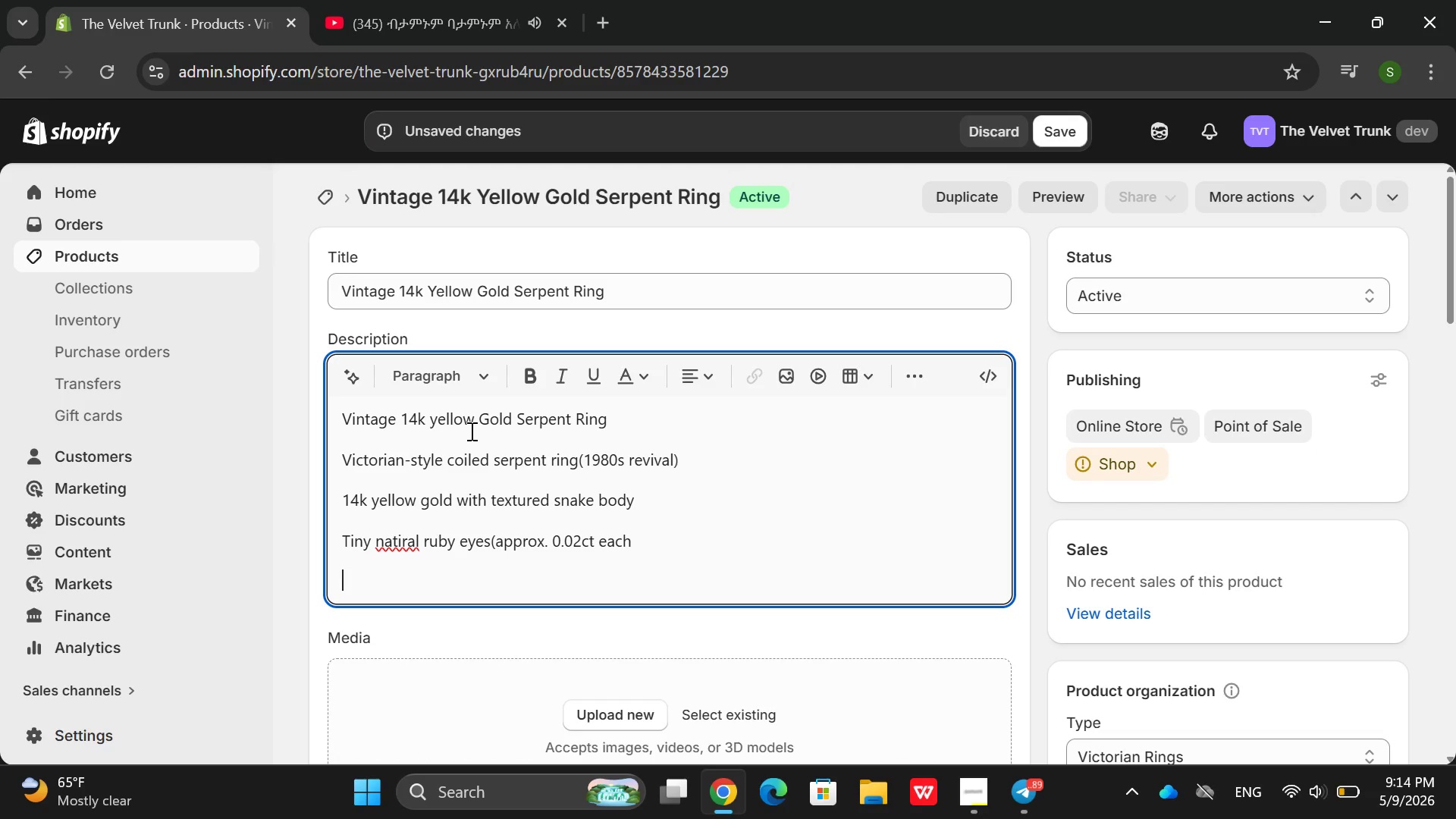 
hold_key(key=ShiftRight, duration=0.45)
 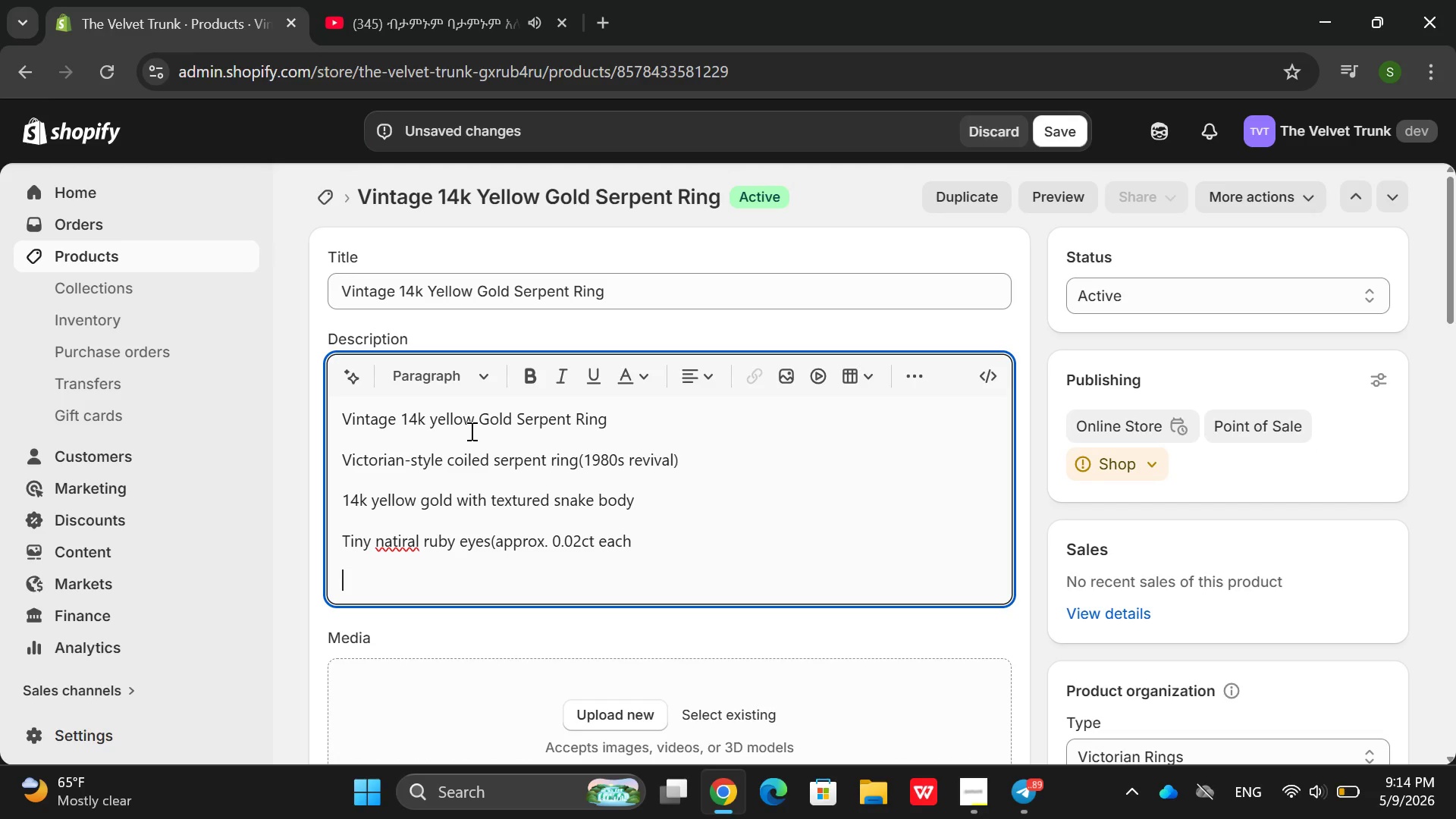 
type(Coilds )
key(Backspace)
key(Backspace)
key(Backspace)
type(s fully or)
key(Backspace)
key(Backspace)
type(rounf t)
key(Backspace)
key(Backspace)
key(Backspace)
type(d the finger, t)
key(Backspace)
type(tao)
key(Backspace)
type(pered tail.)
 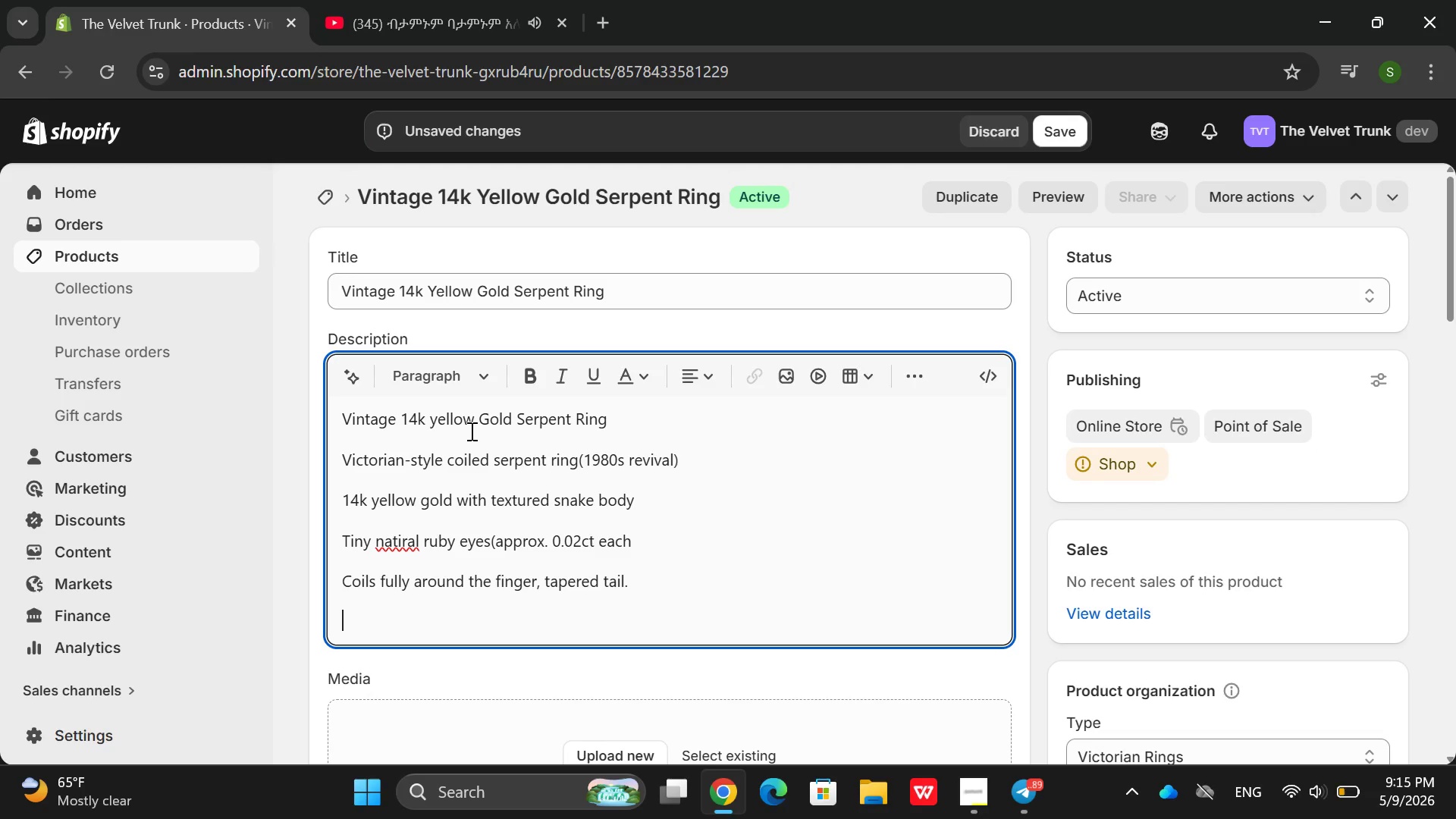 
key(Enter)
 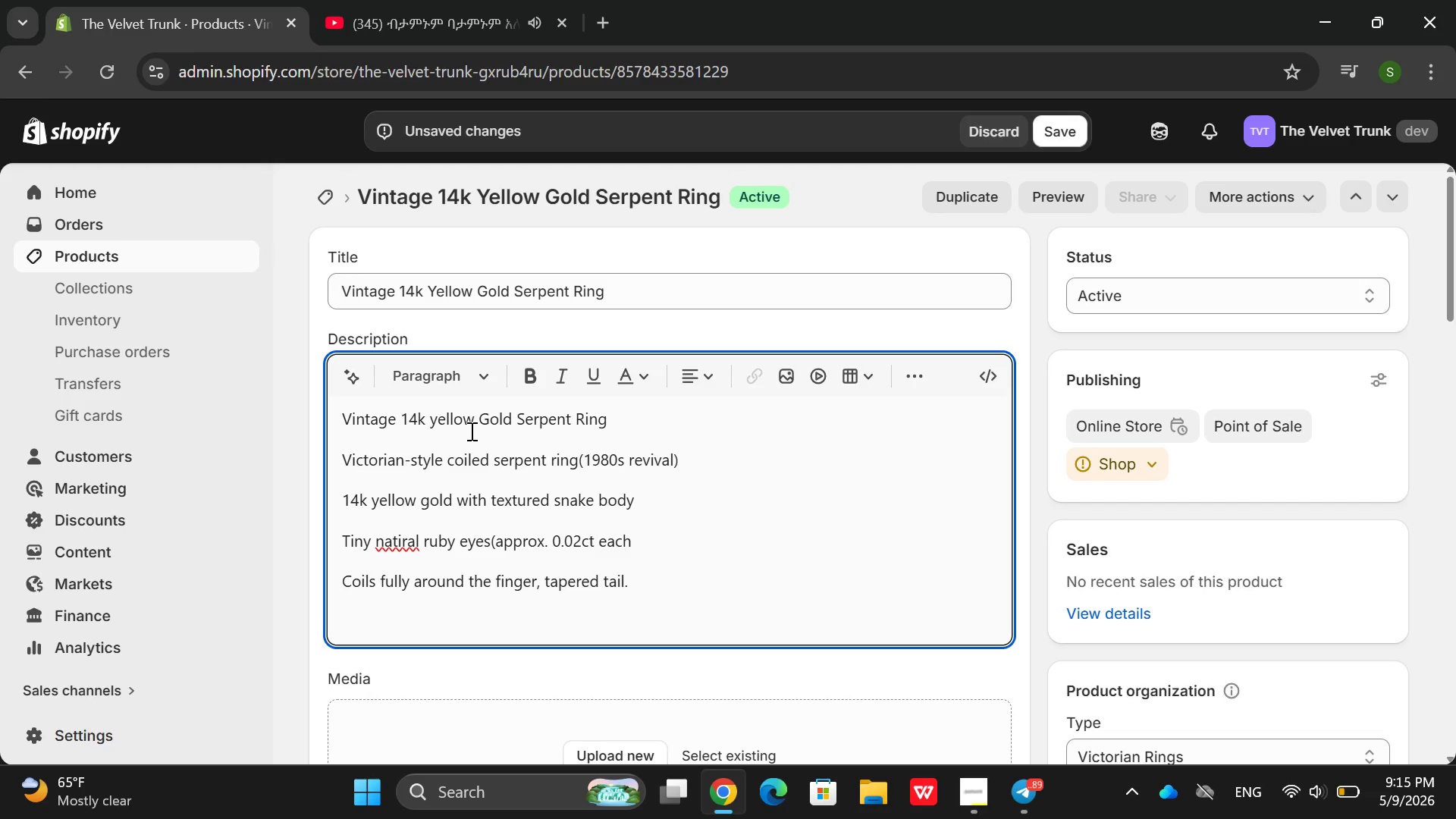 
type(Rinf)
key(Backspace)
type(g soz)
key(Backspace)
key(Backspace)
type(ize 5/)
key(Backspace)
key(Backspace)
 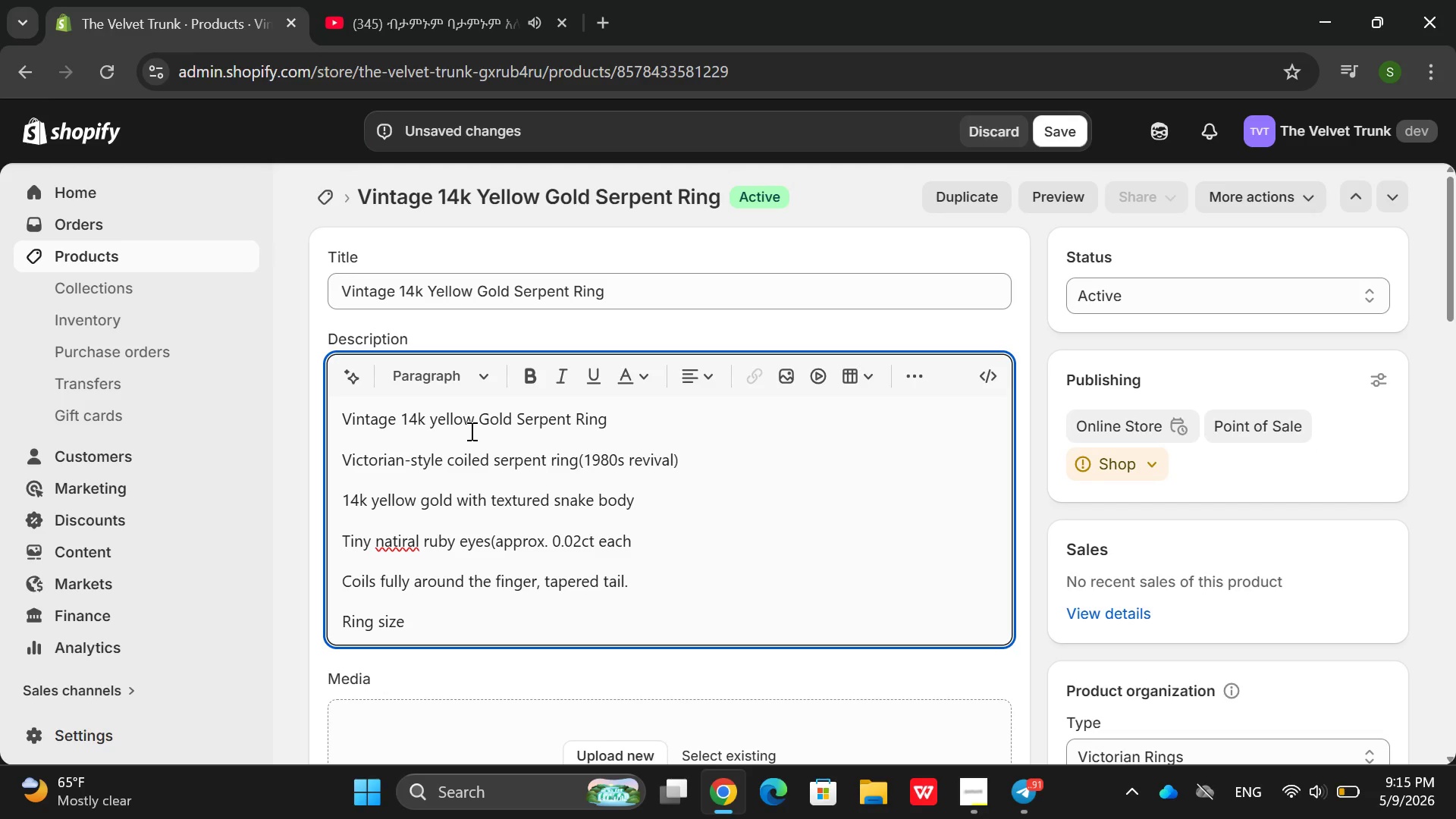 
left_click([470, 431])
 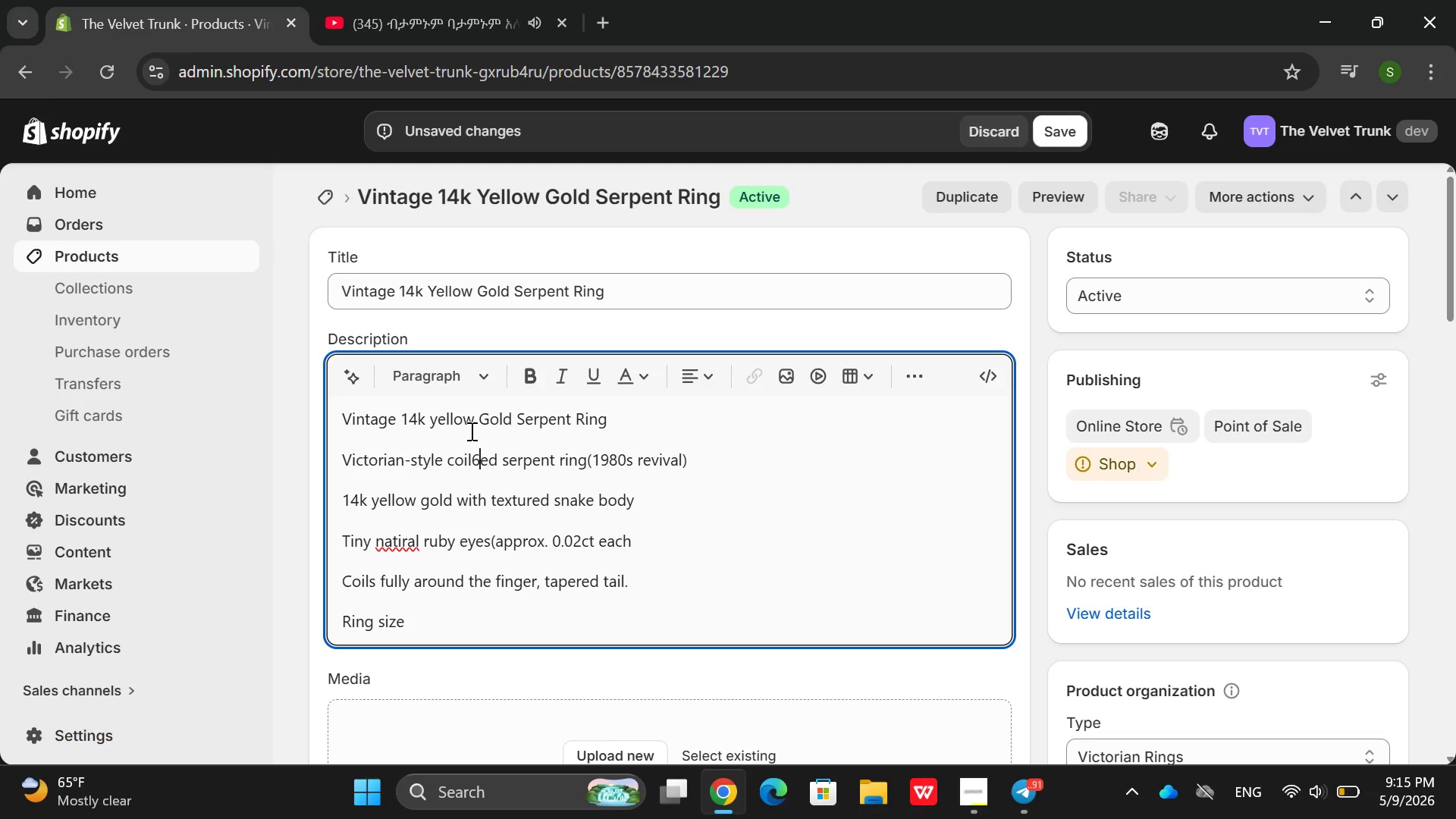 
type(6.5 Us)
key(Backspace)
type(S9)
key(Backspace)
key(Backspace)
key(Backspace)
key(Backspace)
key(Backspace)
key(Backspace)
key(Backspace)
 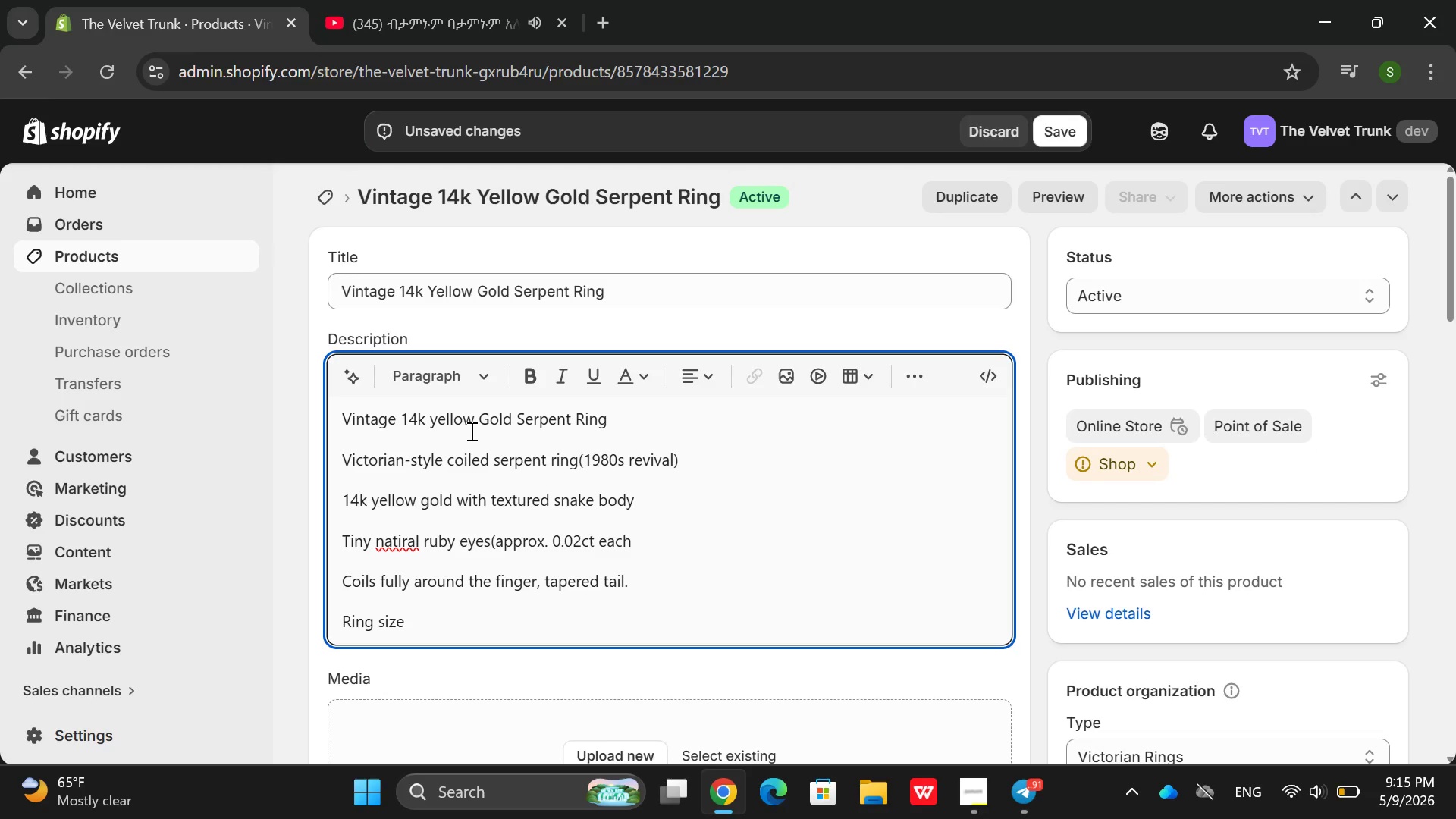 
left_click([441, 625])
 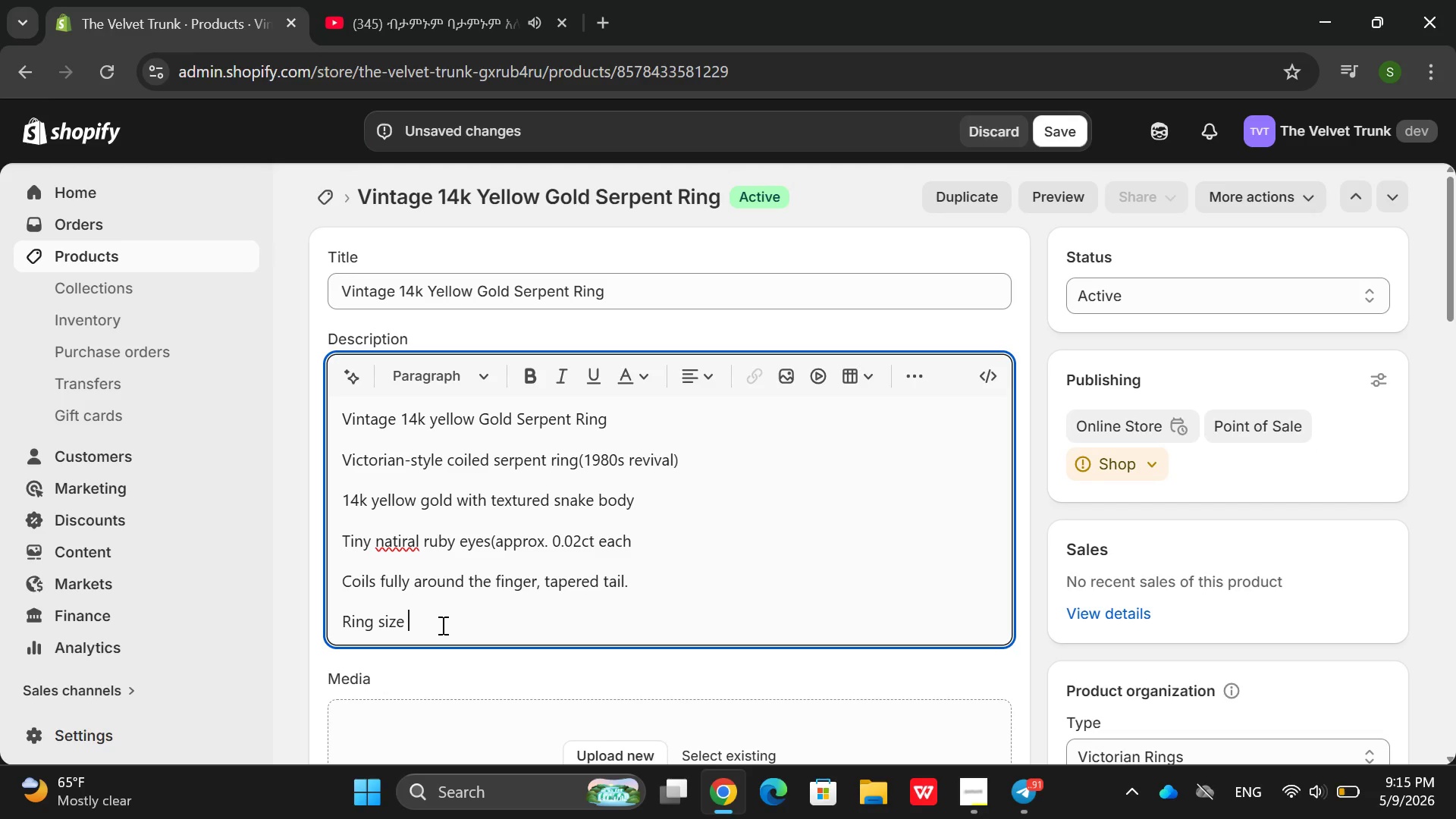 
wait(8.44)
 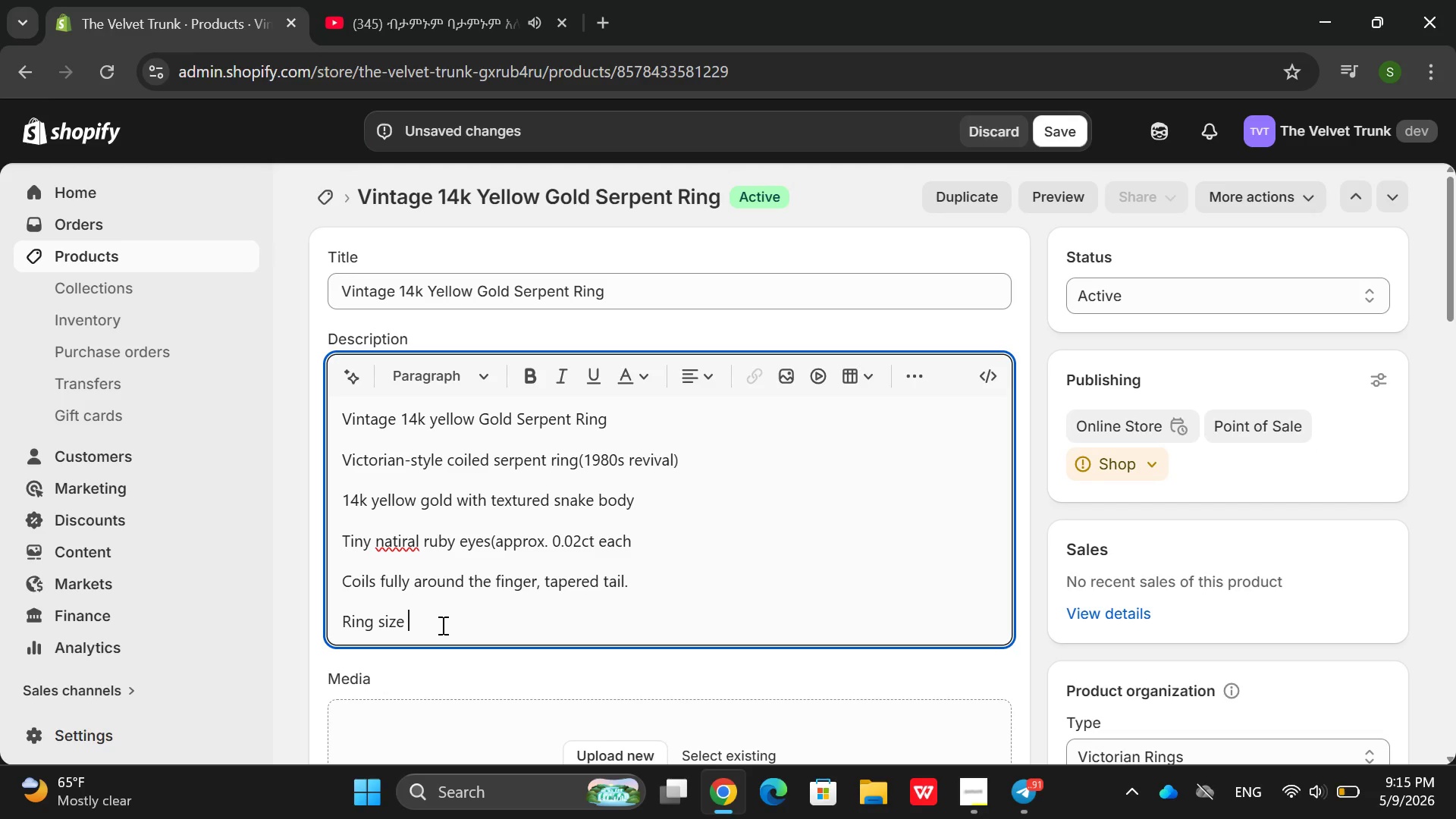 
left_click_drag(start_coordinate=[441, 625], to_coordinate=[433, 628])
 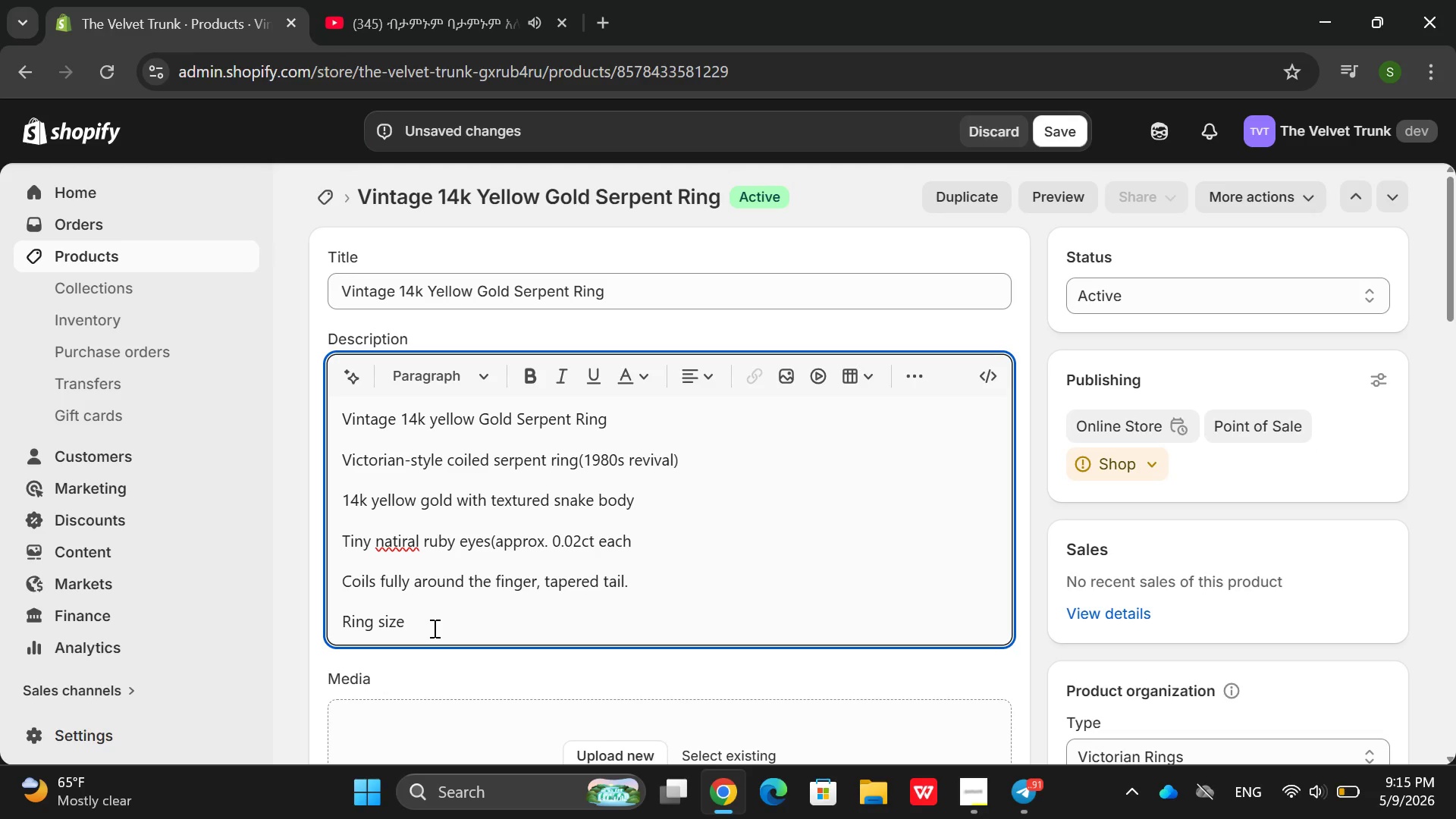 
type(6.5 Ud)
key(Backspace)
type(S )
 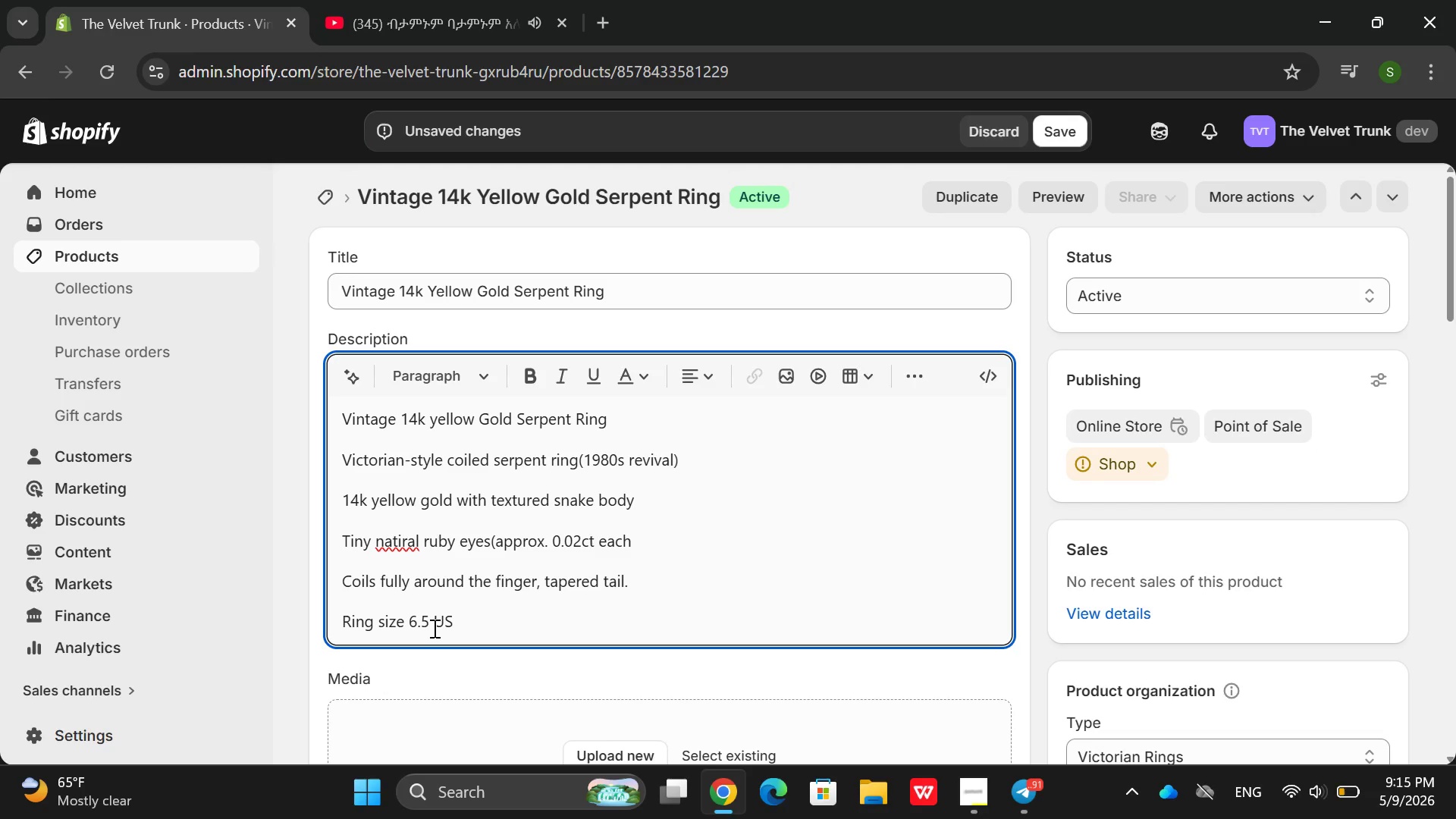 
type((free ea)
key(Backspace)
key(Backspace)
type(rea)
key(Backspace)
type(sizing available_)
 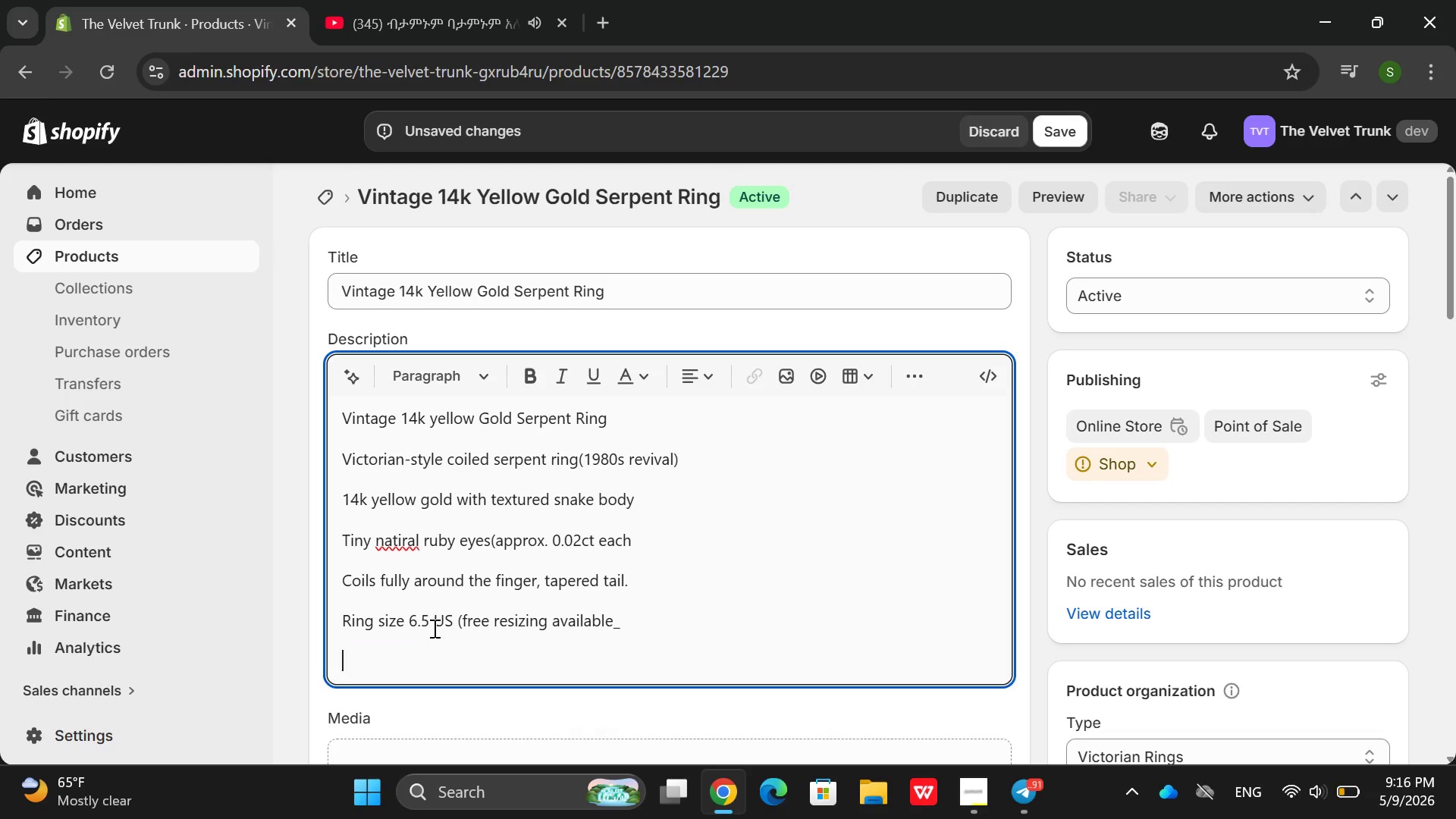 
 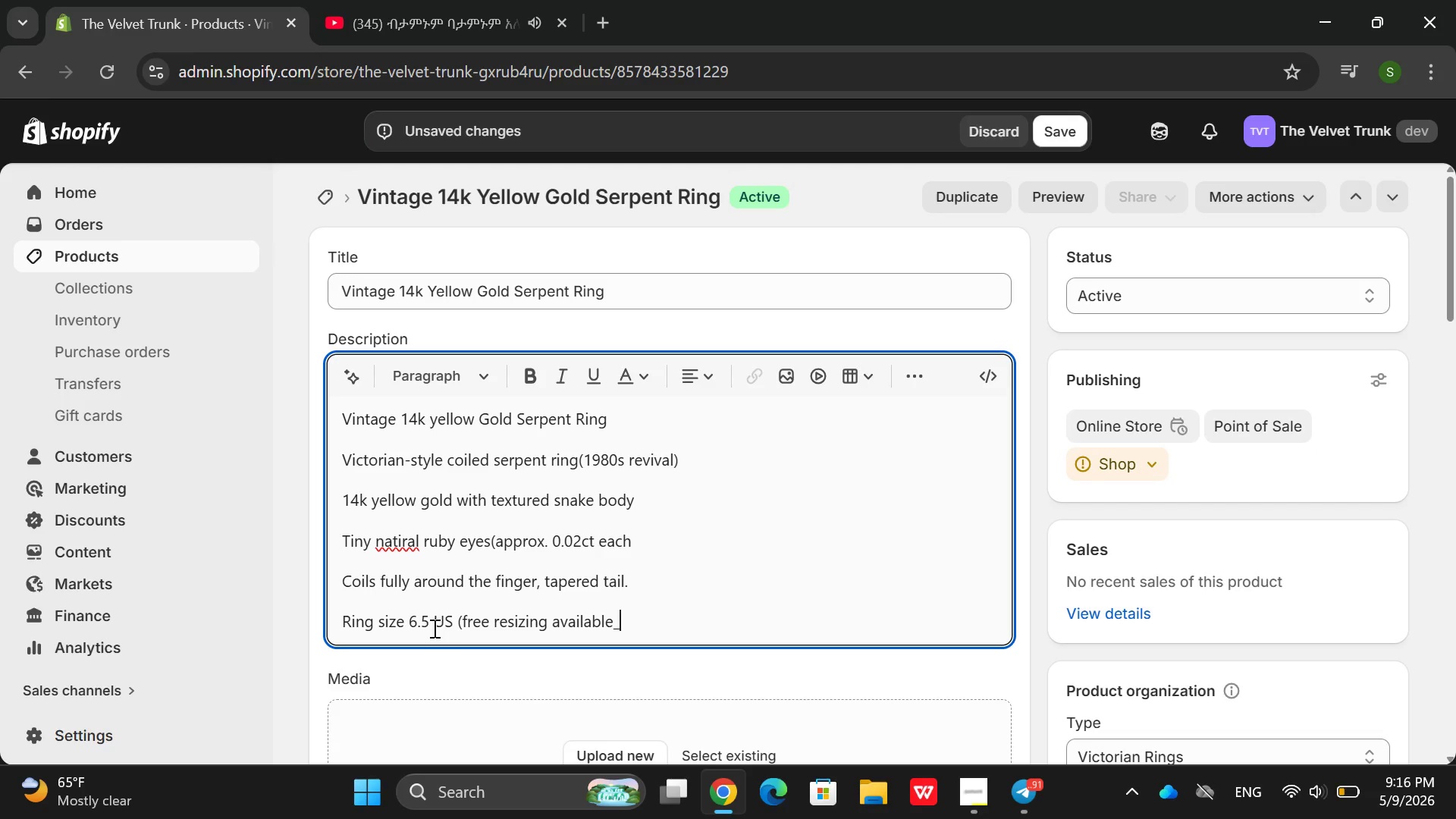 
key(Enter)
 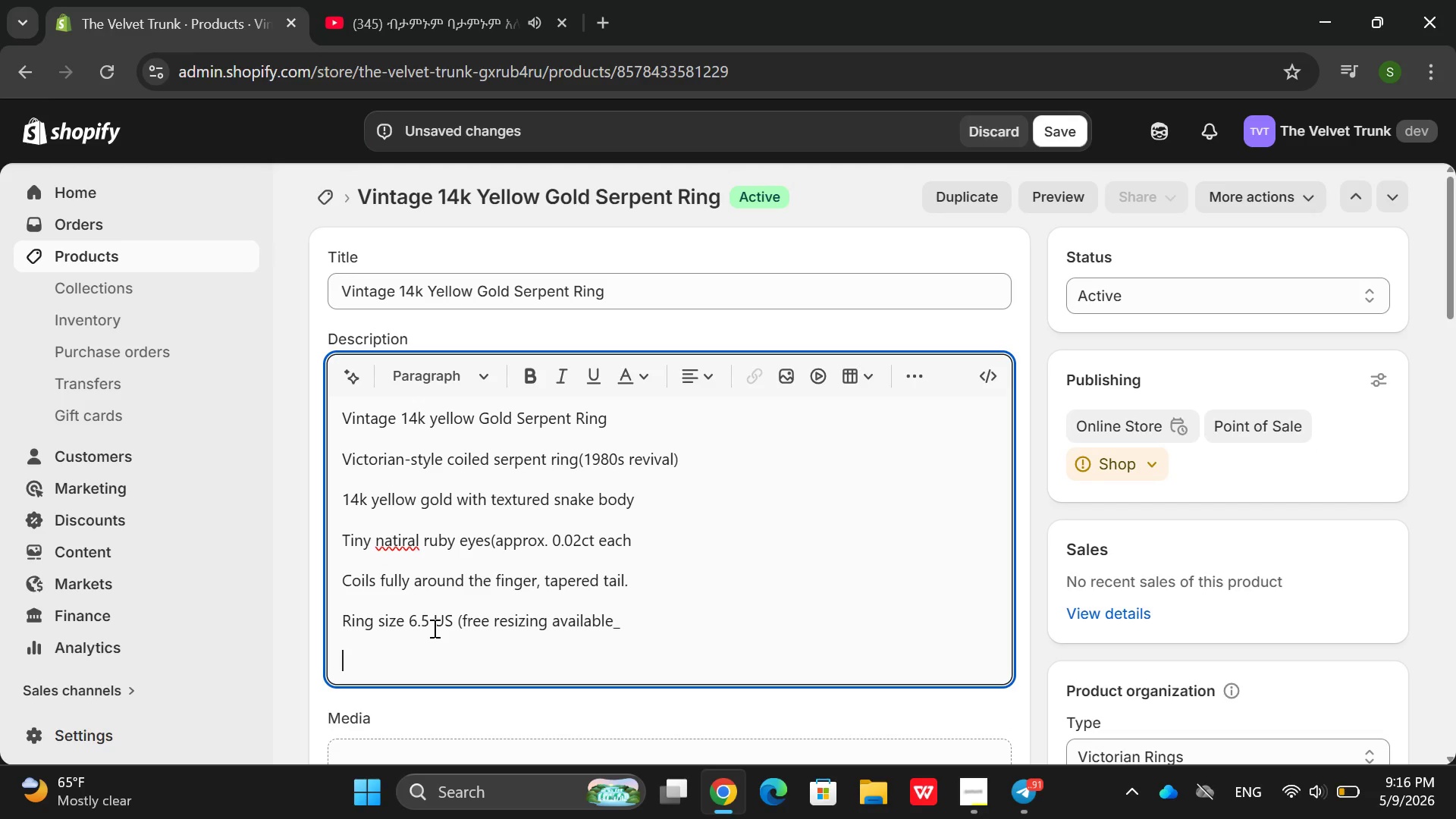 
type(Includes )
 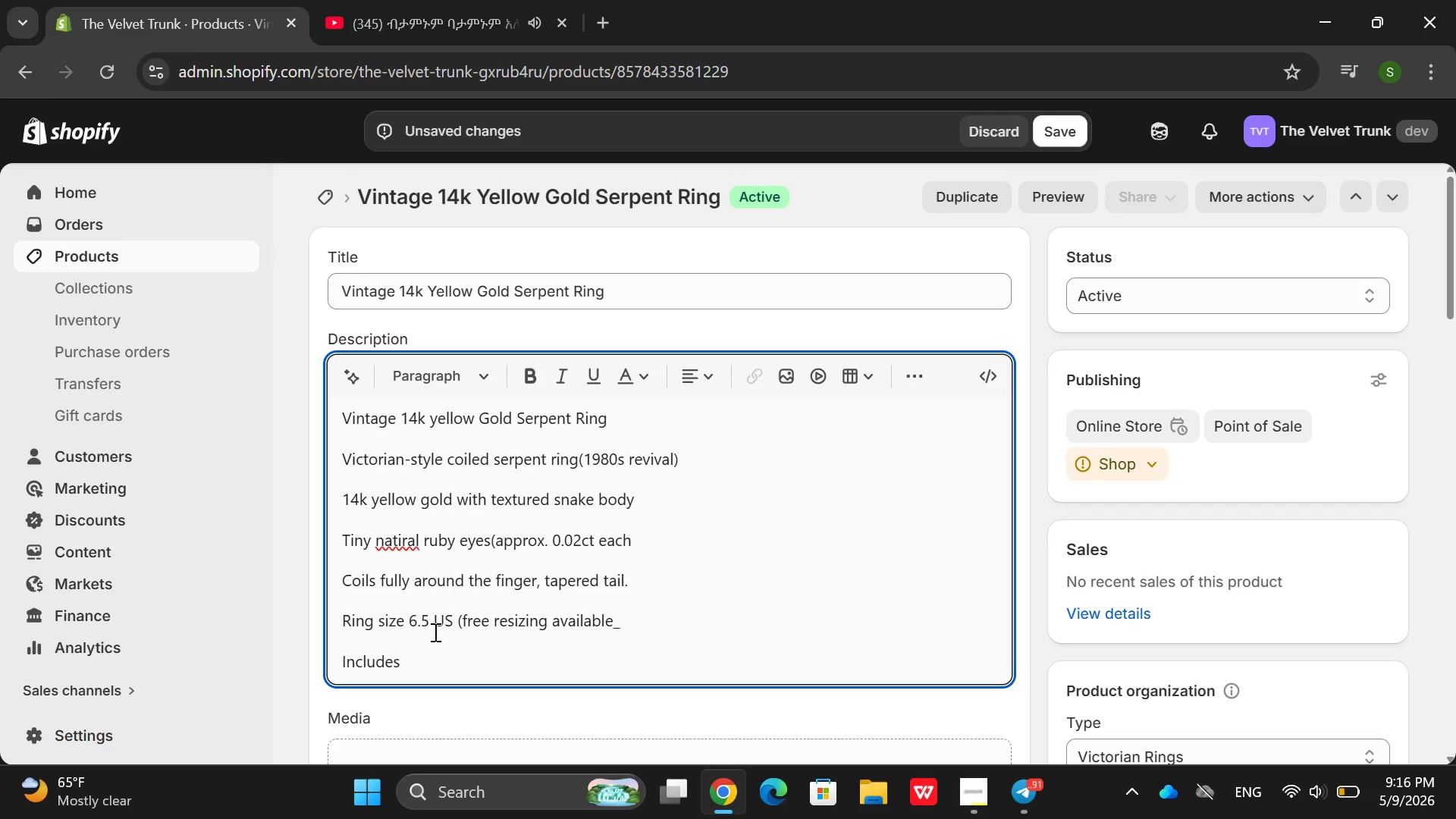 
type(i)
key(Backspace)
type(rni)
key(Backspace)
key(Backspace)
type(ing boc and care a)
key(Backspace)
type(cl)
key(Backspace)
type(ltoth .Free specialuty)
key(Backspace)
key(Backspace)
key(Backspace)
type(ty shipping )
 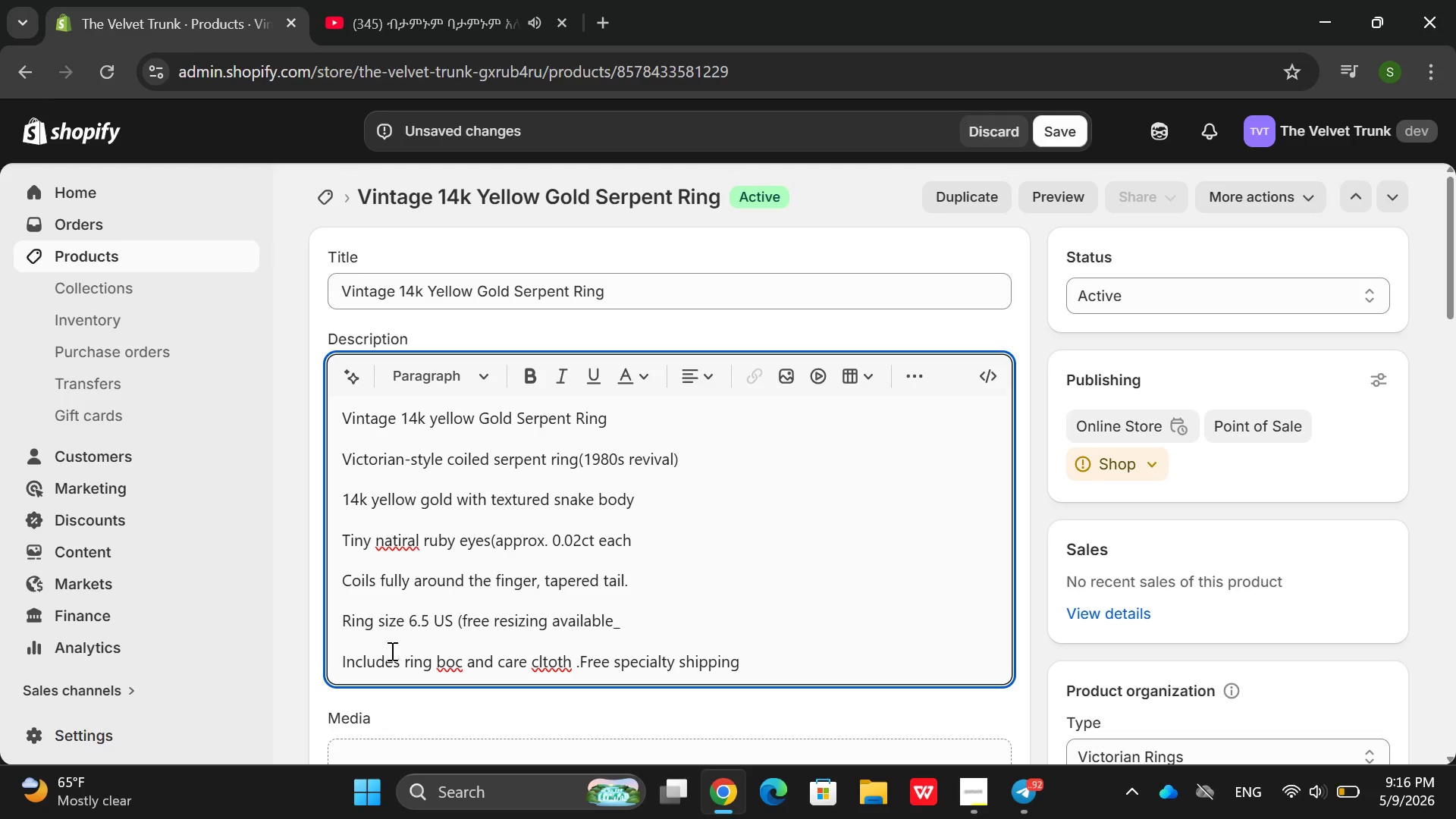 
left_click([541, 664])
 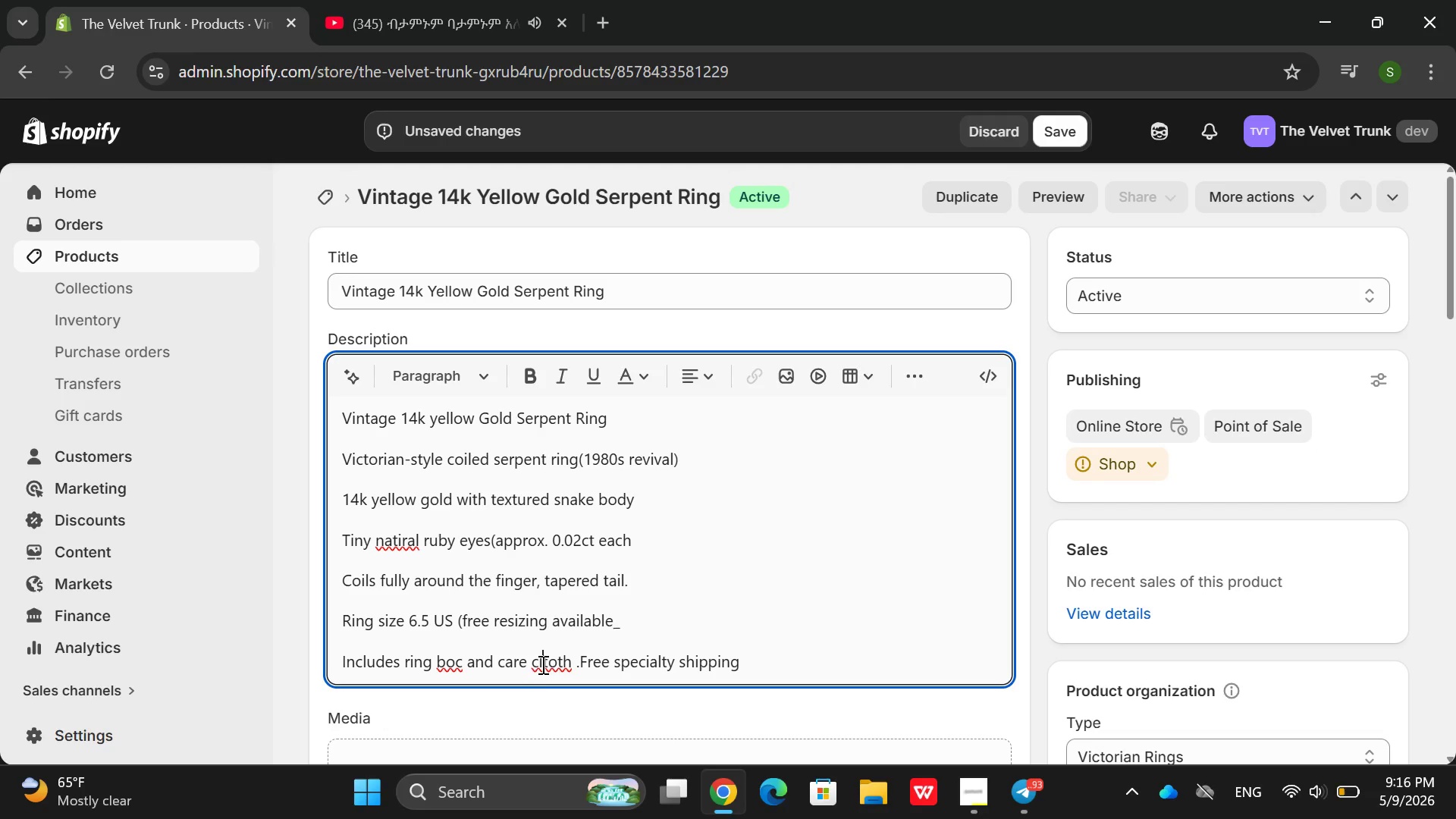 
key(Backspace)
 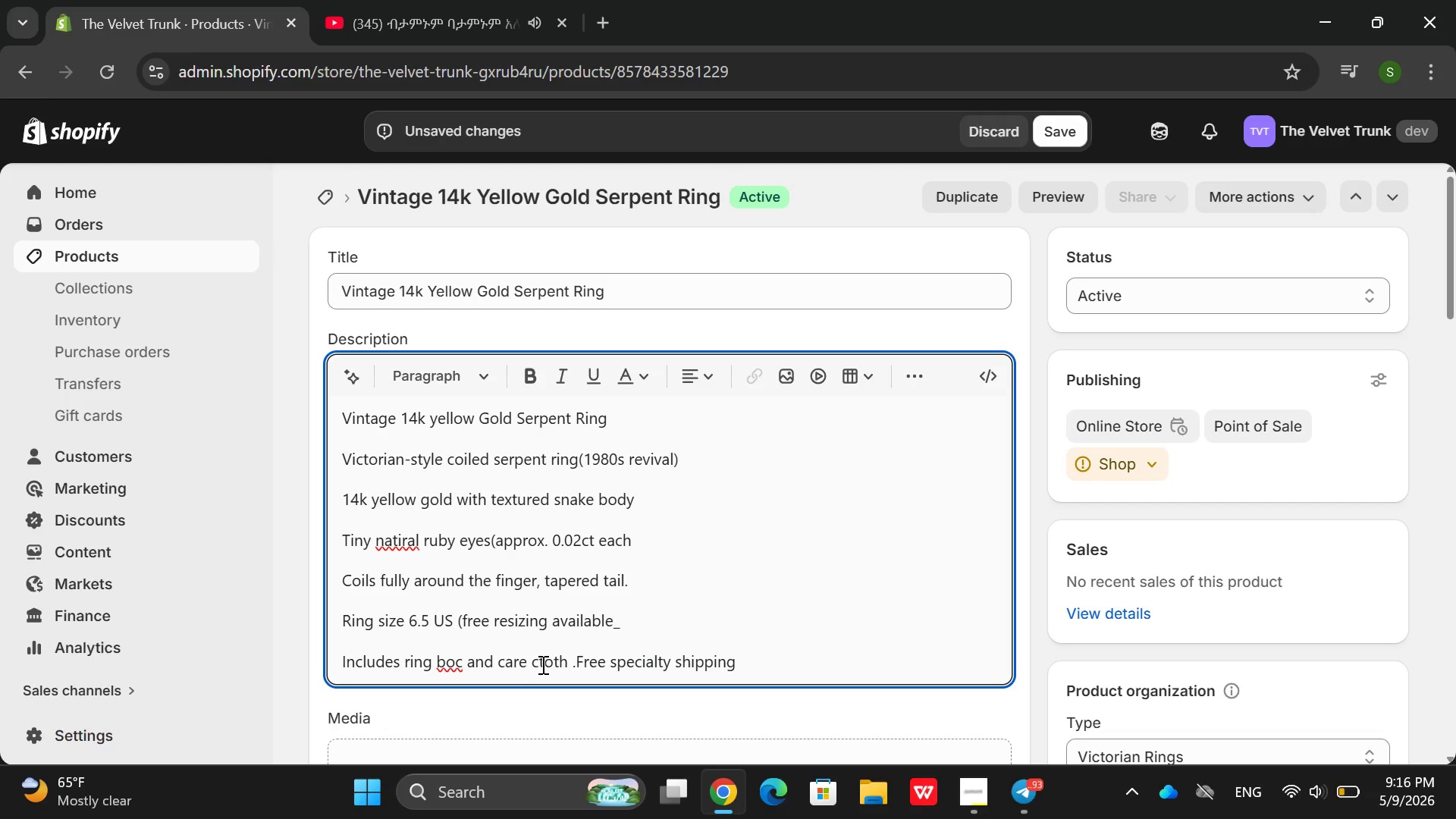 
key(ArrowRight)
 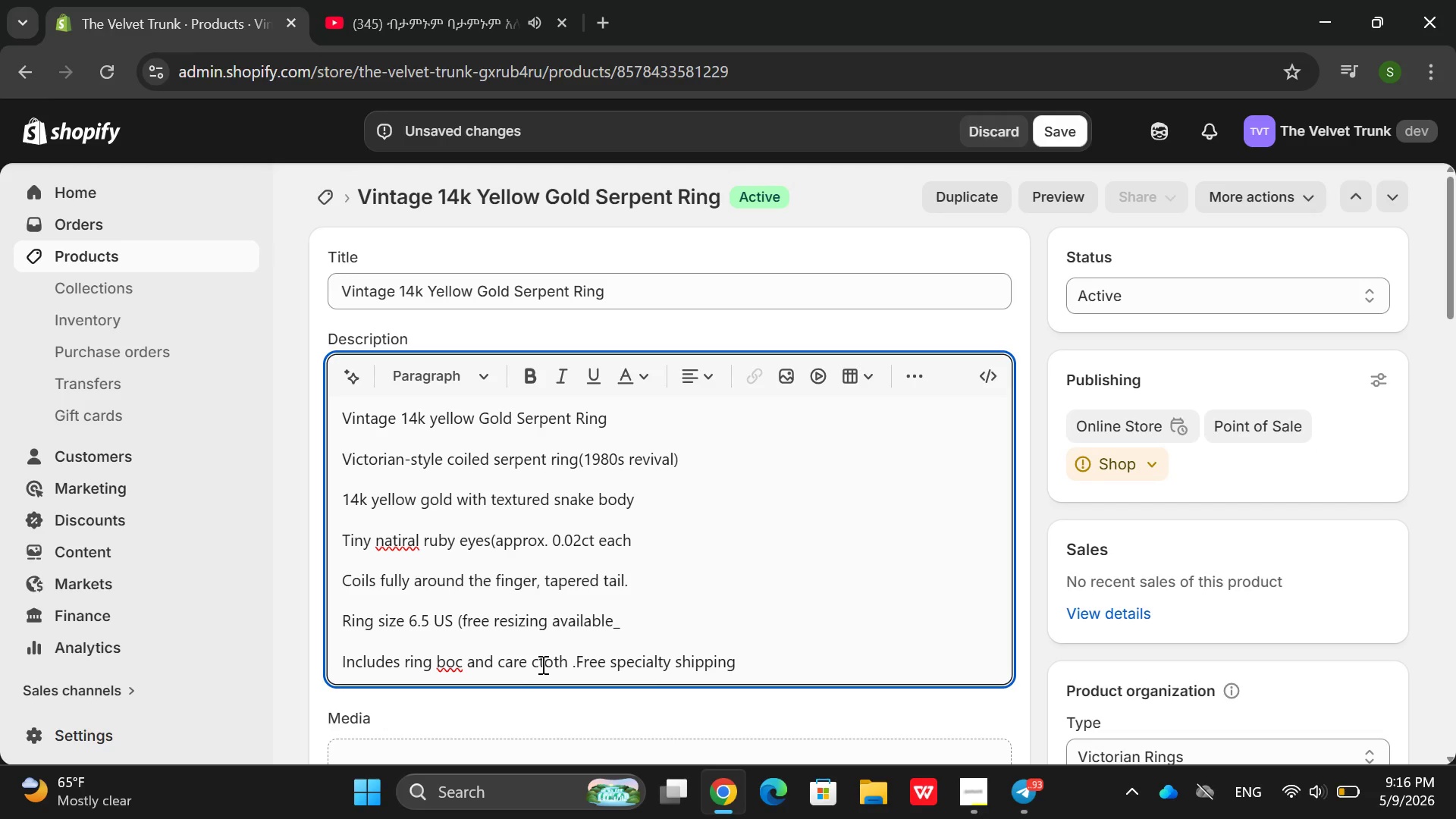 
key(Backspace)
 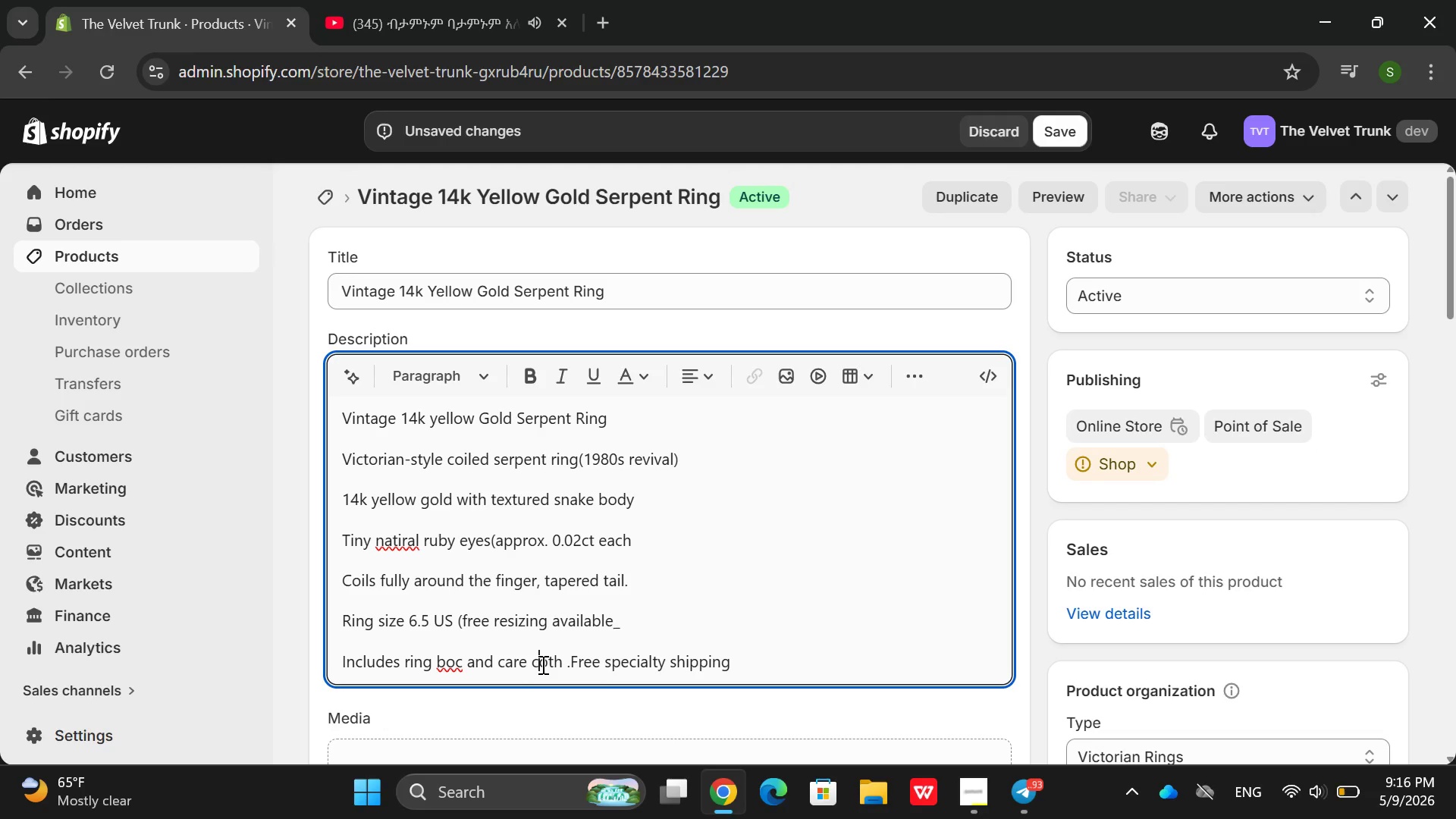 
key(L)
 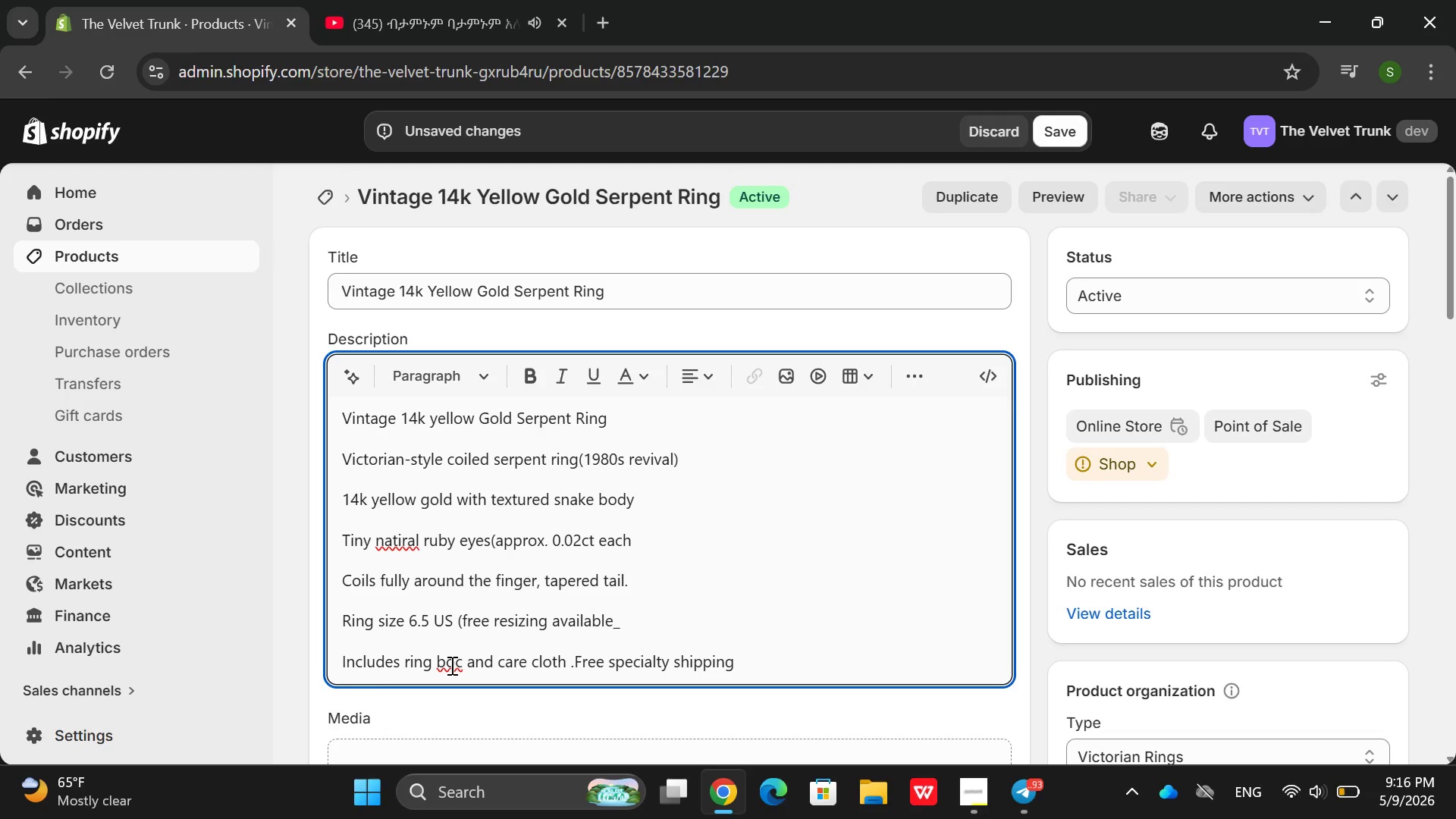 
left_click([457, 664])
 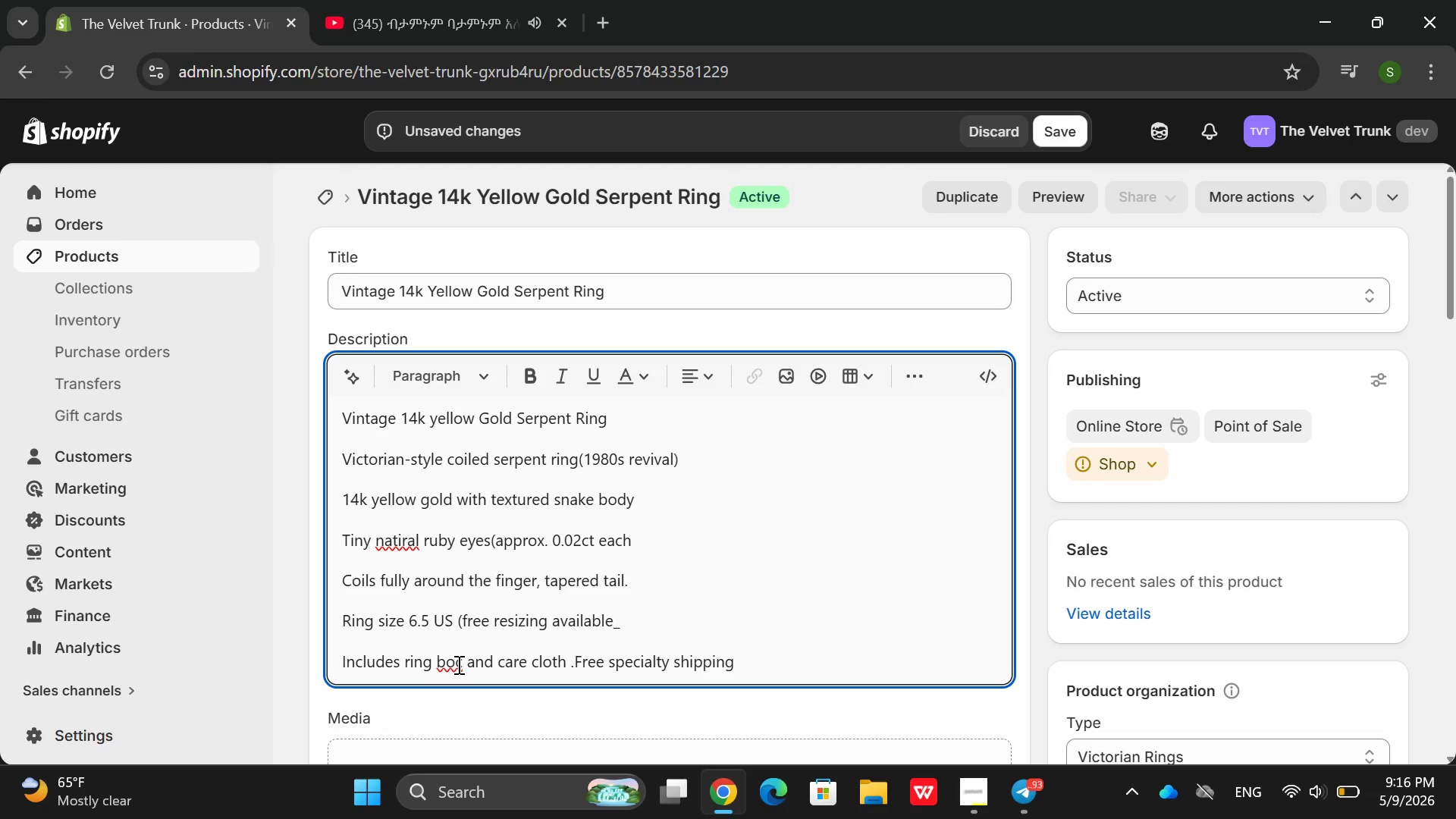 
key(ArrowRight)
 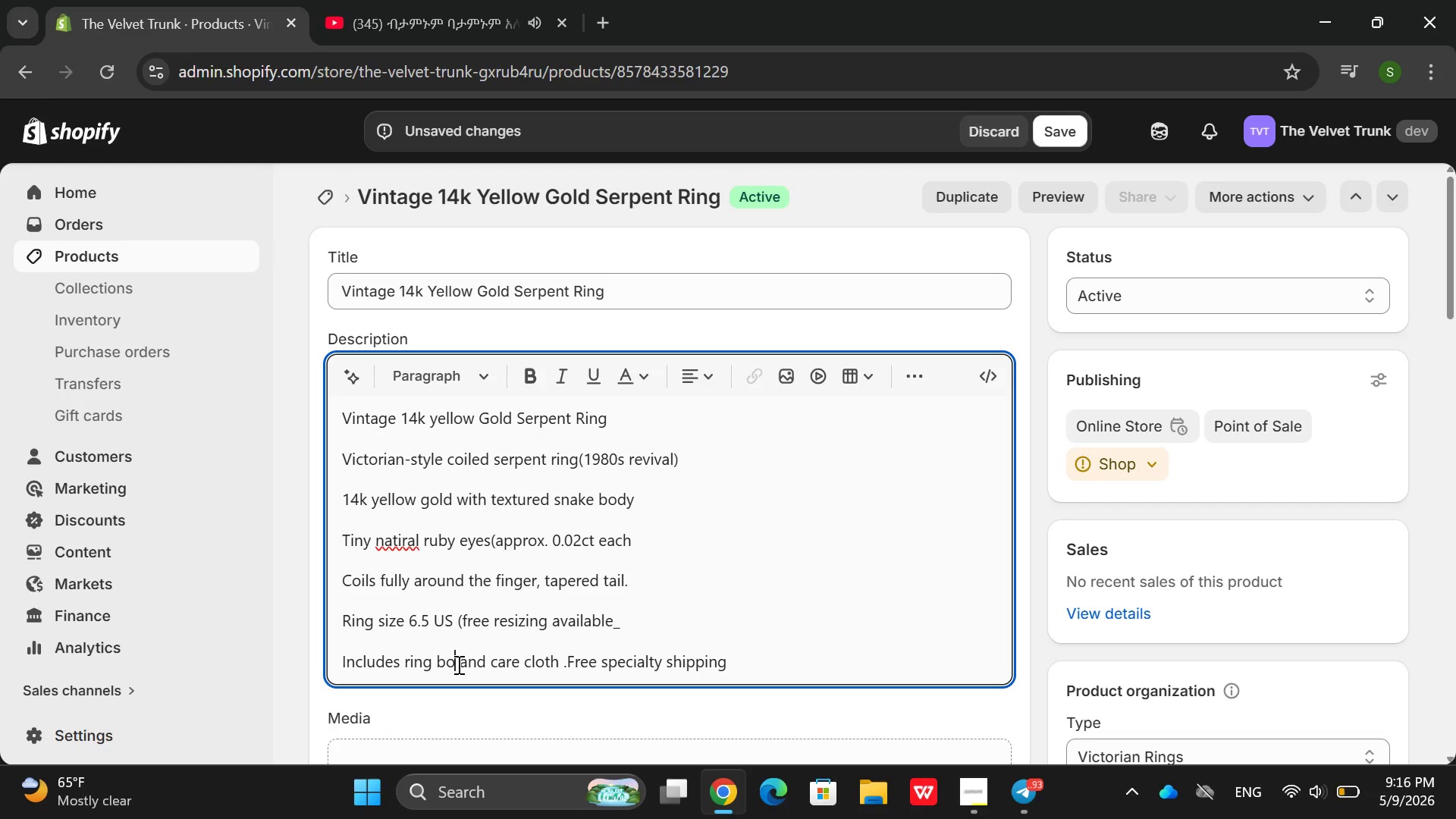 
key(Backspace)
 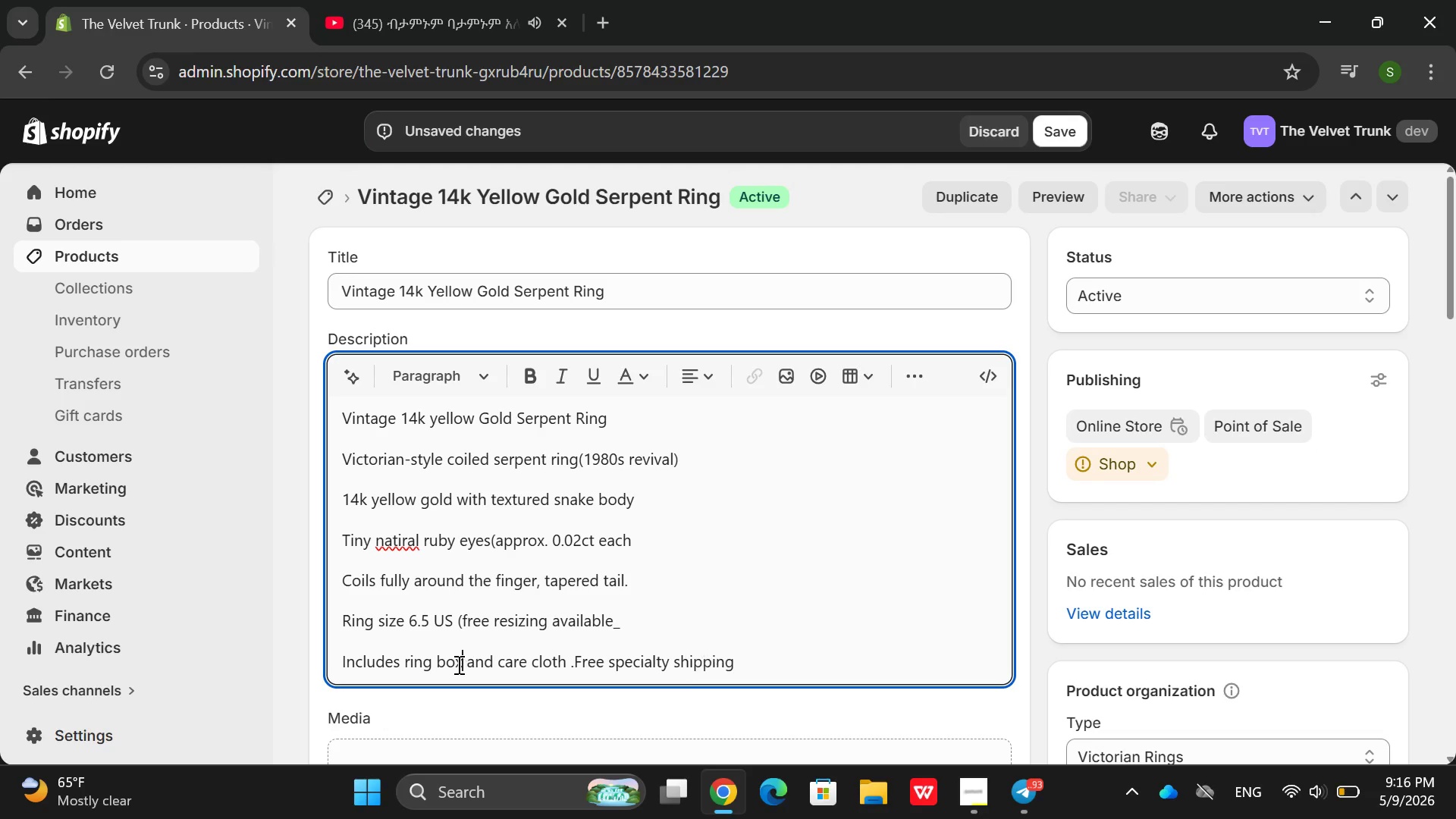 
key(X)
 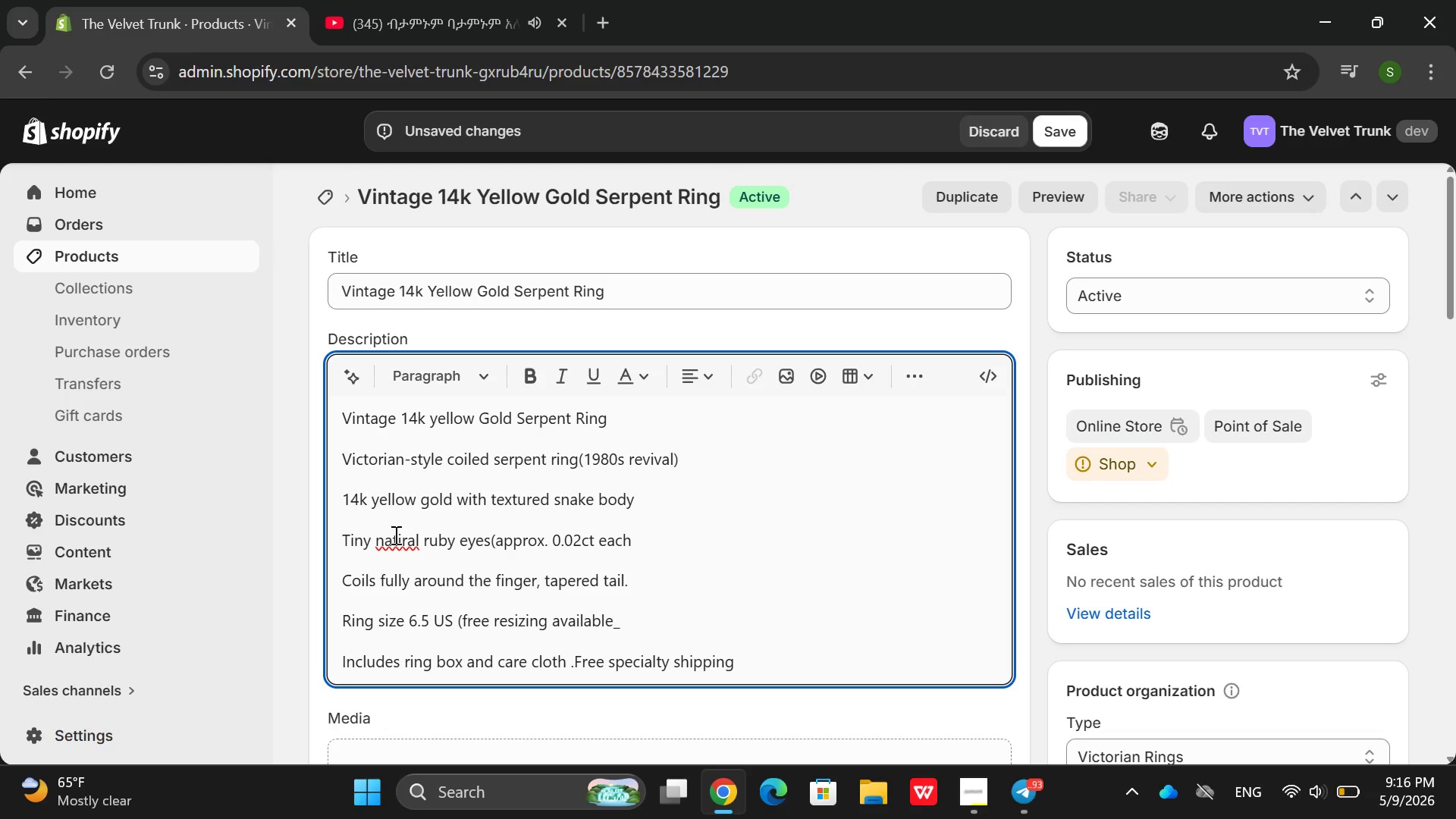 
right_click([394, 535])
 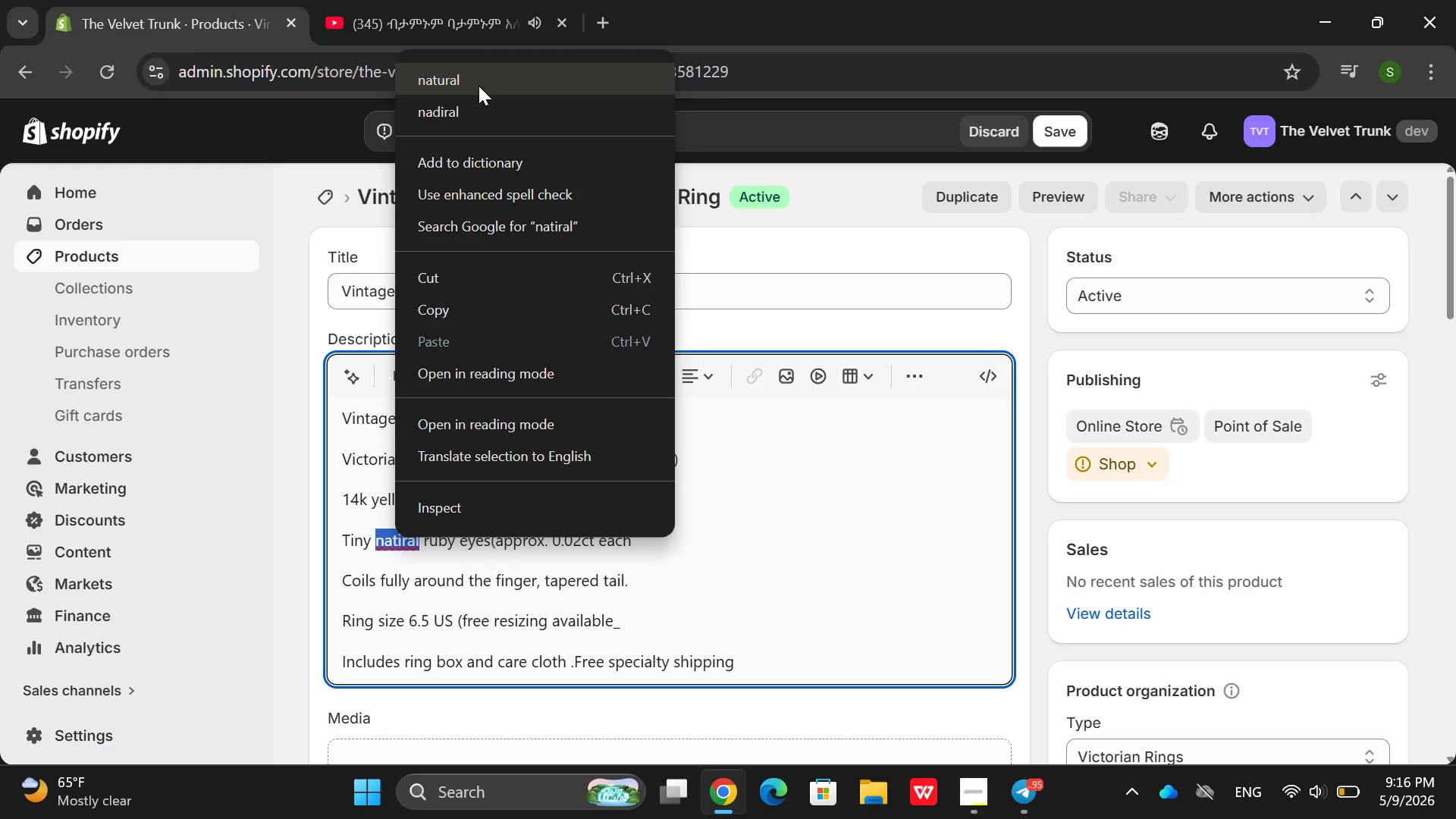 
left_click([479, 86])
 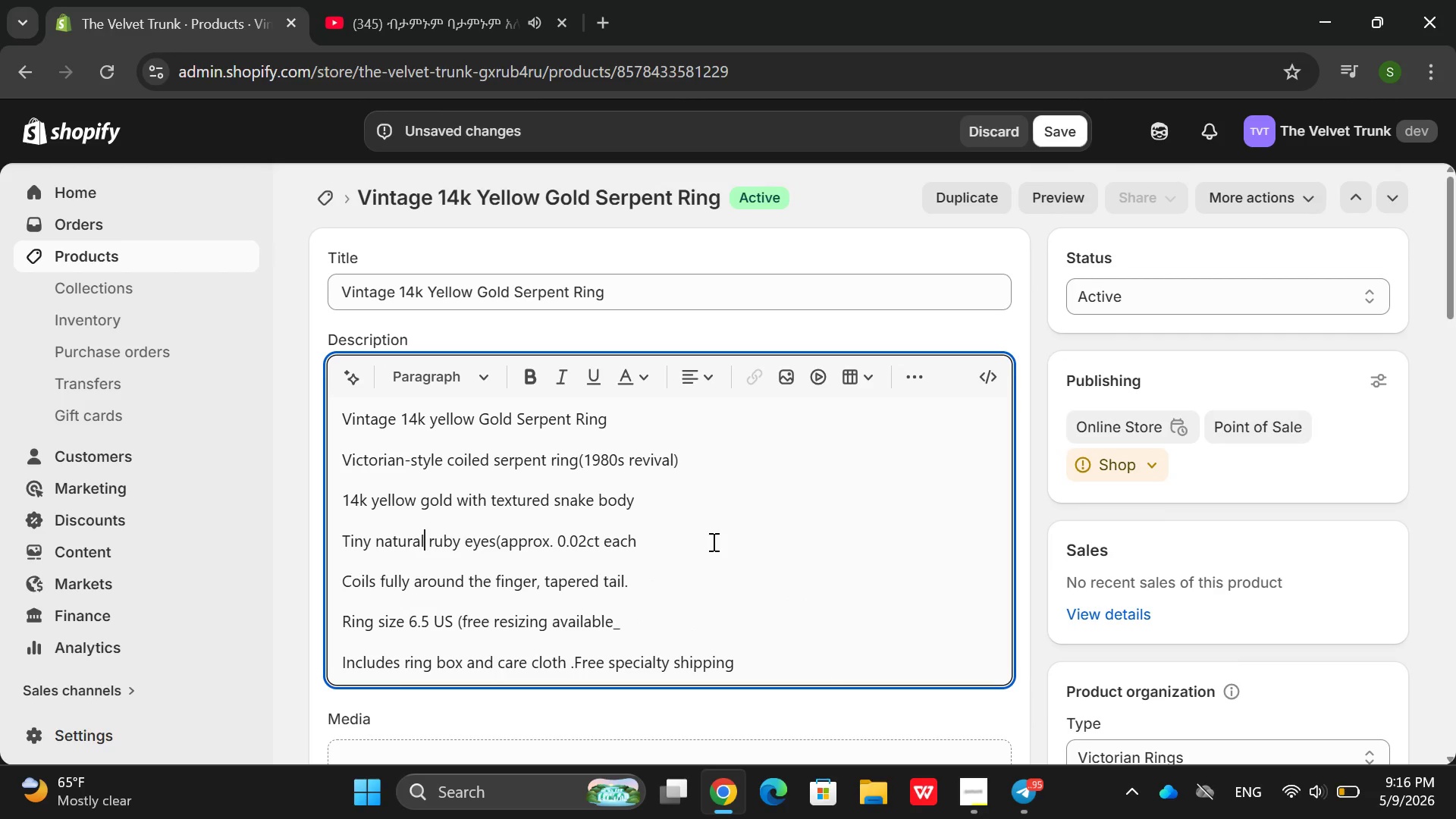 
left_click([472, 17])
 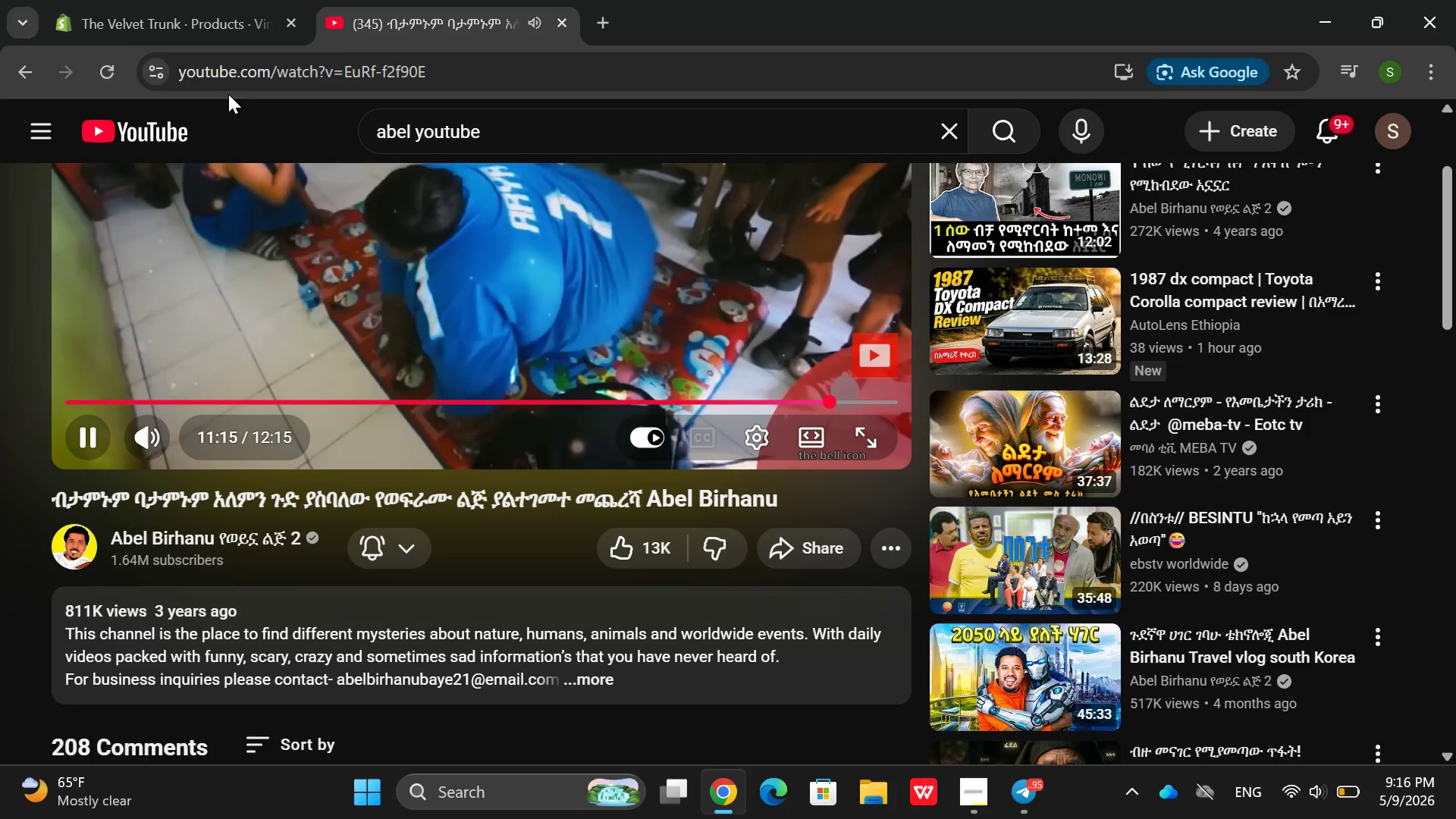 
left_click([213, 34])
 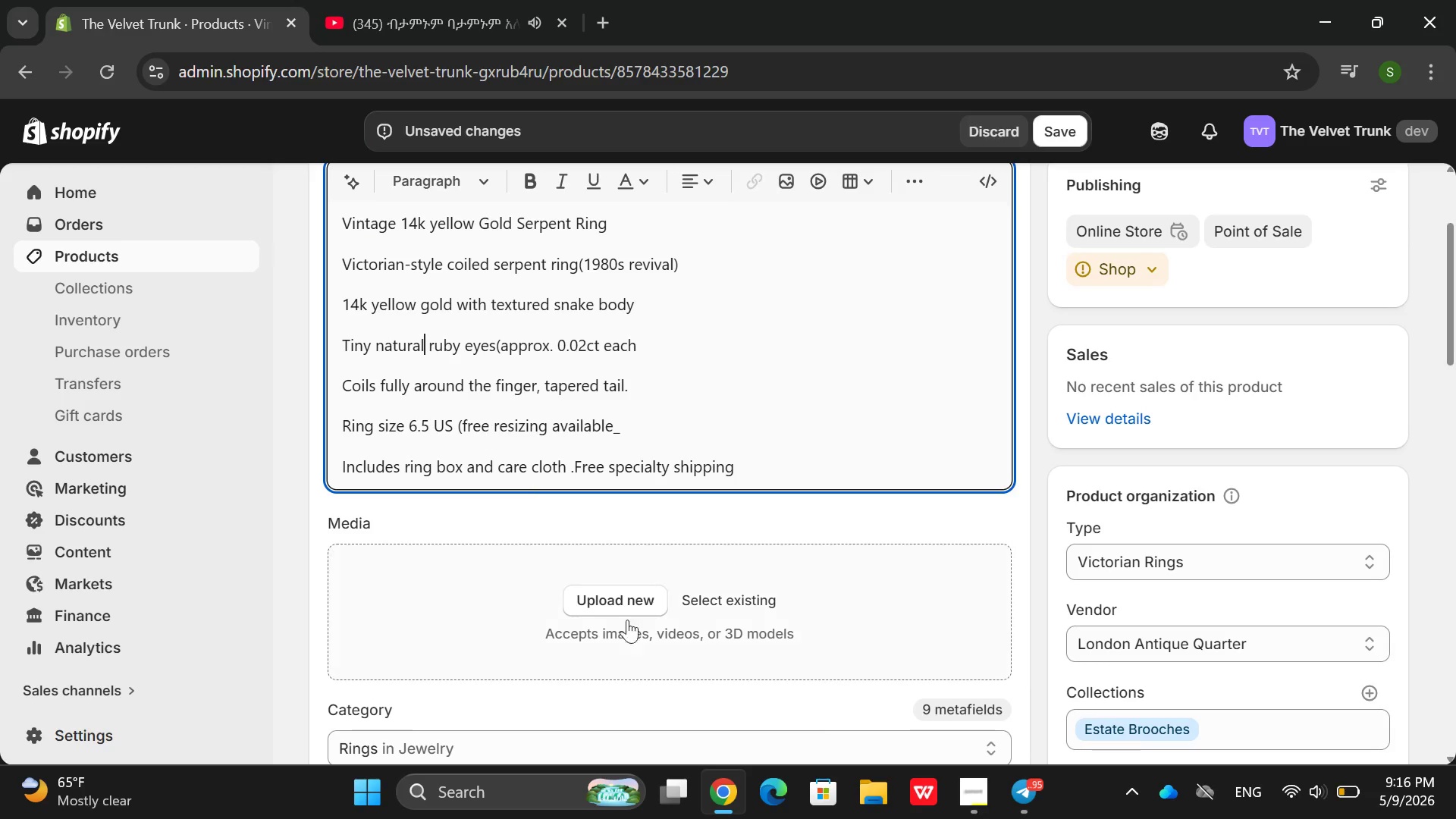 
left_click([635, 603])
 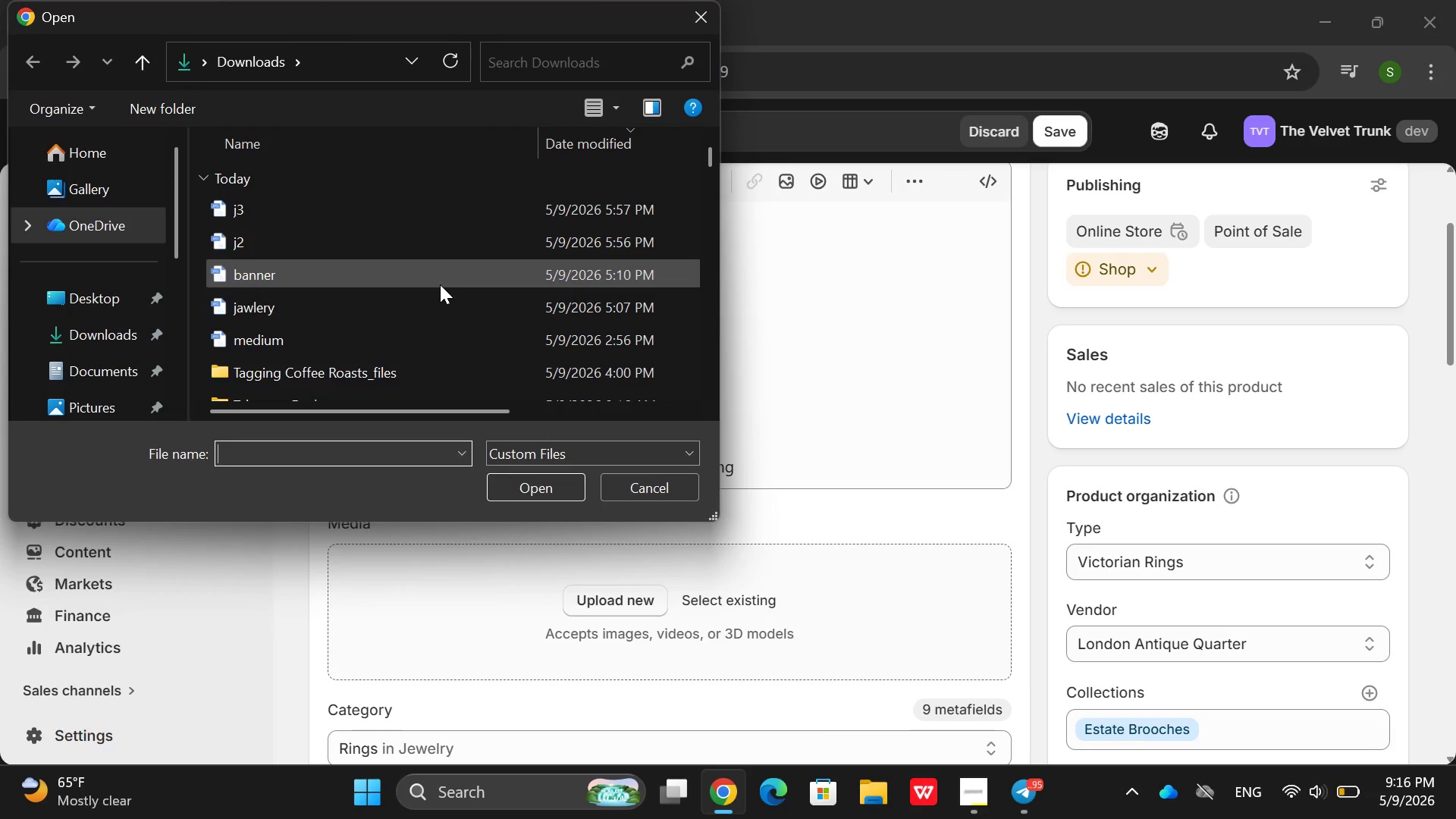 
double_click([437, 308])
 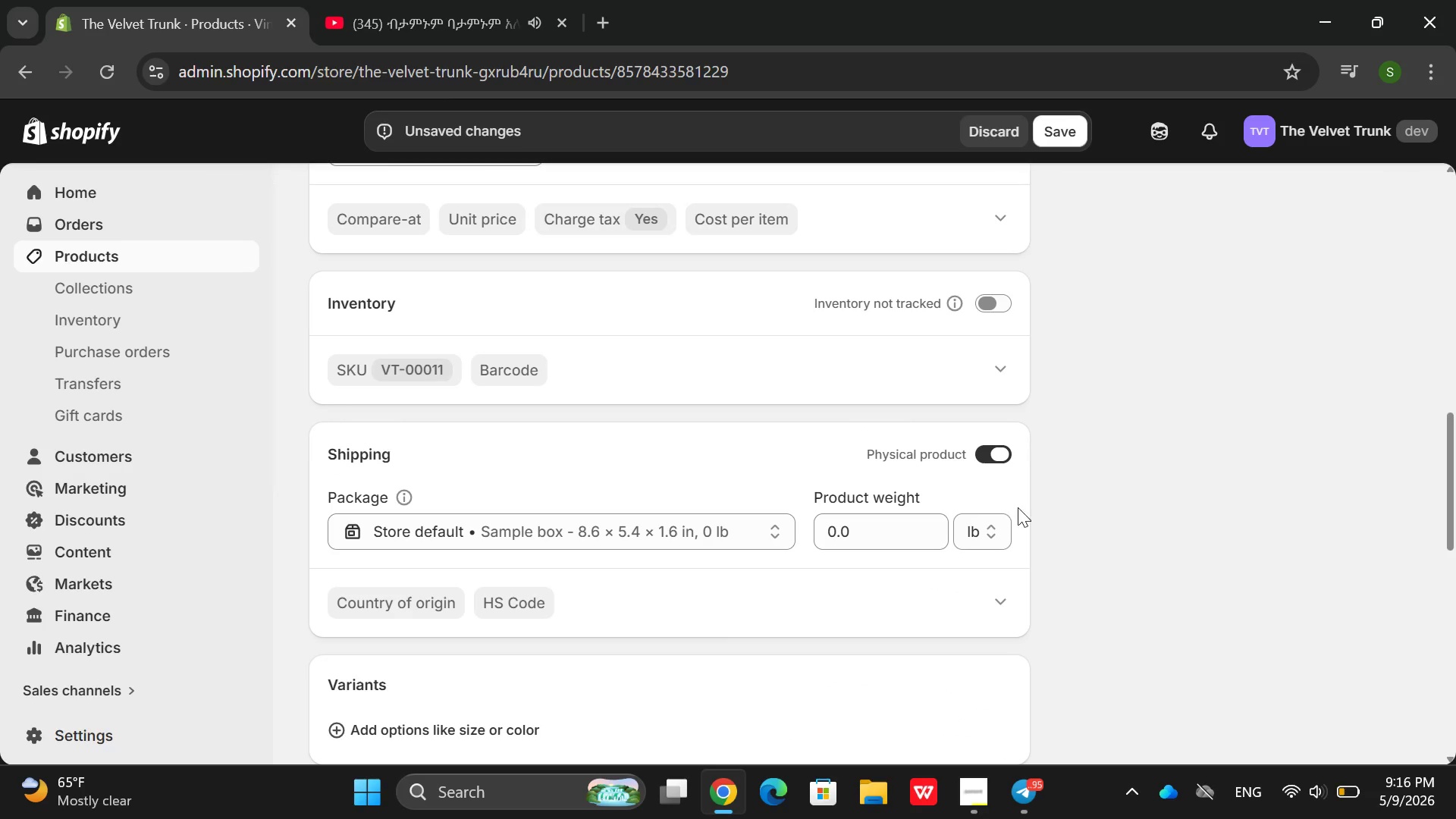 
left_click([1002, 462])
 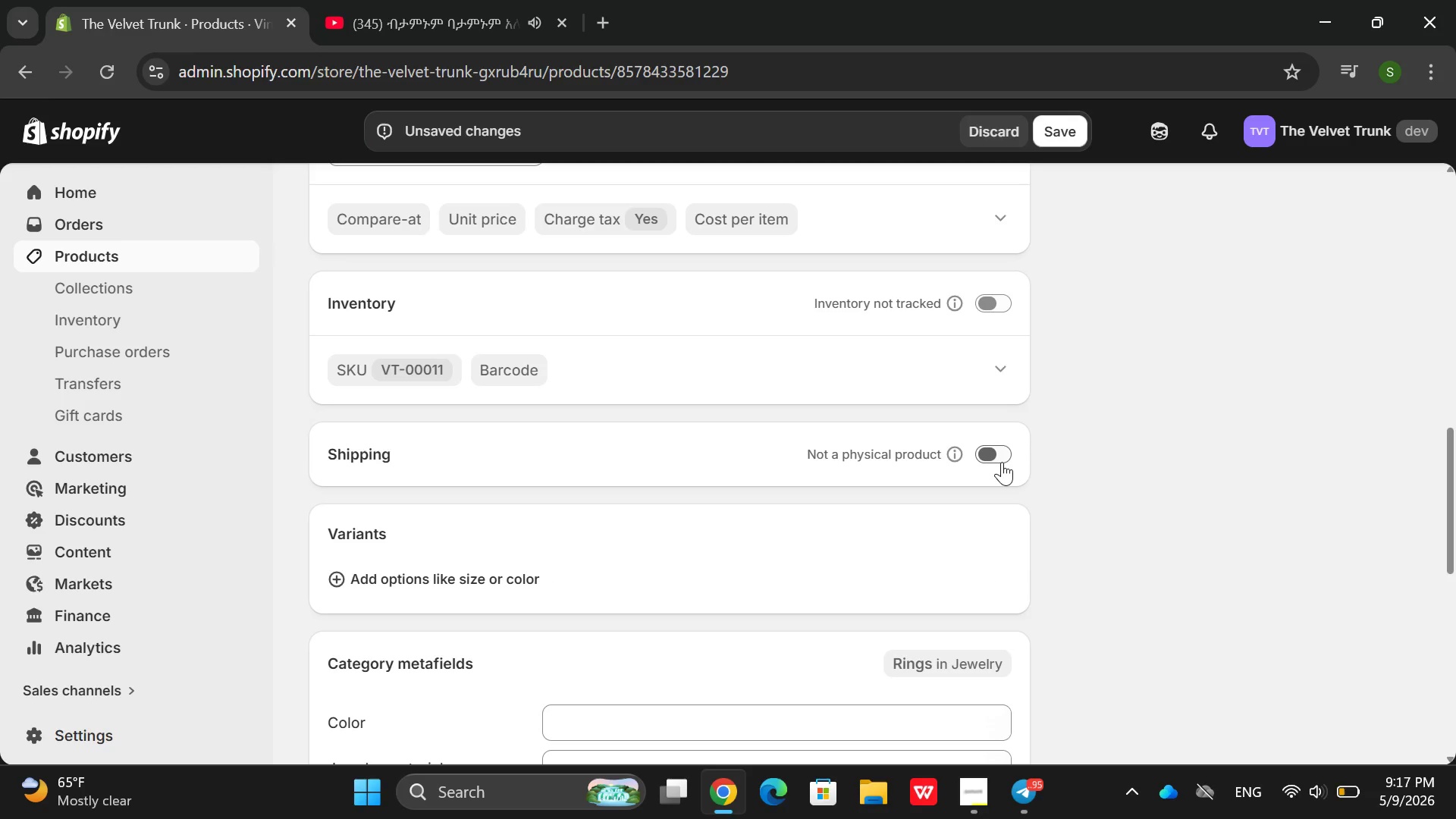 
left_click([1002, 462])
 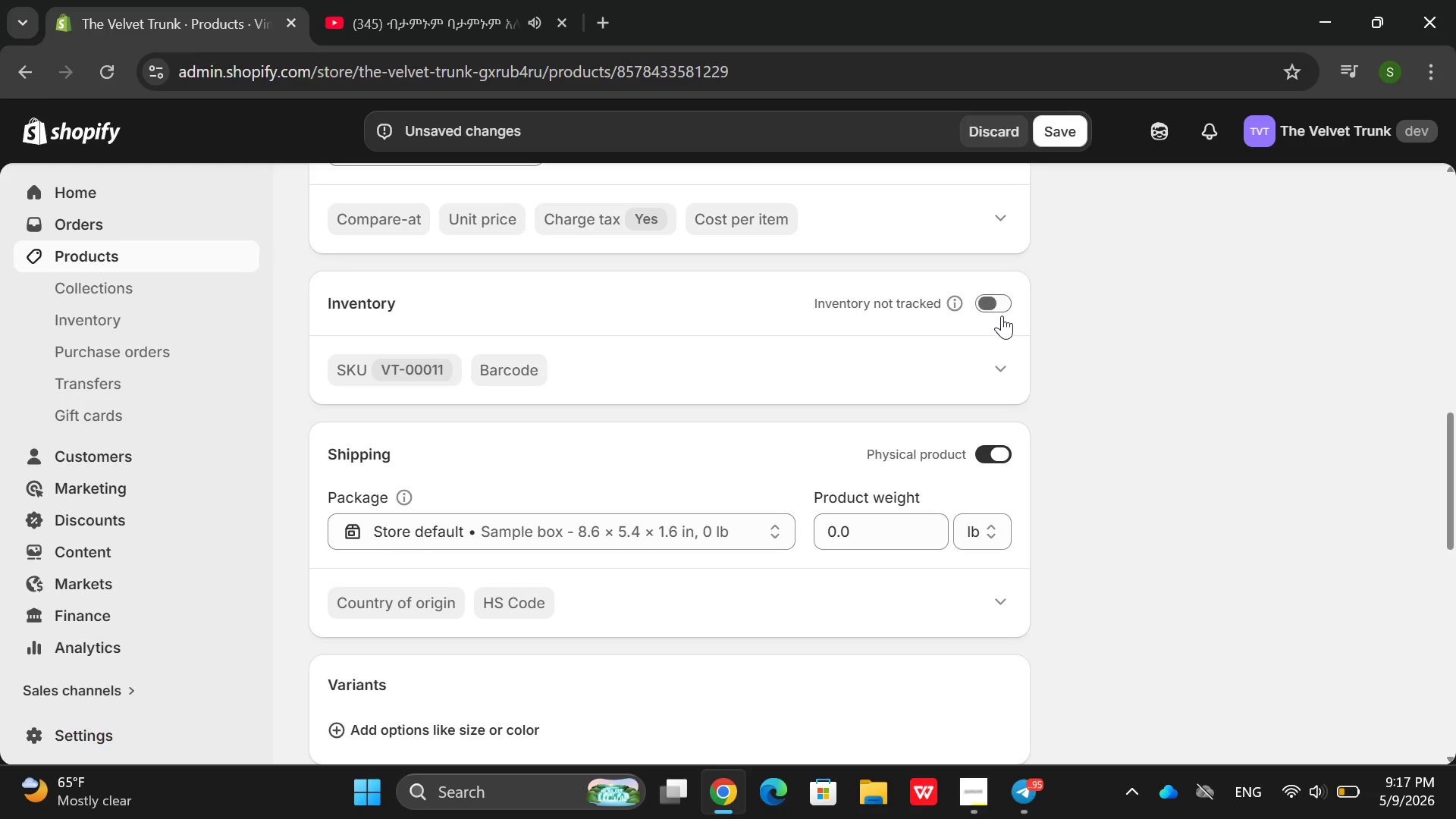 
left_click([1002, 315])
 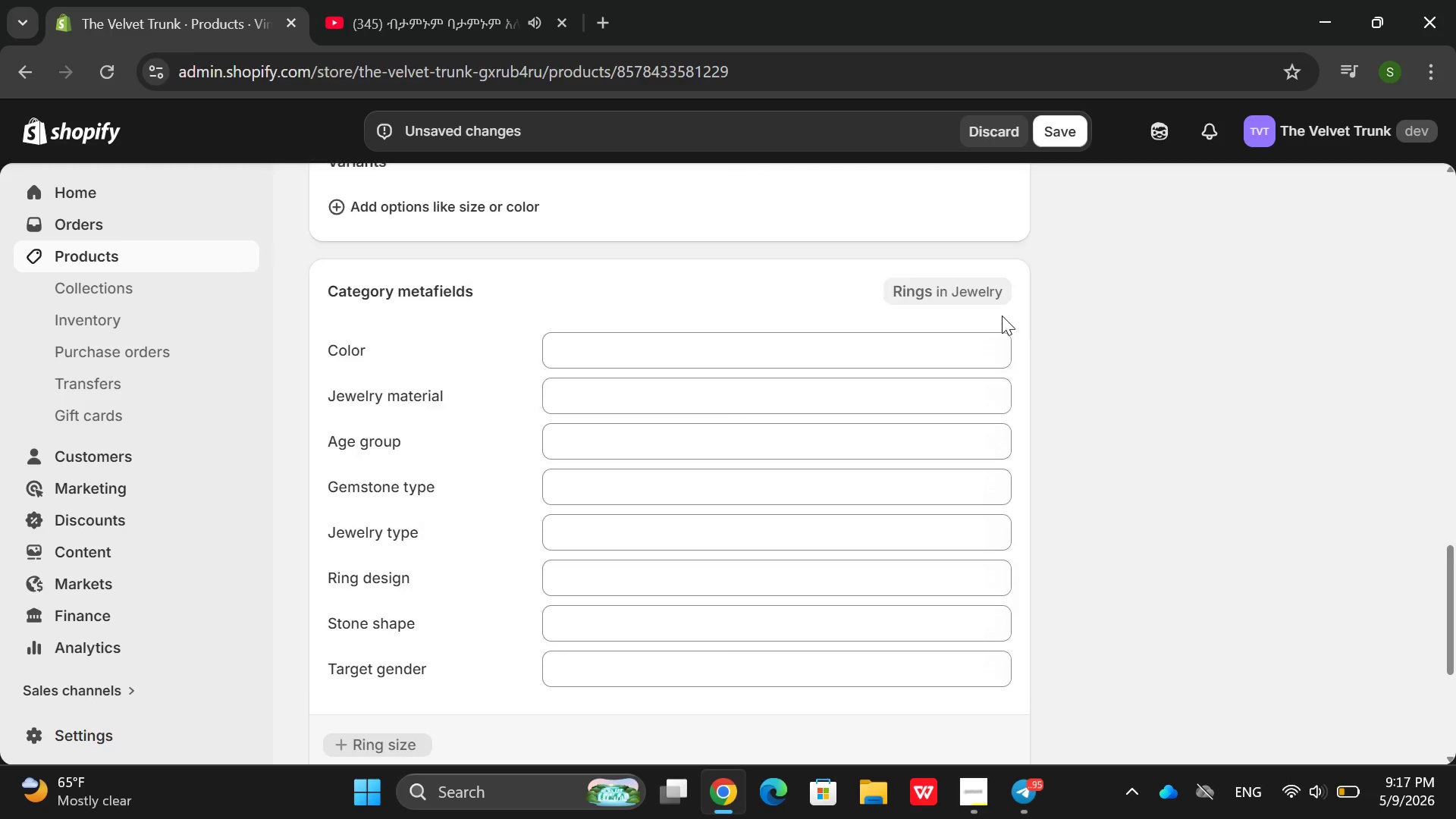 
mouse_move([849, 240])
 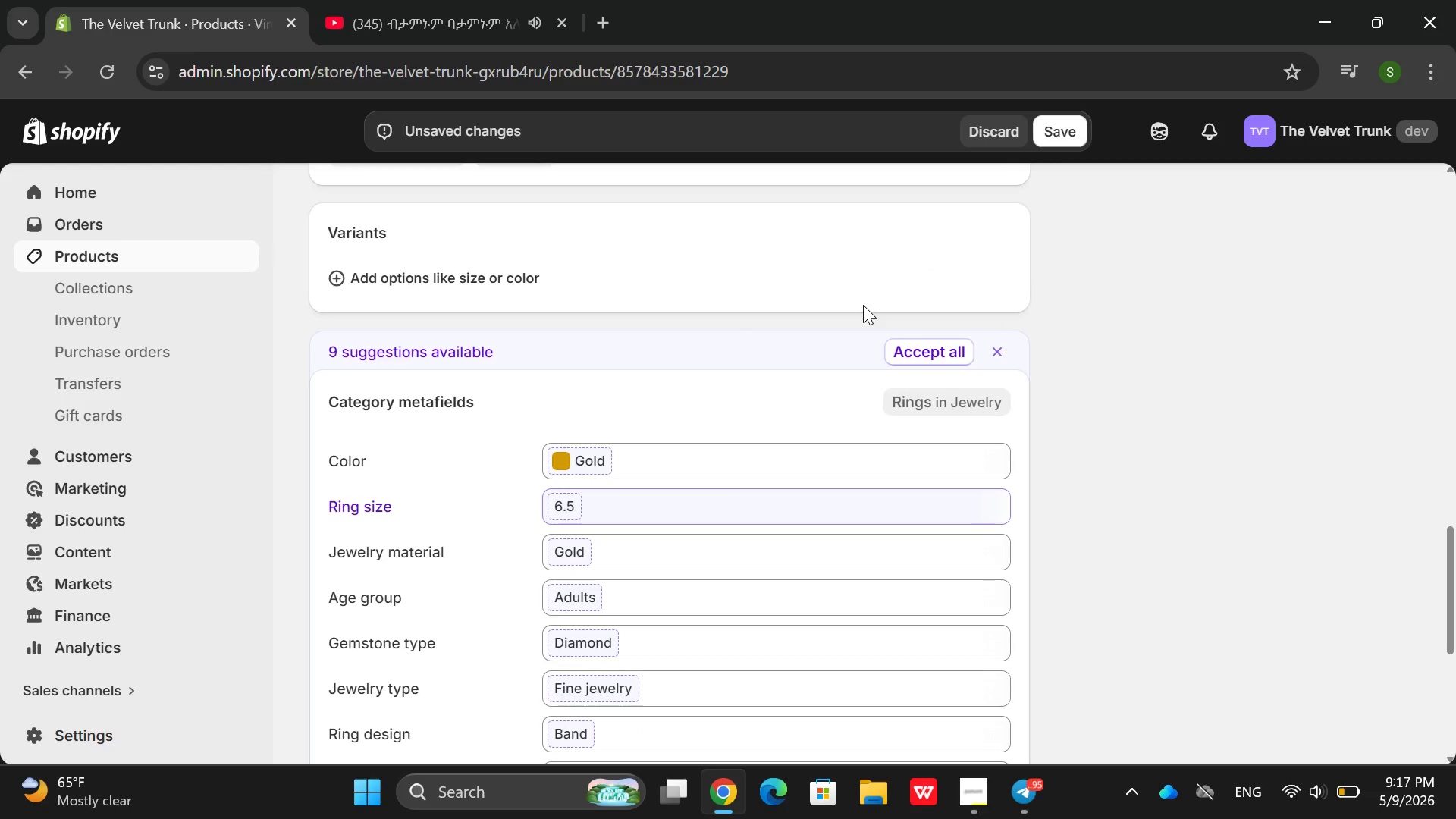 
left_click([863, 305])
 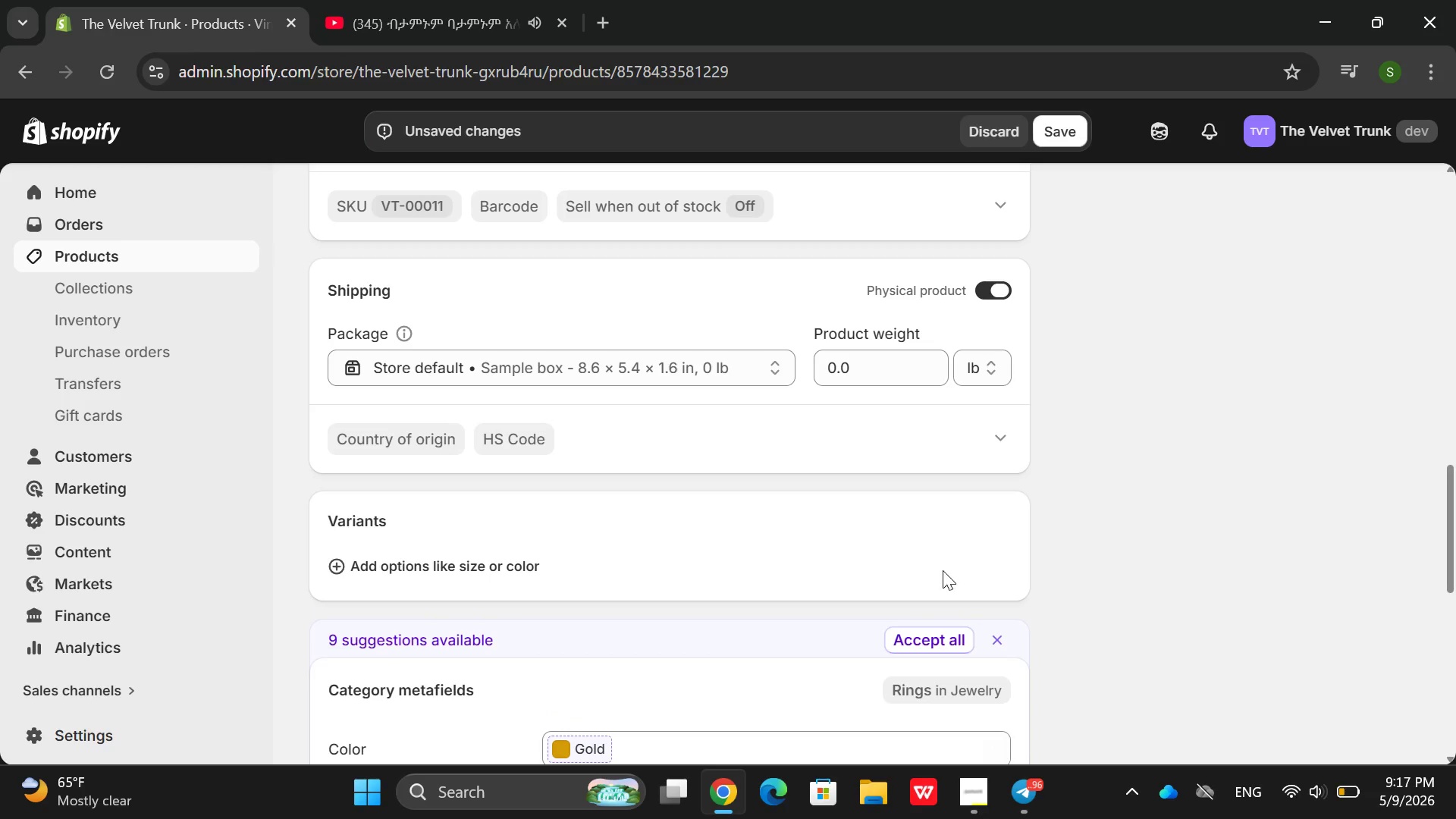 
left_click([940, 642])
 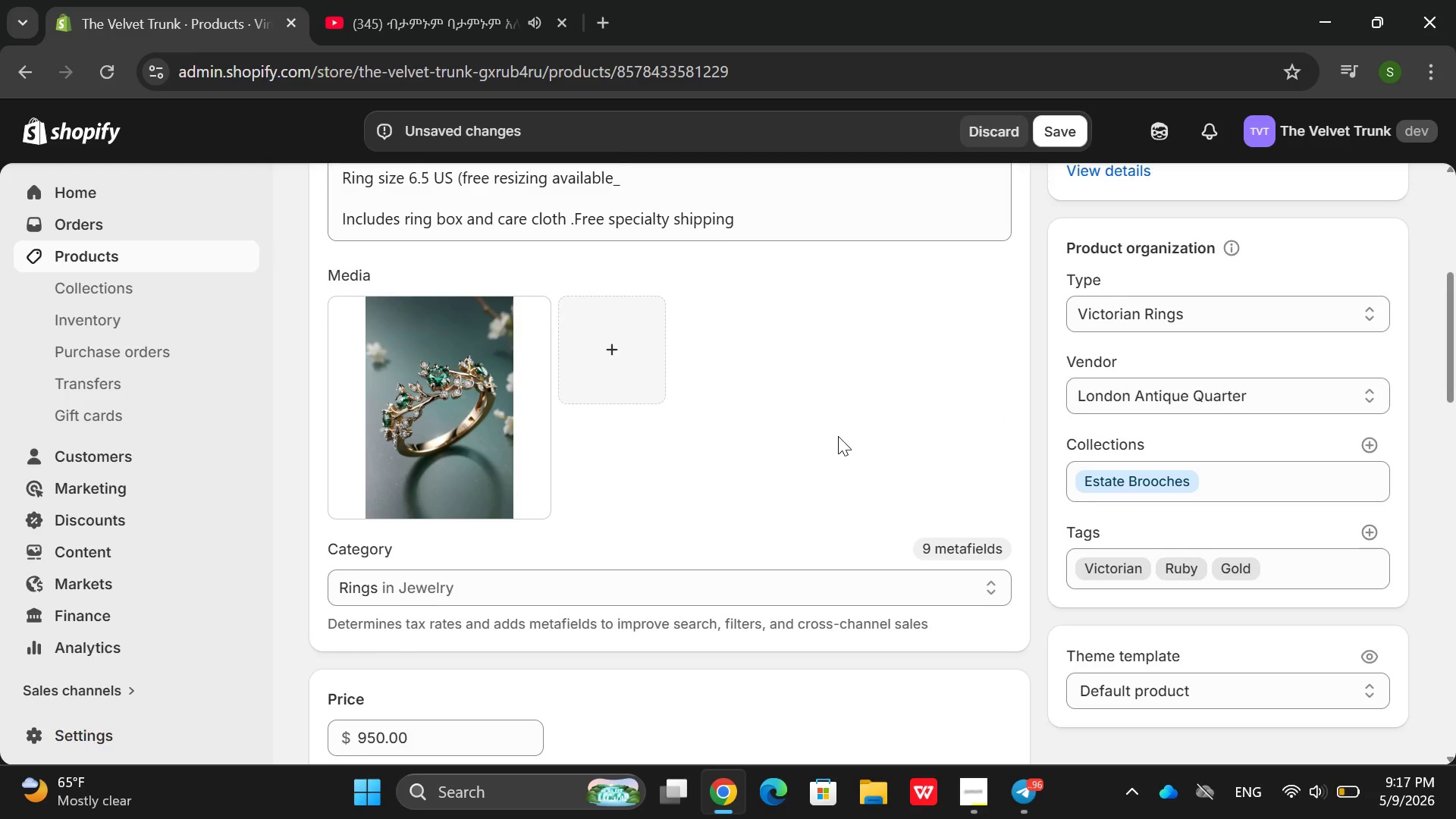 
left_click([481, 460])
 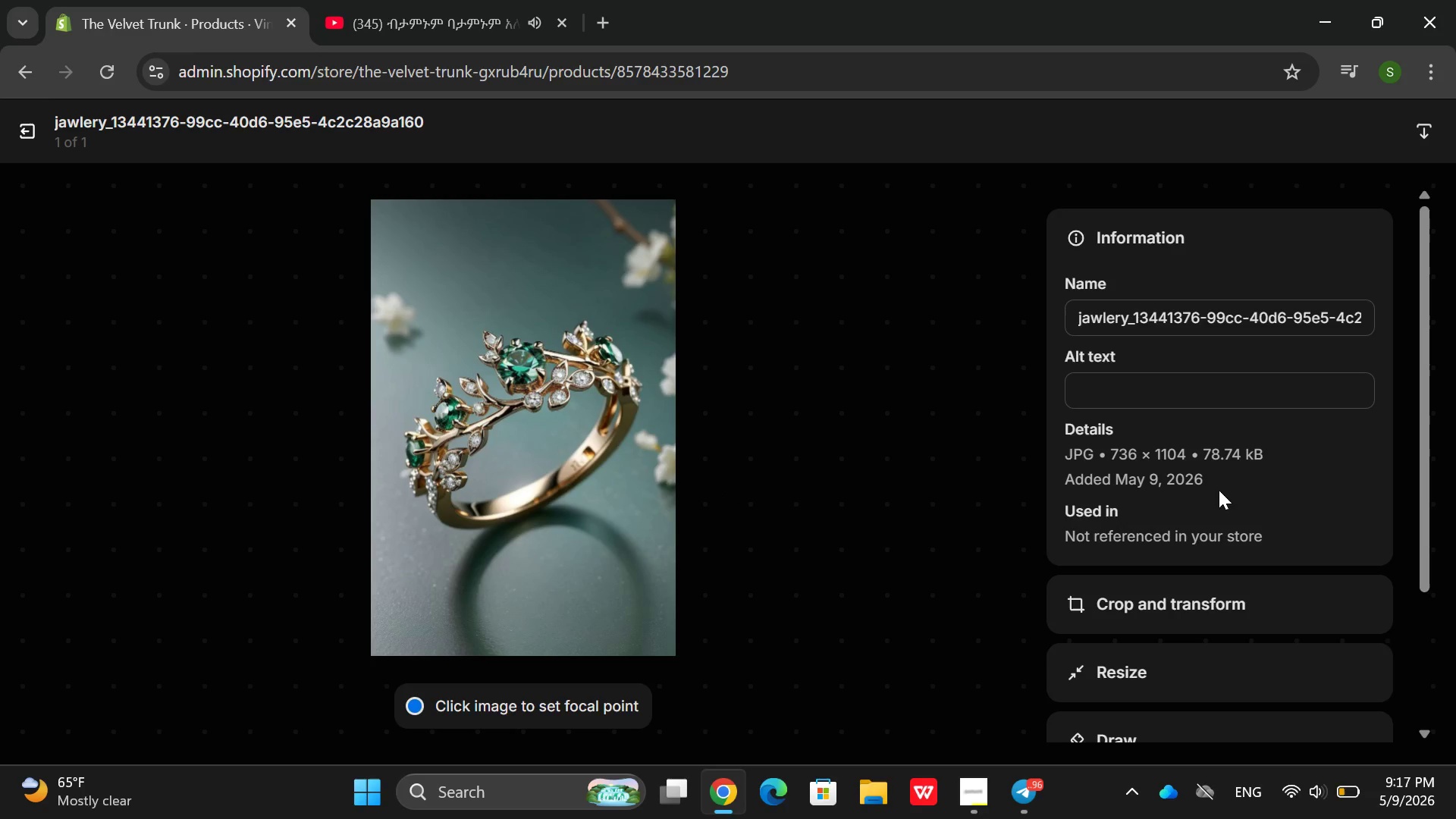 
left_click([1216, 400])
 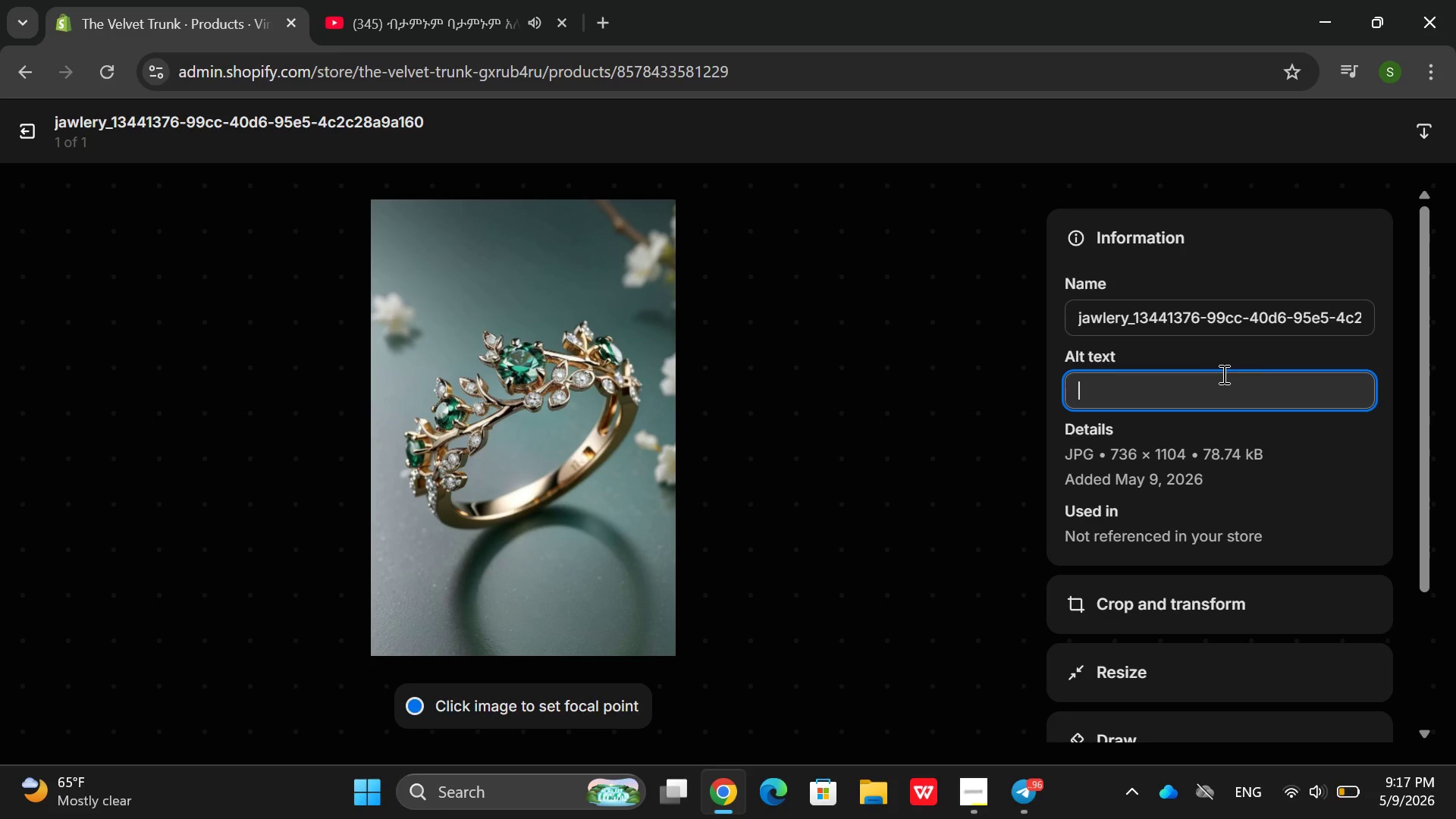 
wait(29.41)
 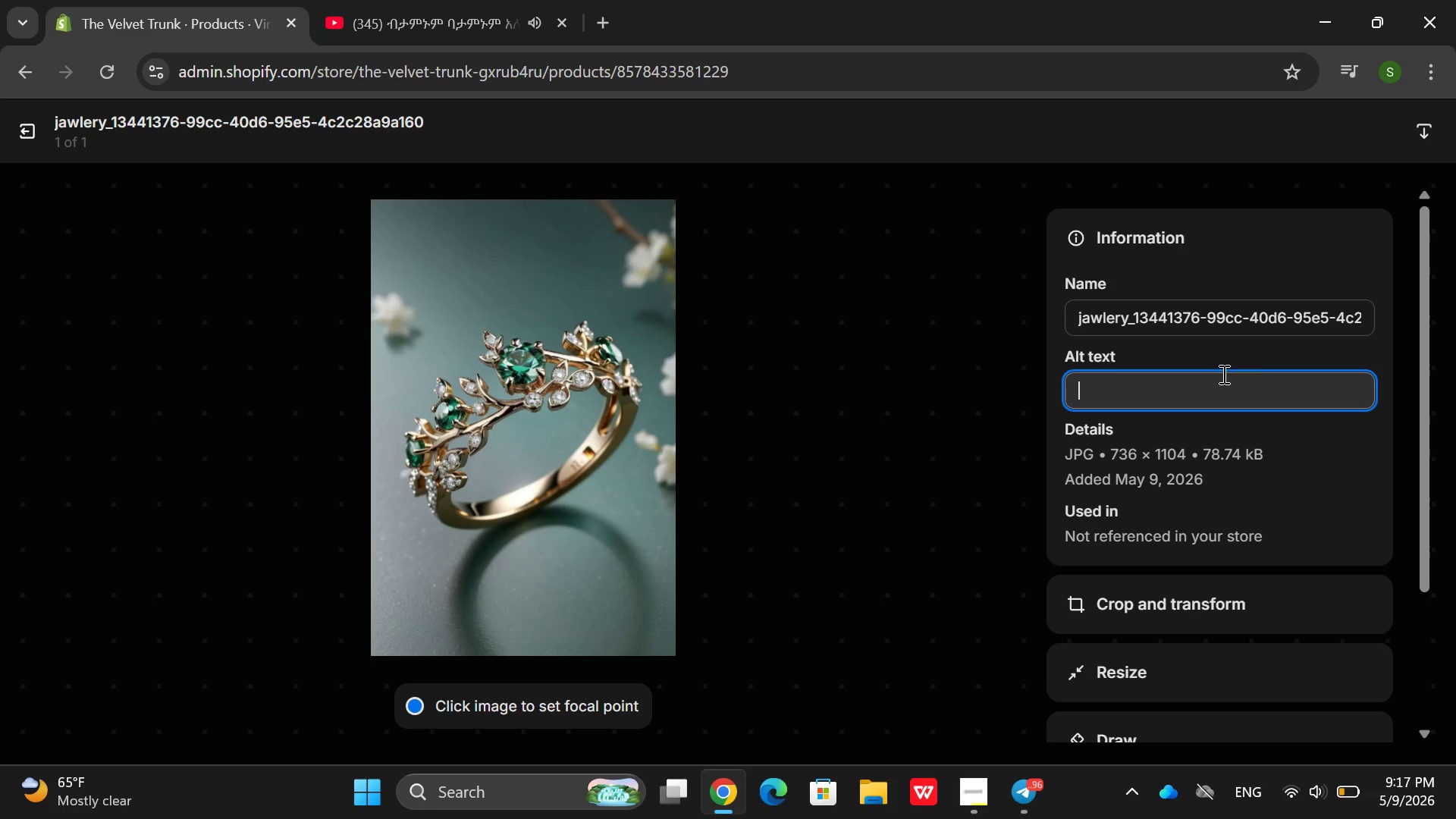 
type(Vintage 14k yellow fold serpenr)
key(Backspace)
type(t ringe )
key(Backspace)
type(, coild)
key(Backspace)
type(ed )
 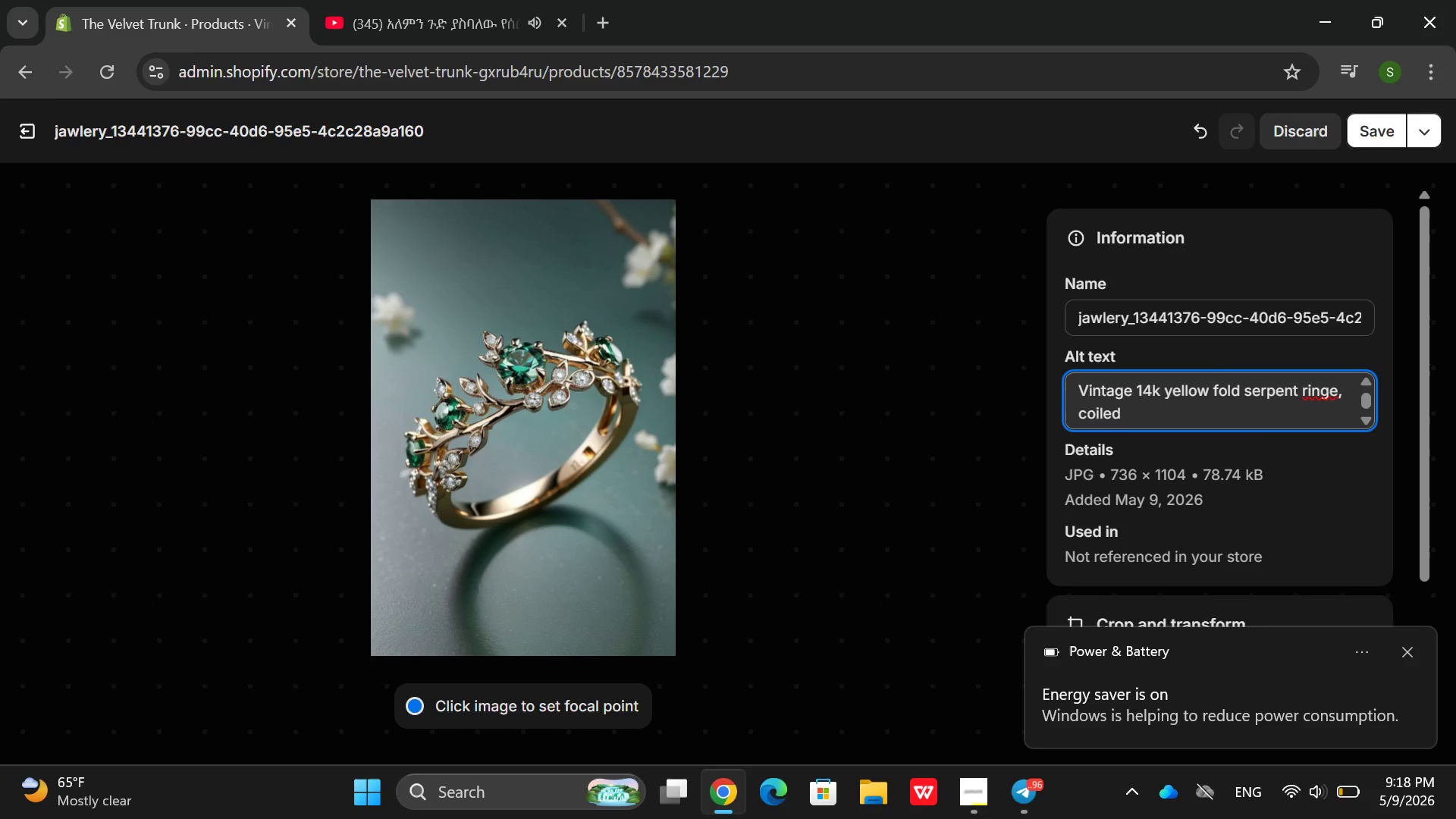 
left_click([1335, 397])
 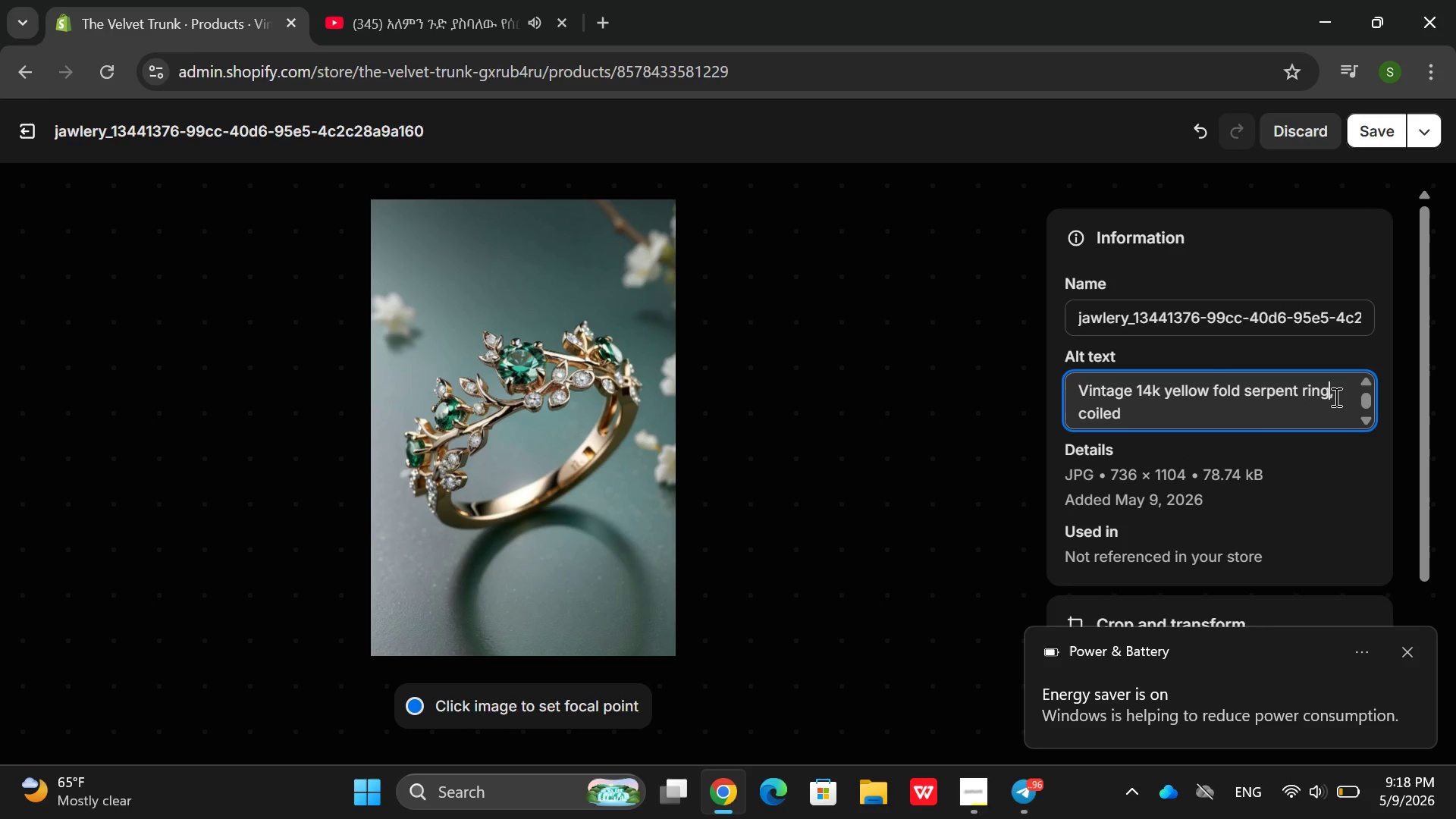 
key(Backspace)
 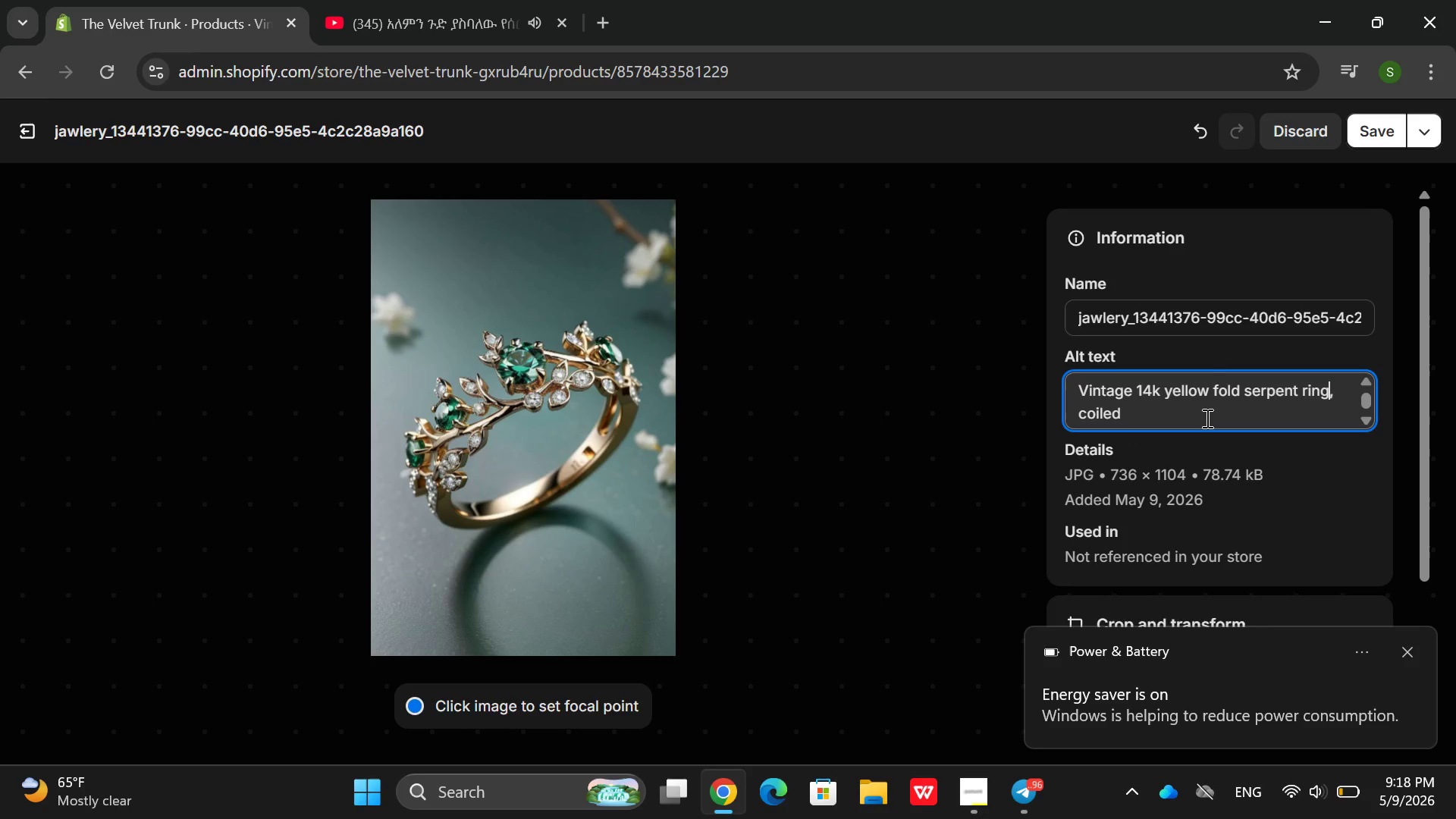 
left_click([1206, 418])
 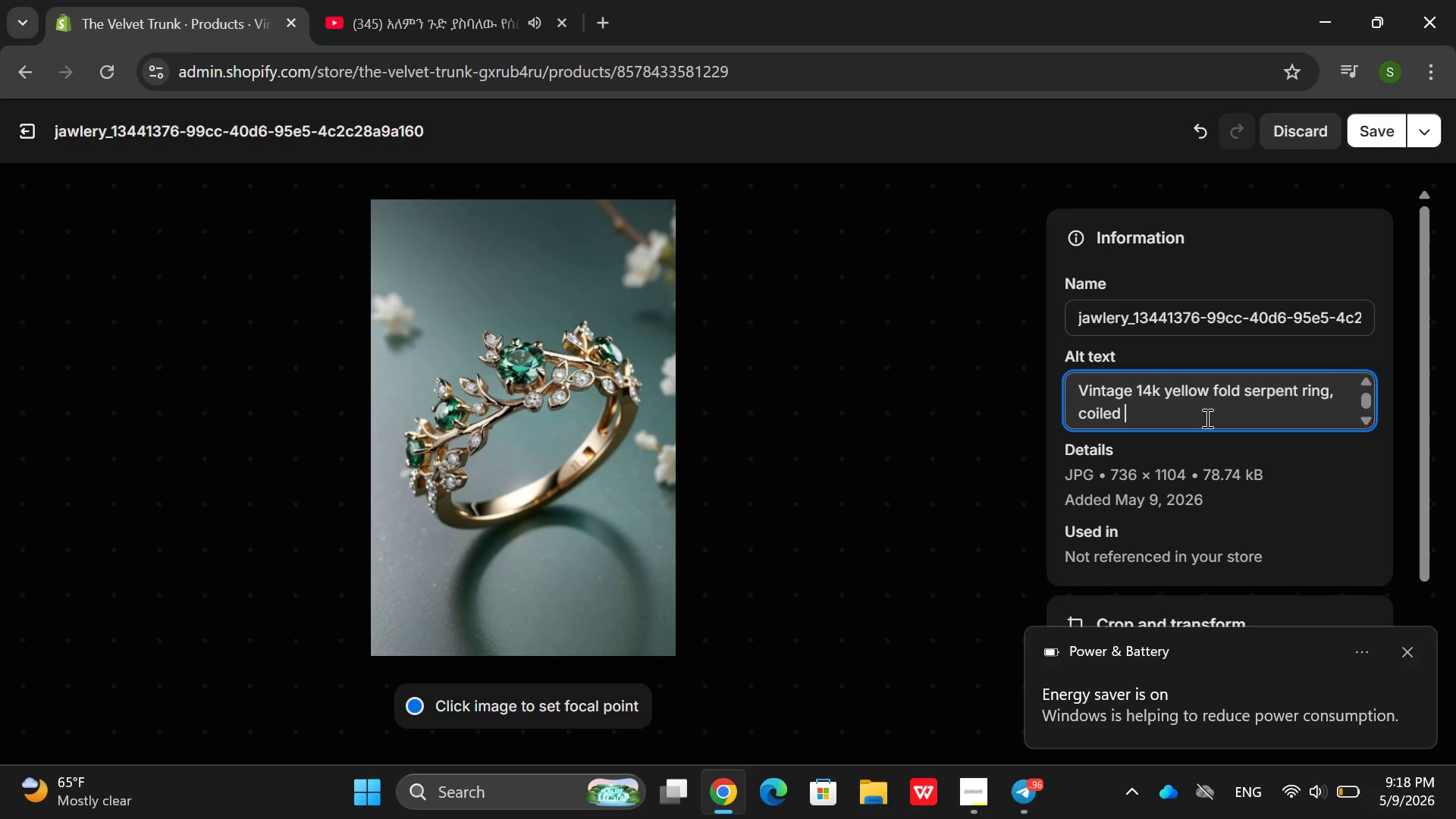 
type(desif)
key(Backspace)
type(gn, ruby s)
key(Backspace)
type(eyes)
 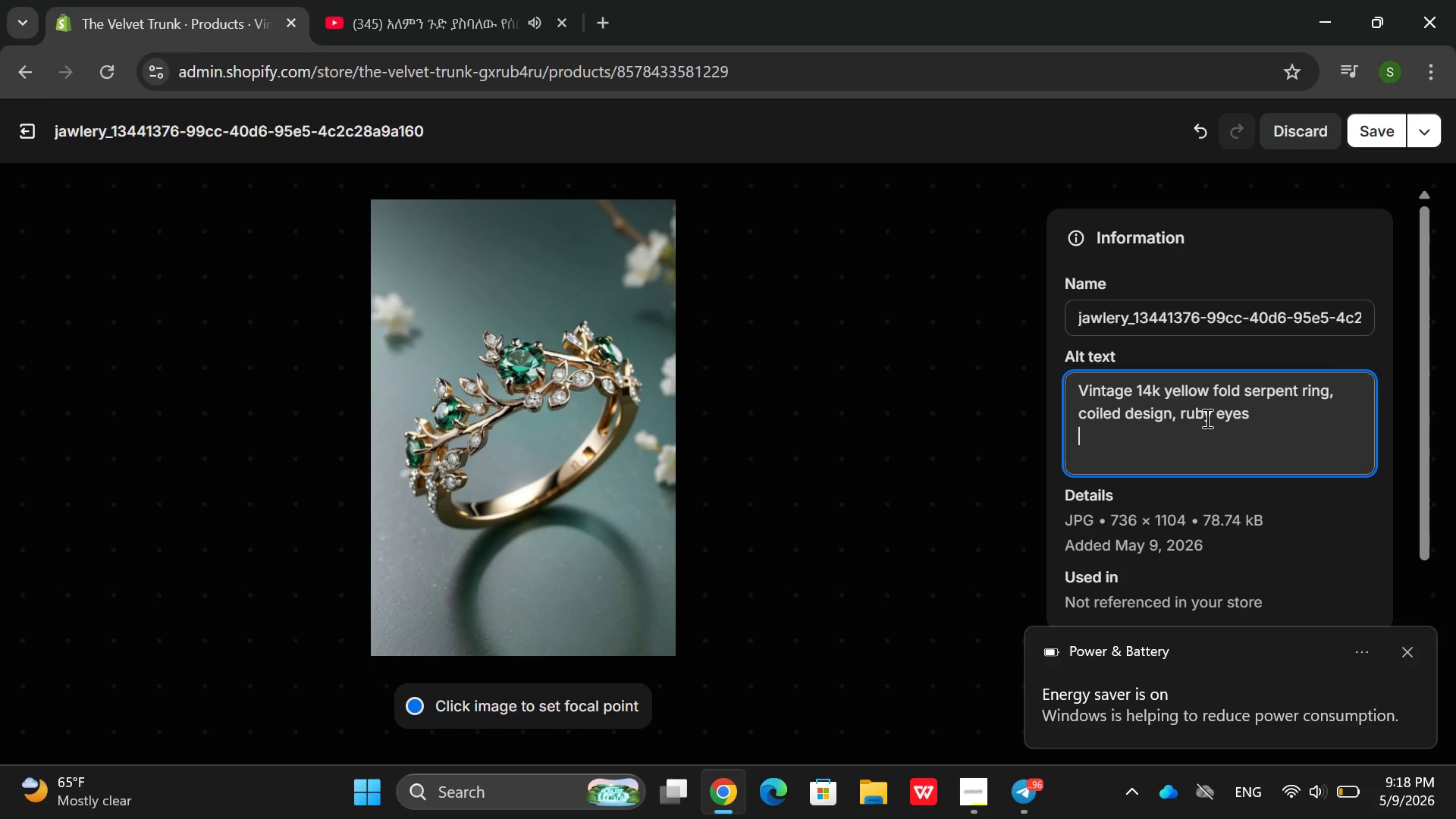 
key(Enter)
 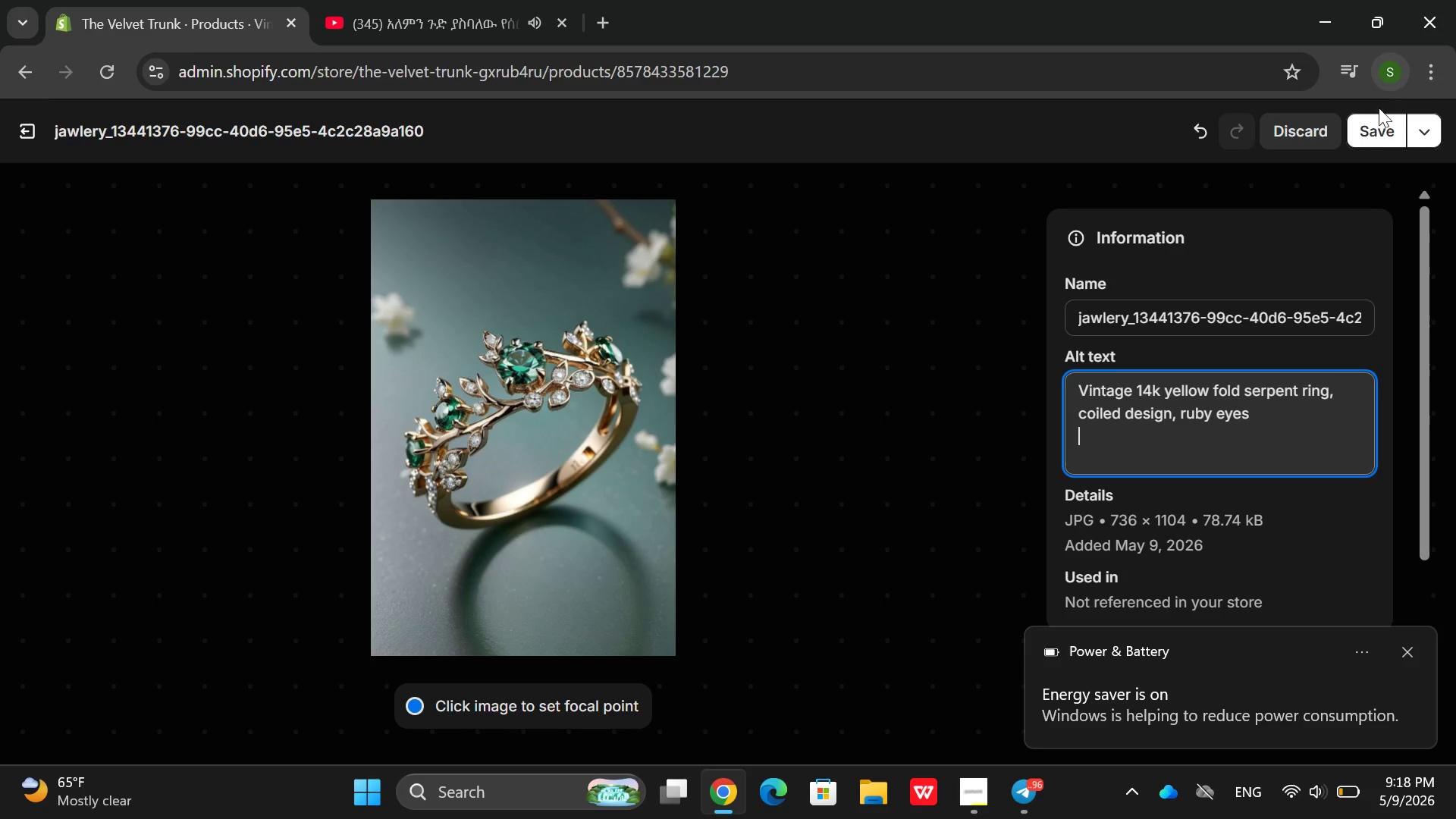 
left_click([1376, 134])
 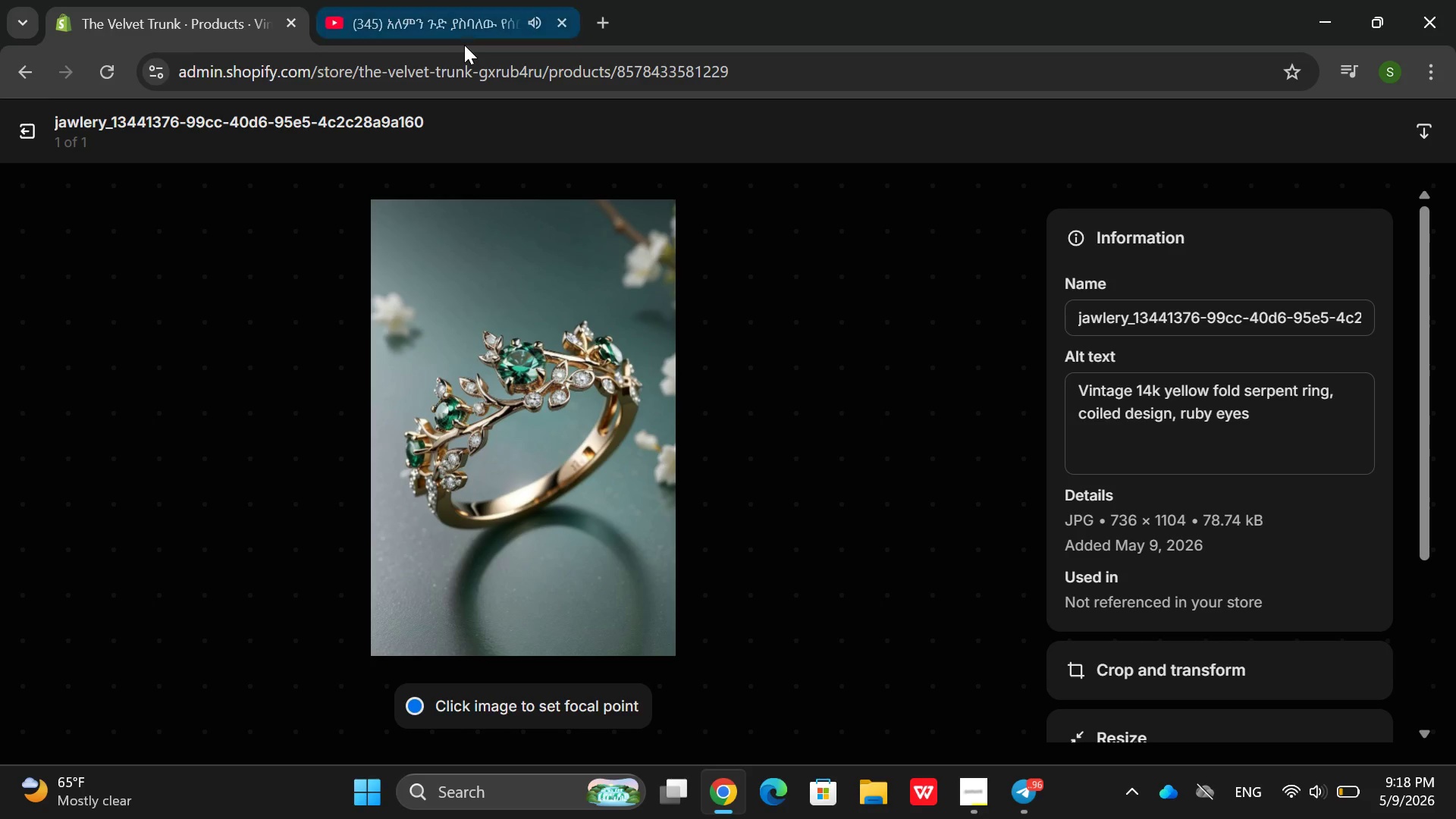 
left_click([11, 127])
 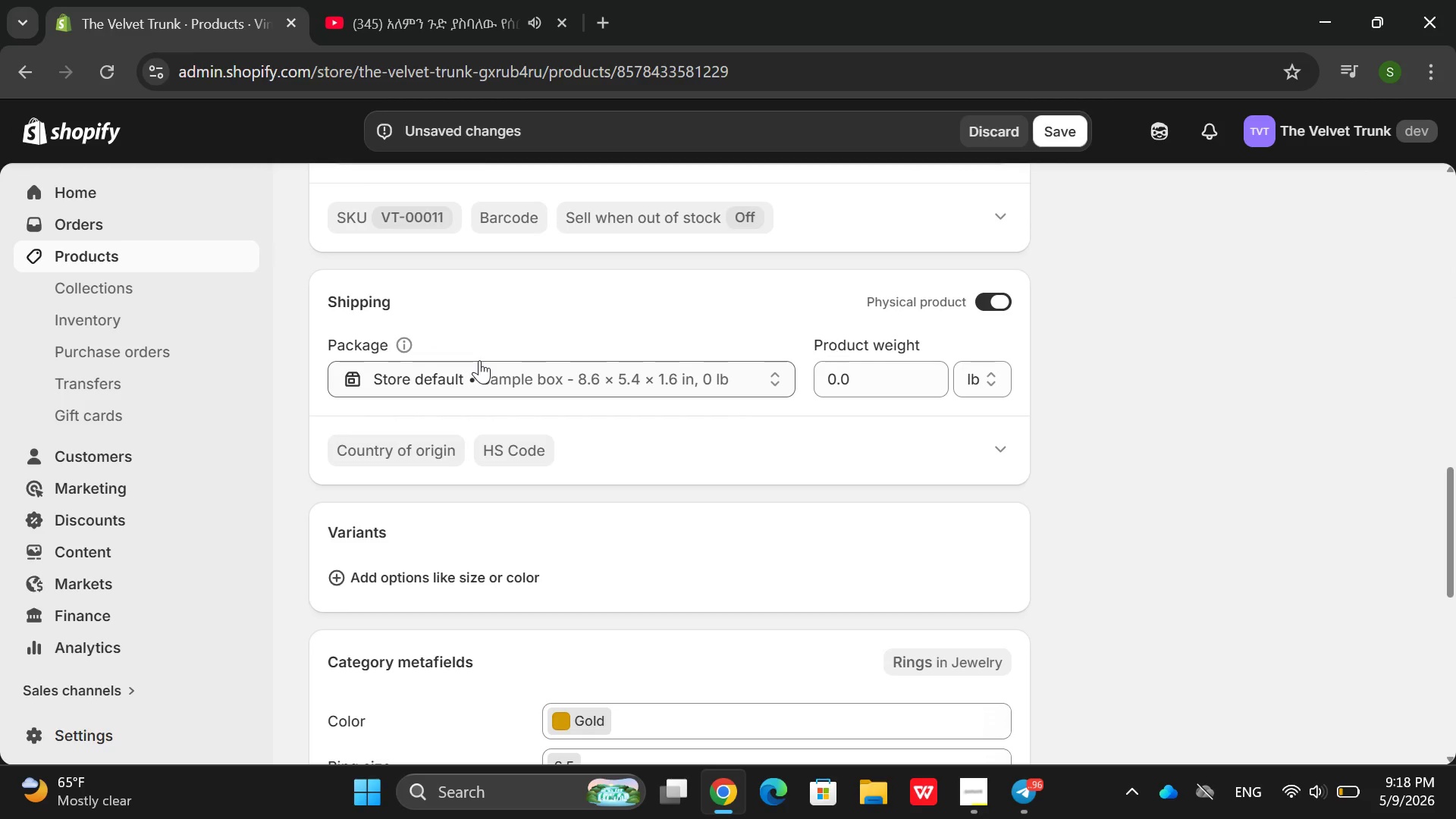 
wait(12.55)
 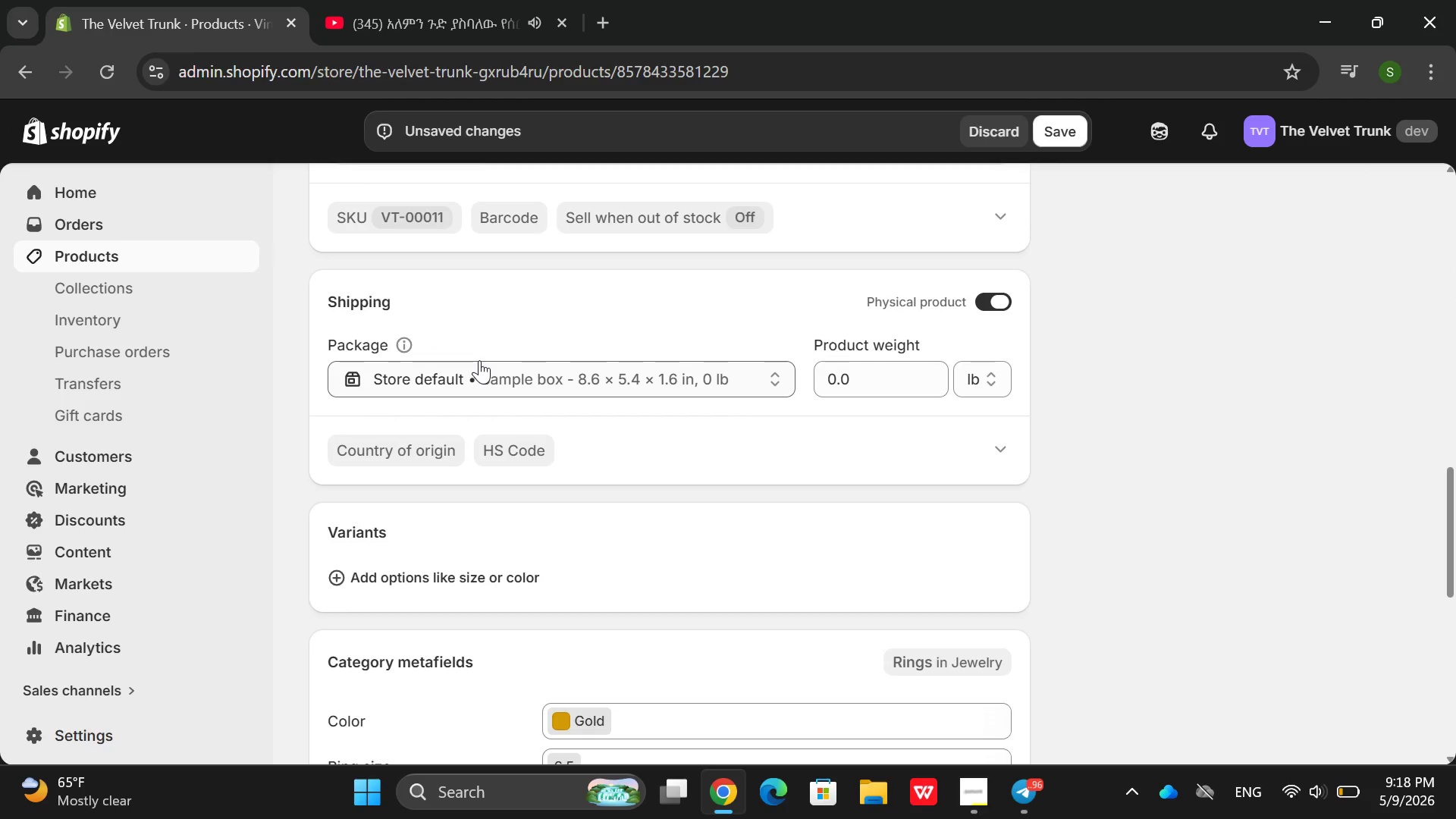 
left_click([836, 386])
 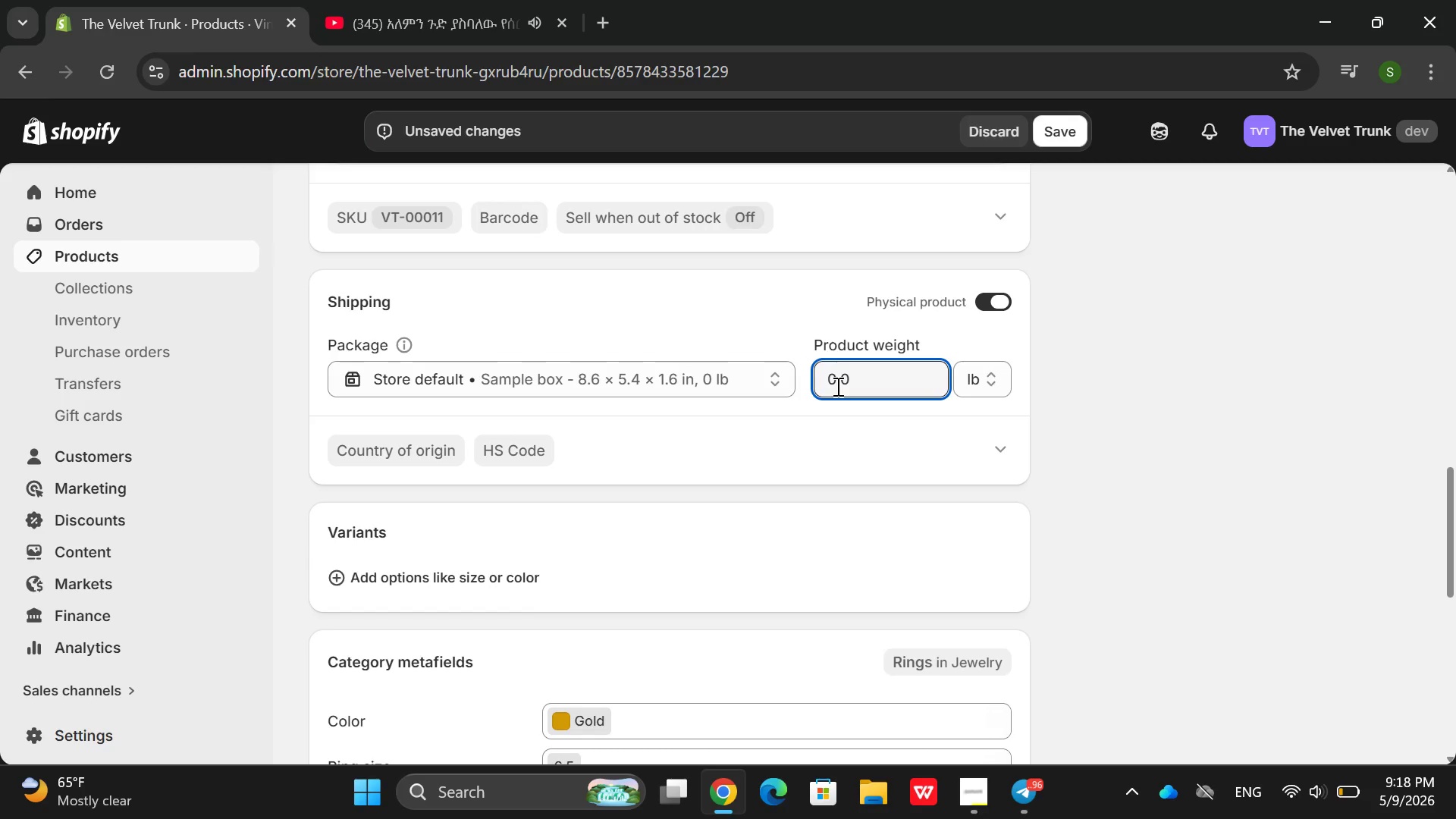 
key(Backspace)
 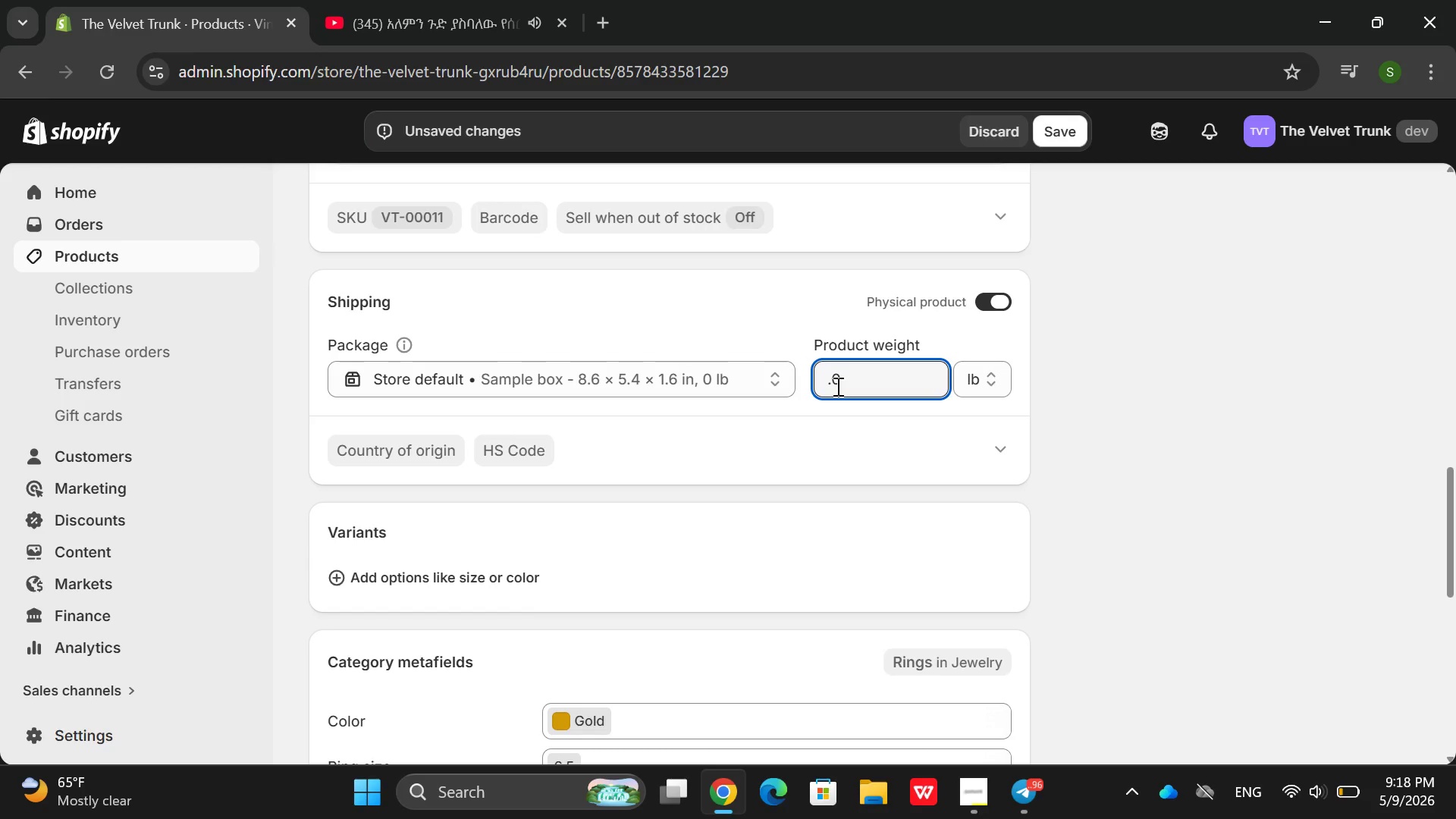 
key(7)
 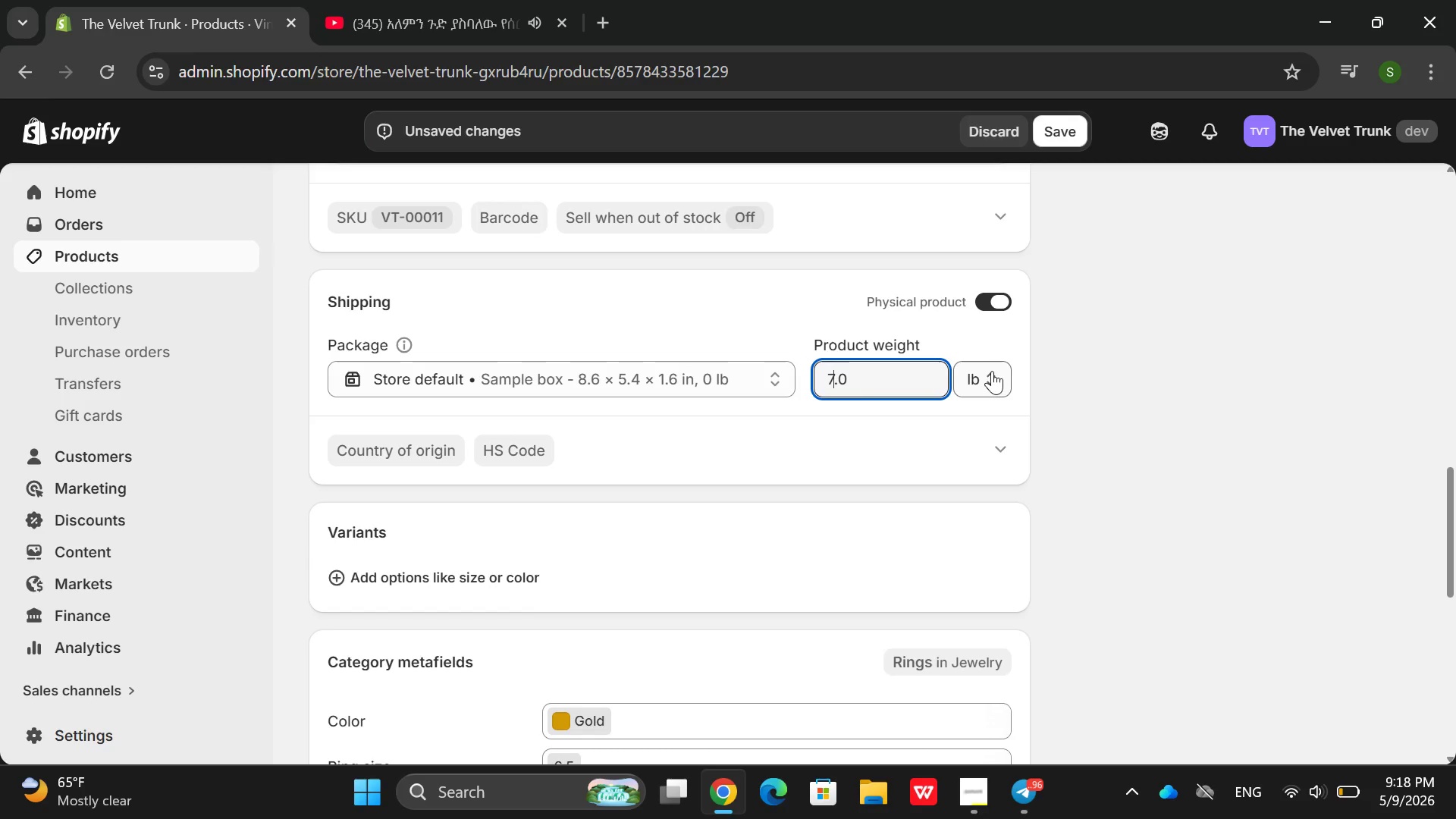 
left_click([988, 372])
 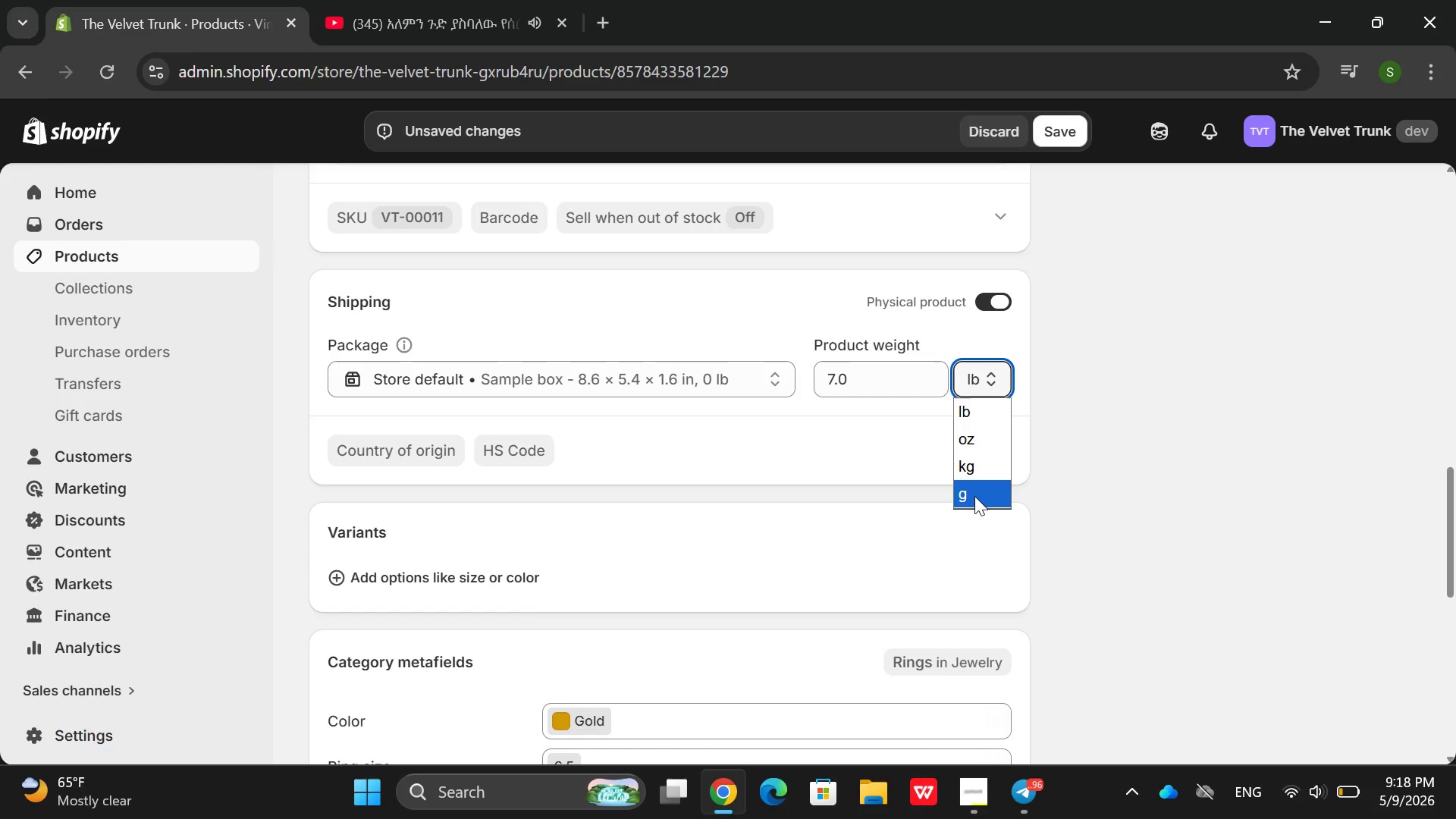 
left_click([974, 496])
 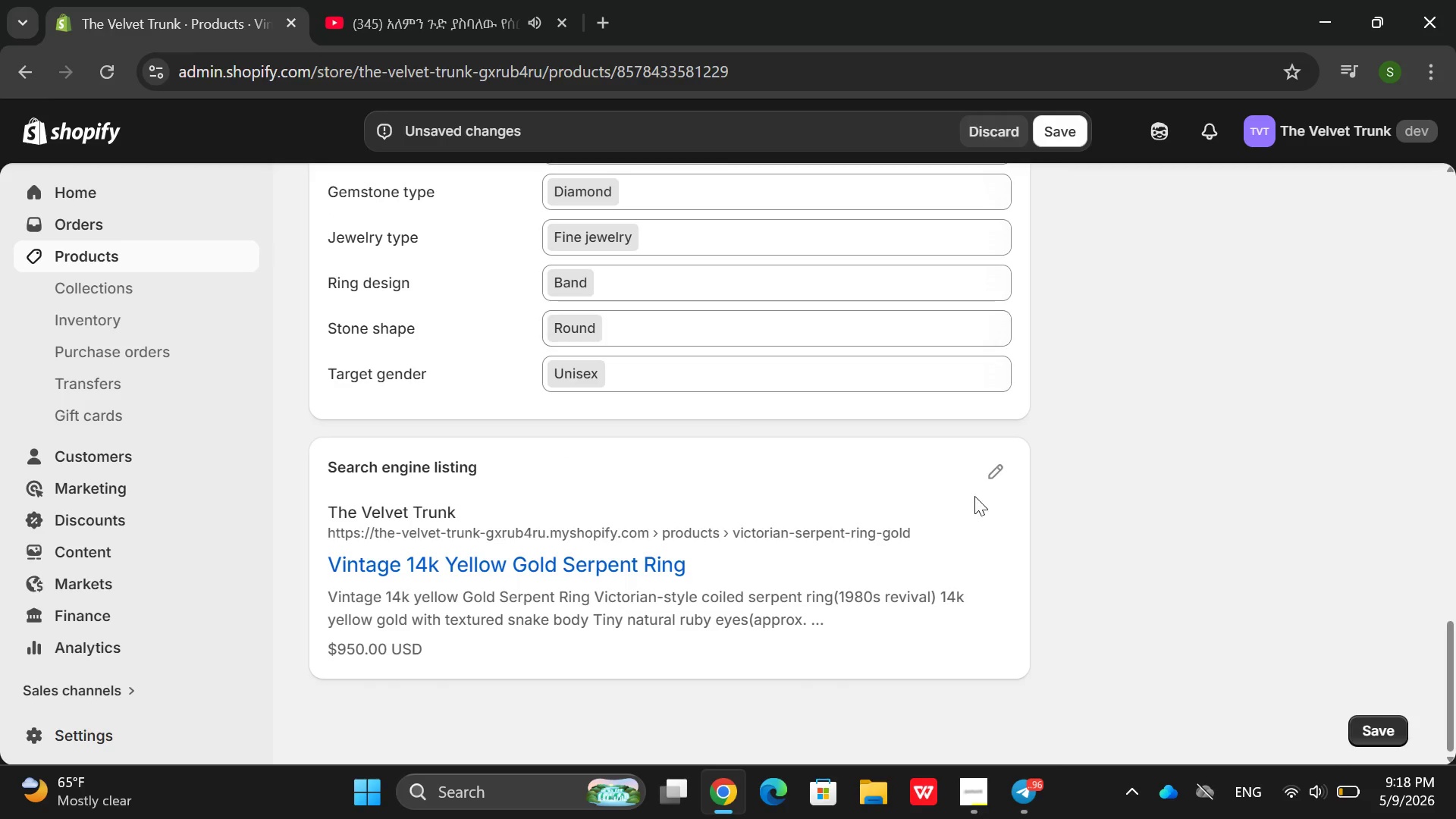 
left_click([999, 458])
 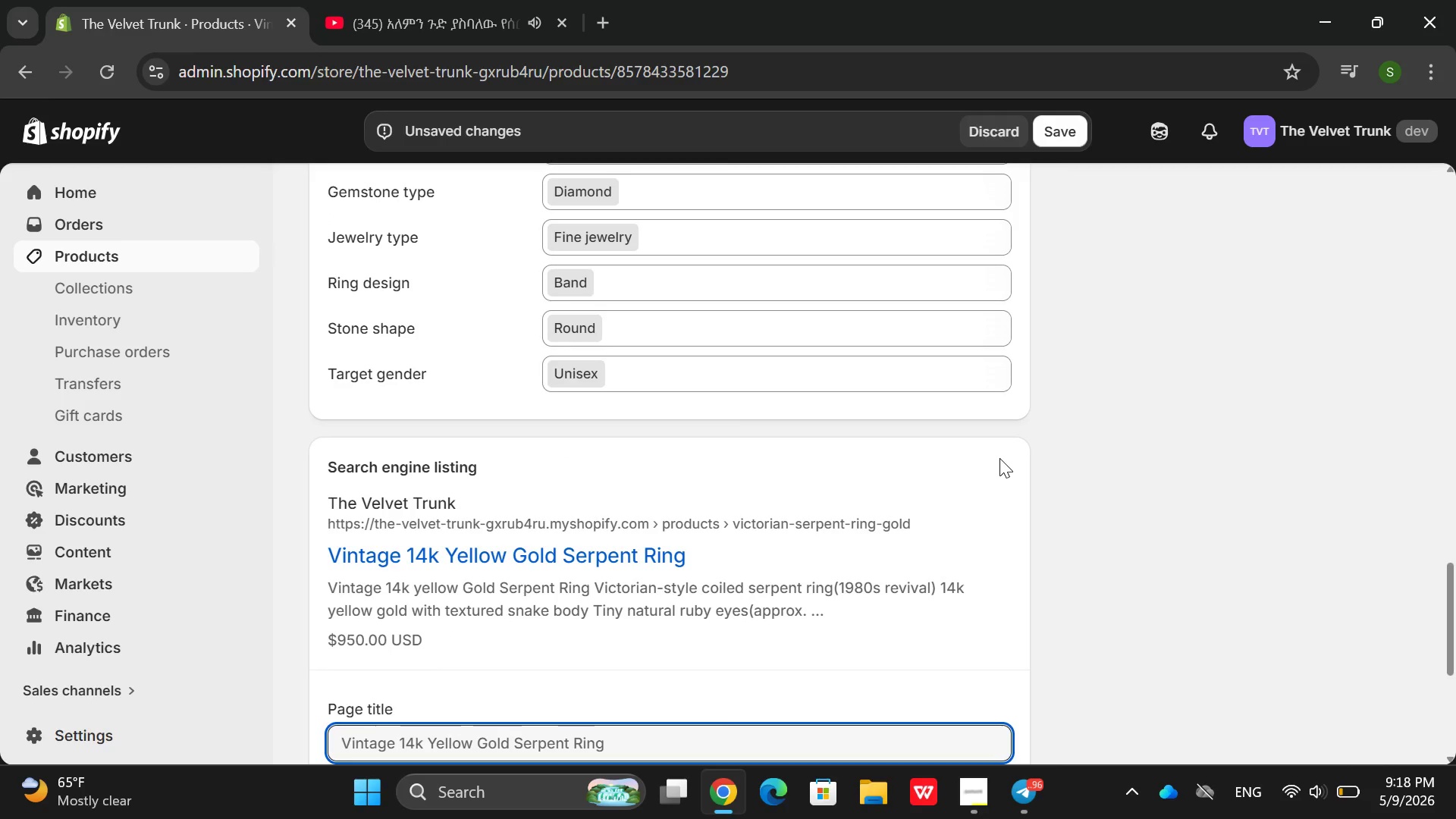 
wait(7.27)
 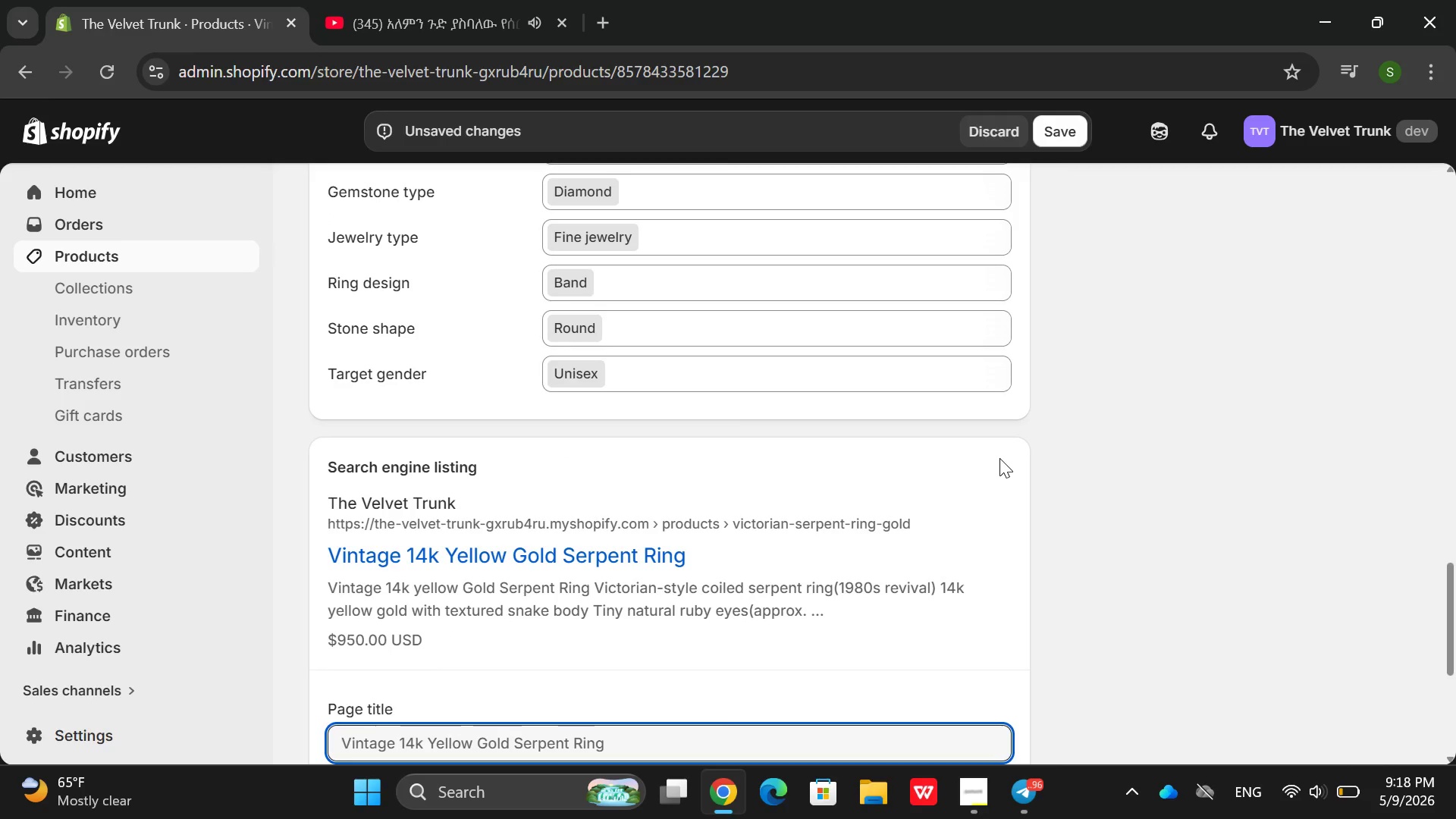 
left_click([786, 384])
 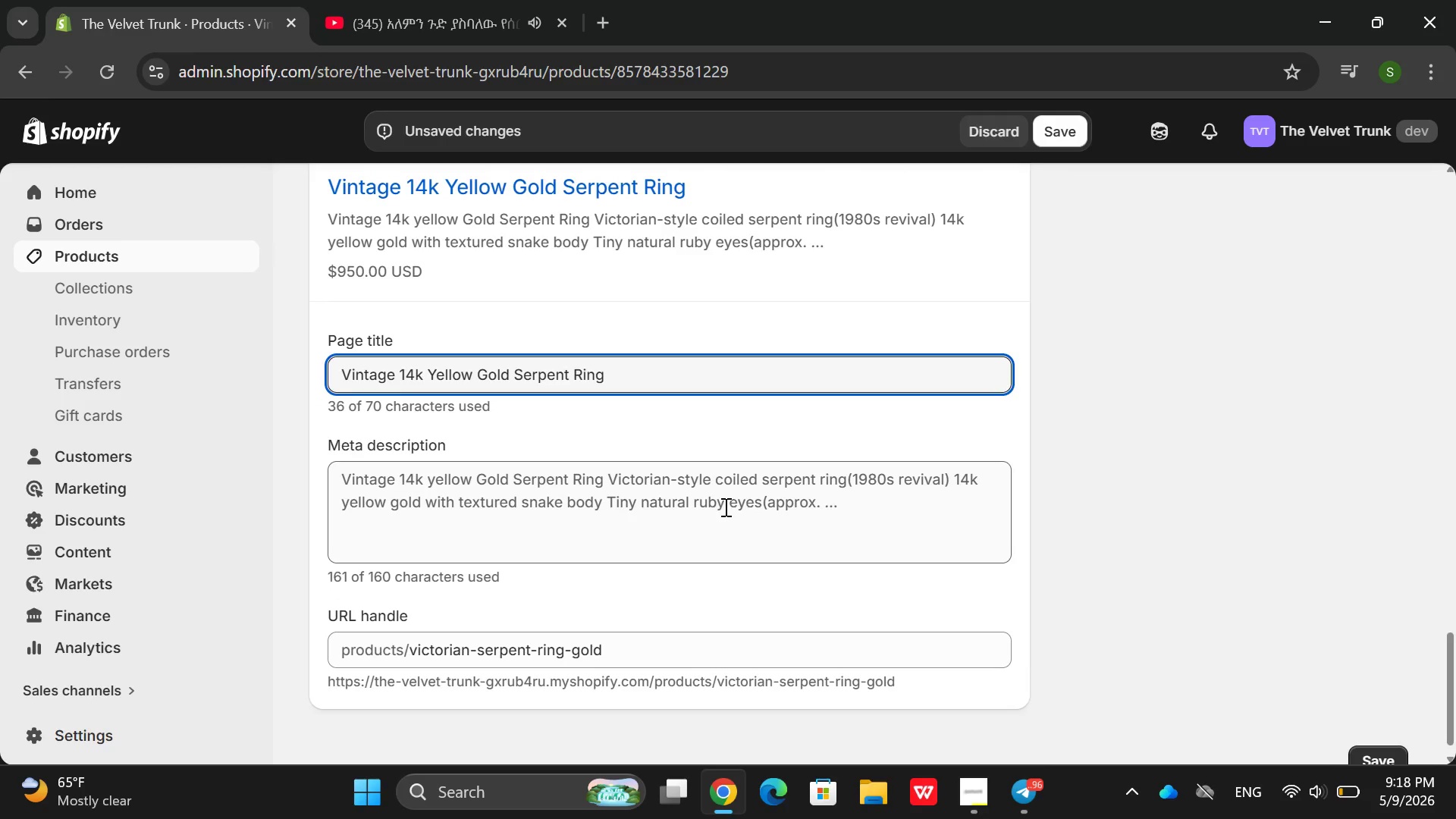 
double_click([724, 507])
 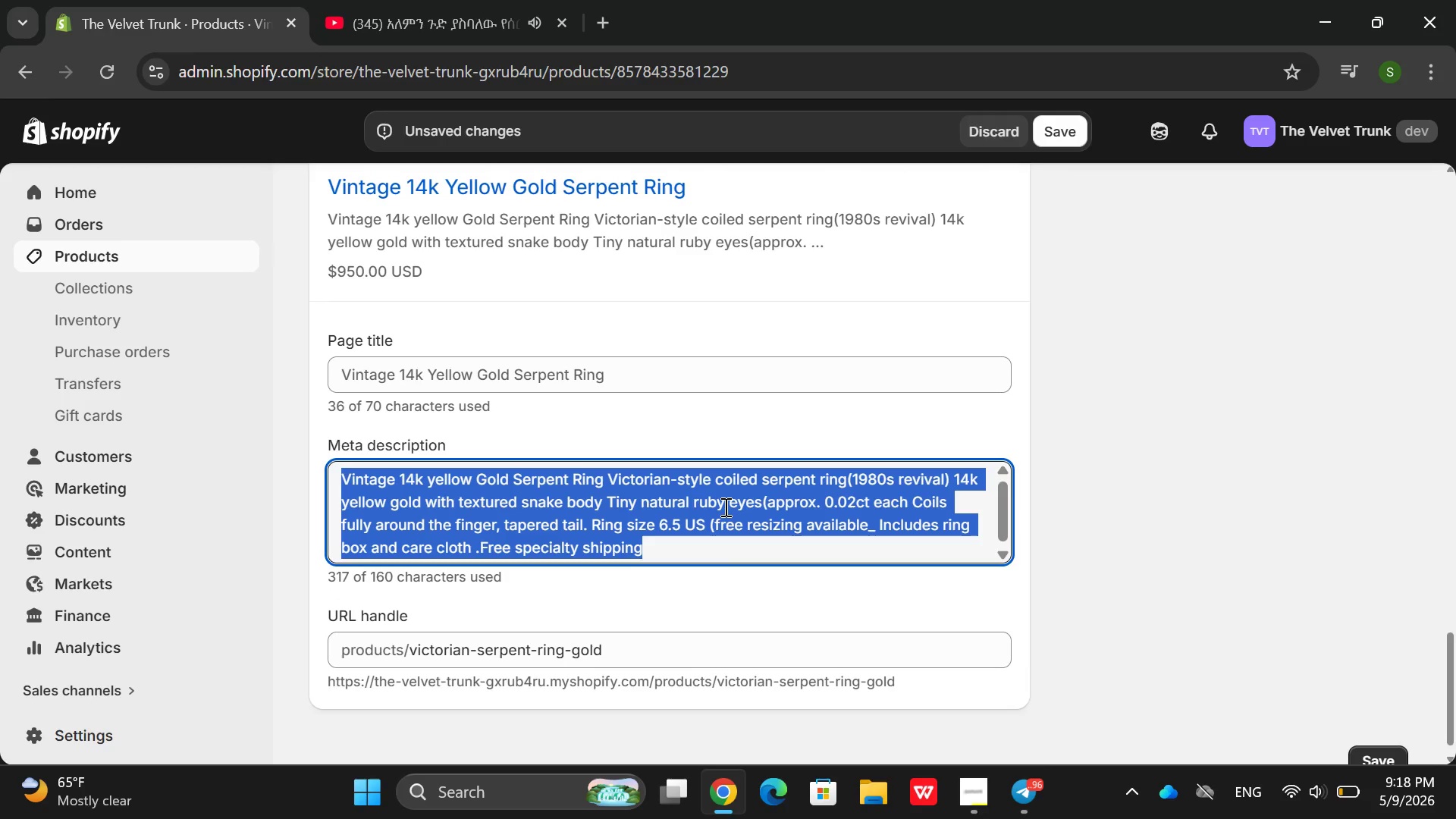 
triple_click([724, 507])
 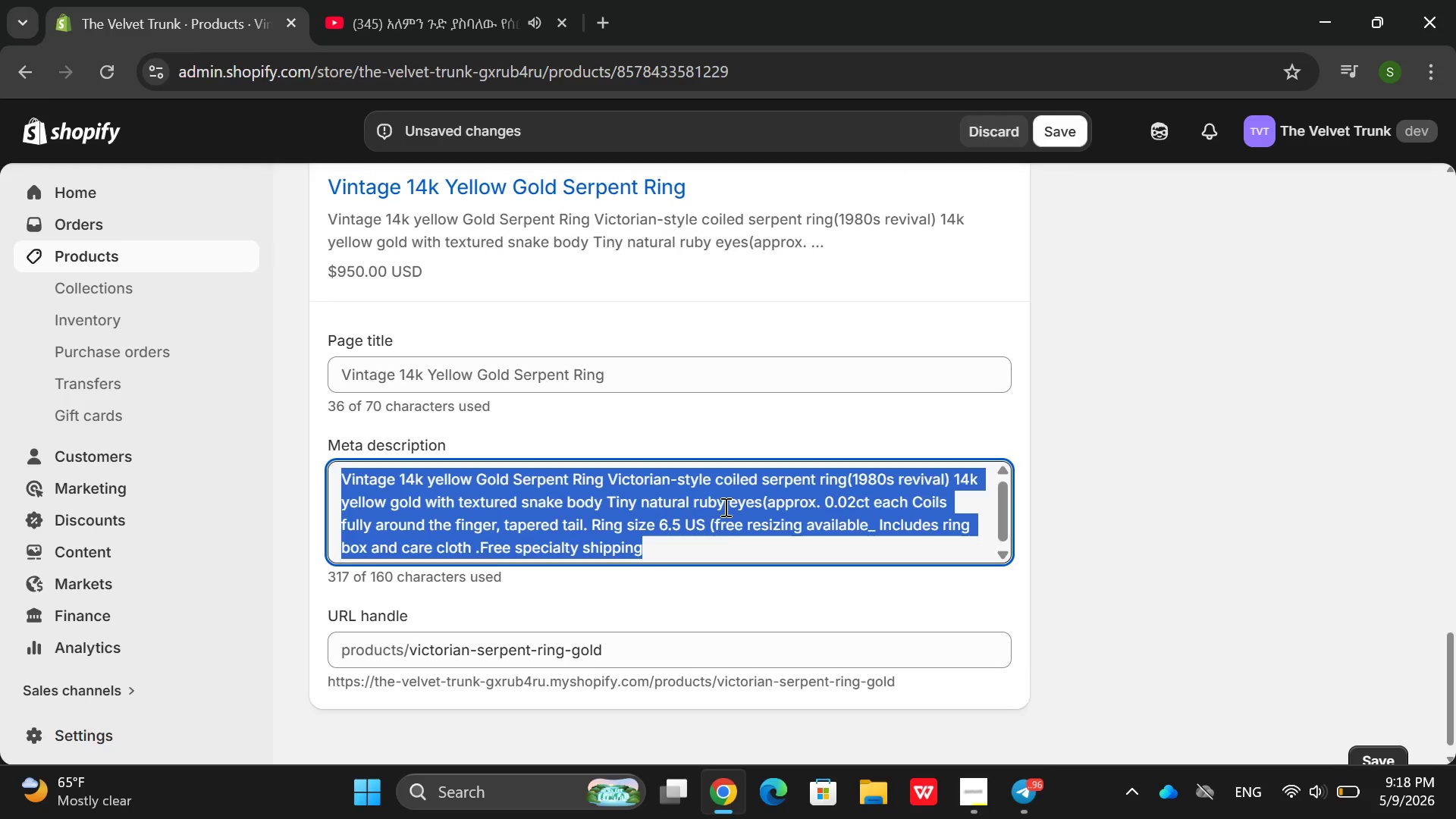 
key(Backspace)
 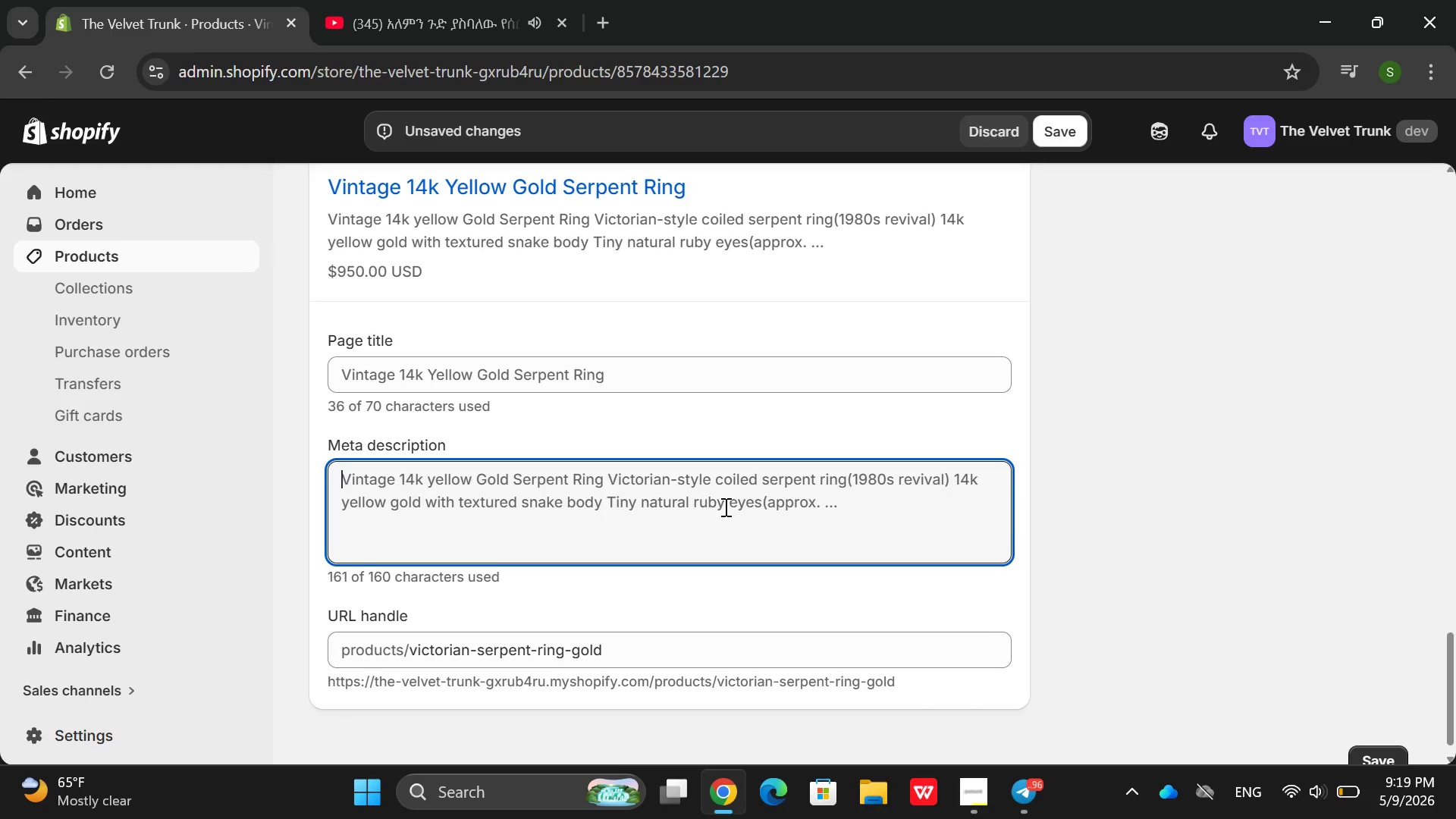 
wait(6.01)
 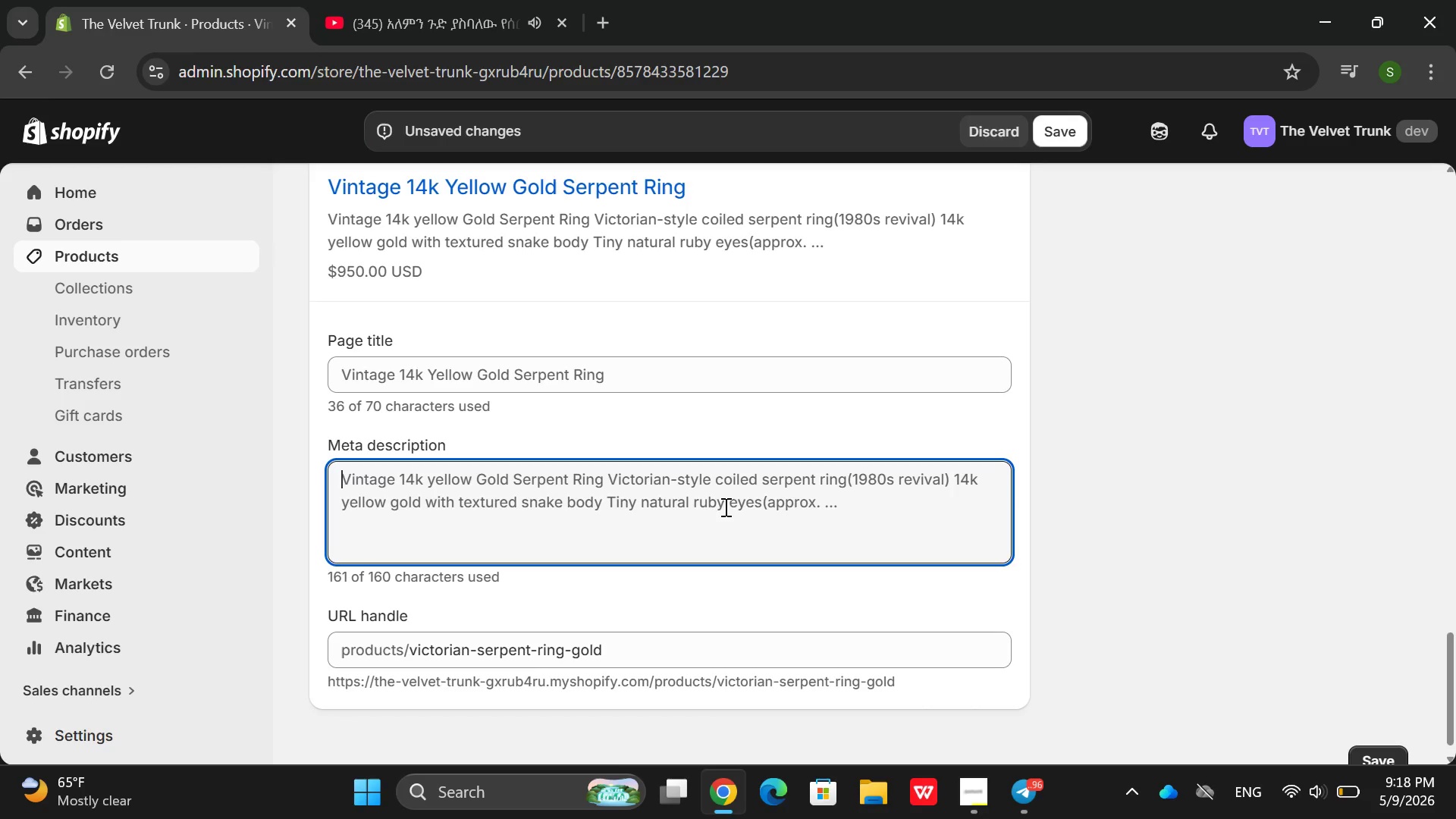 
type(Victorian =s)
key(Backspace)
key(Backspace)
key(Backspace)
type(-style serpenat)
key(Backspace)
key(Backspace)
key(Backspace)
type(nt )
 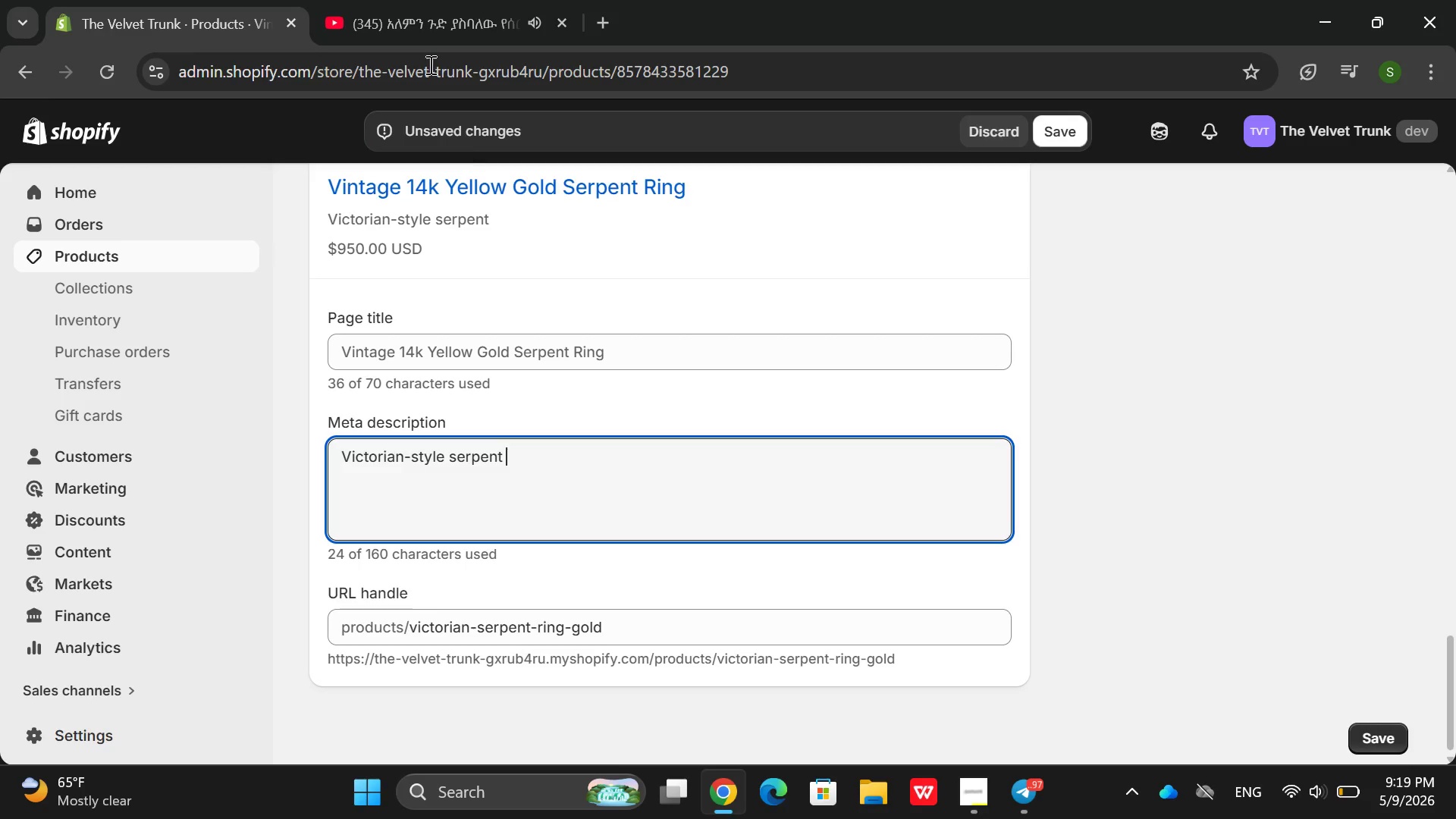 
left_click([378, 0])
 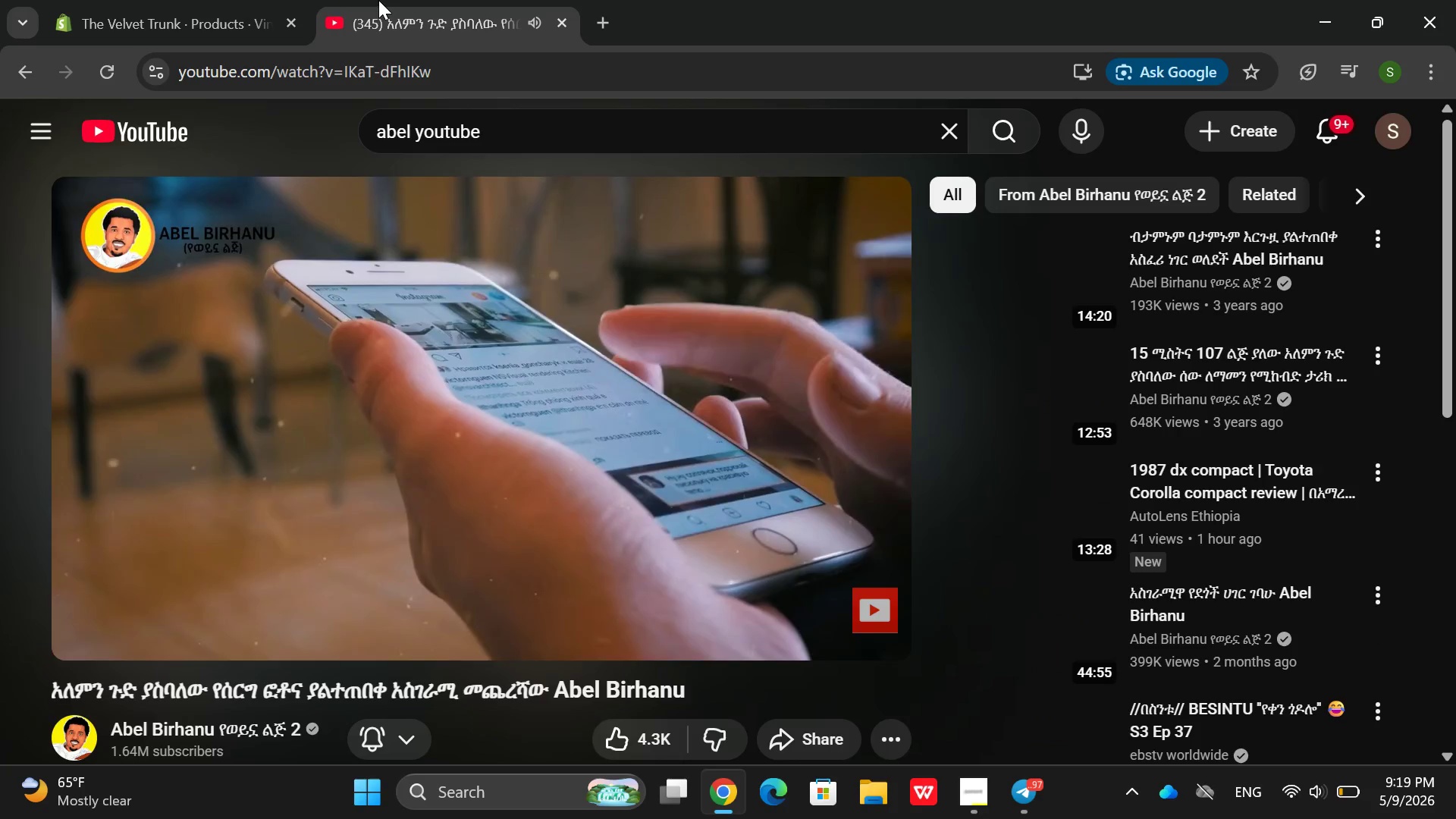 
key(ArrowLeft)
 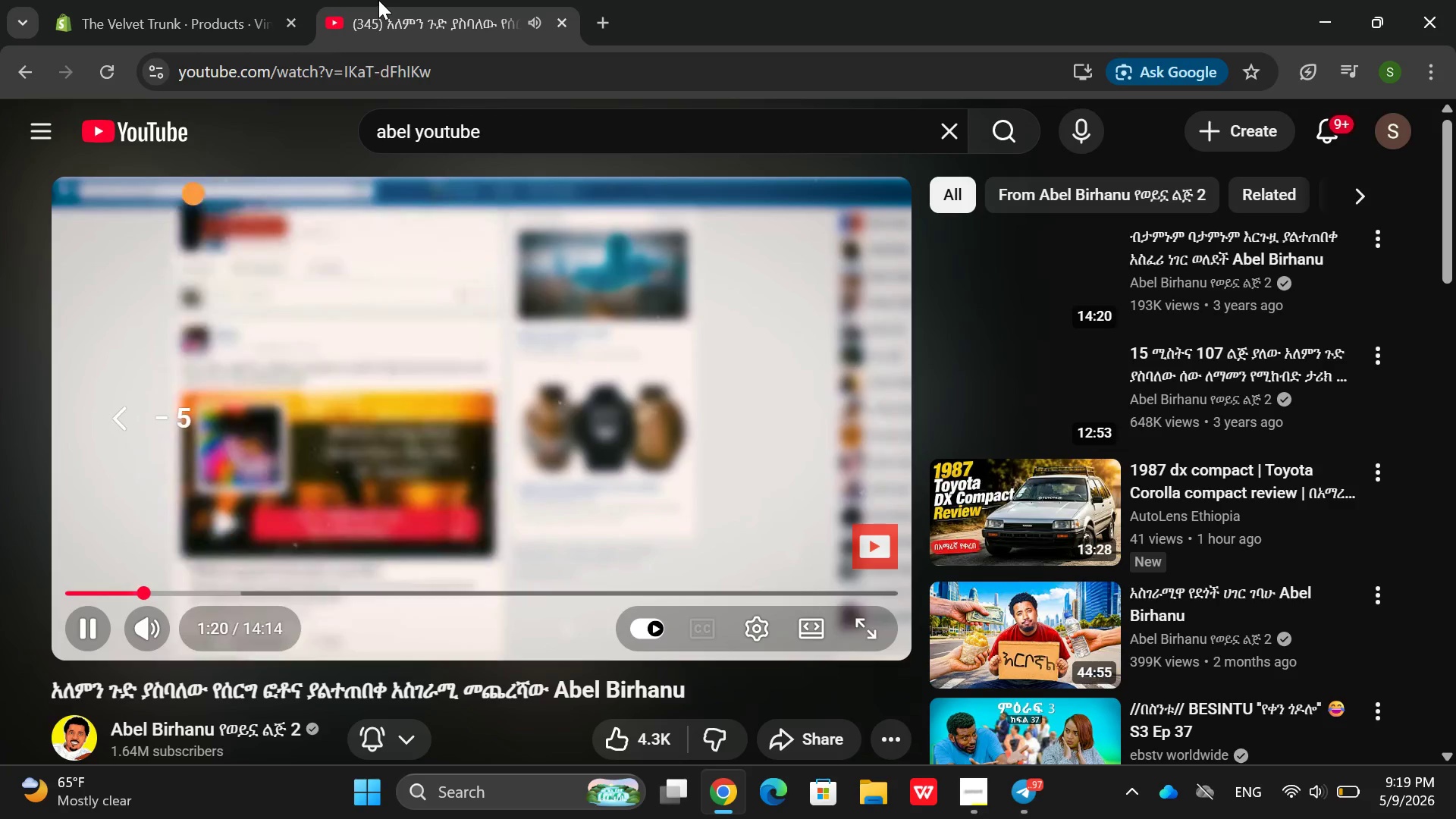 
key(ArrowLeft)
 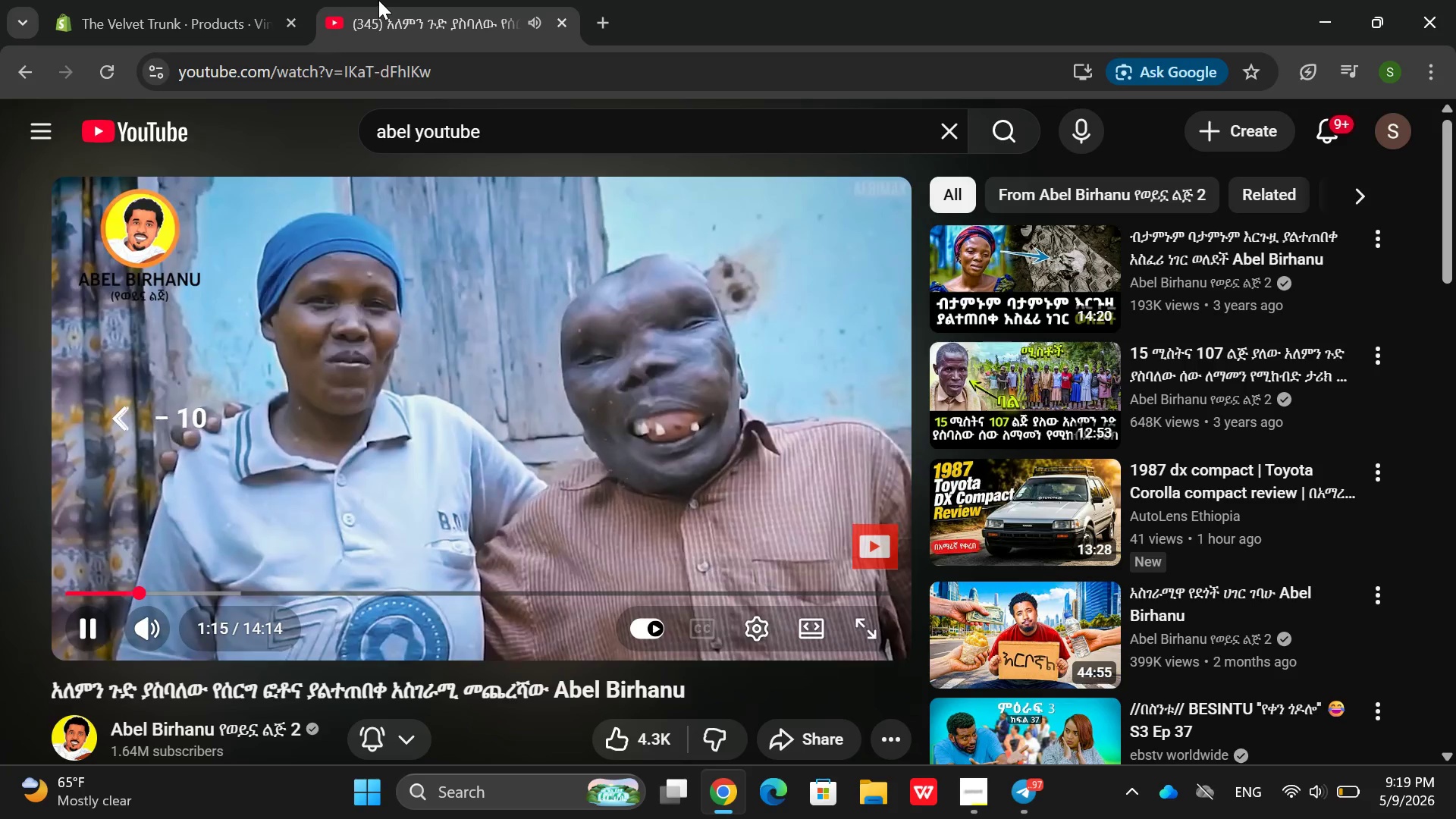 
key(ArrowLeft)
 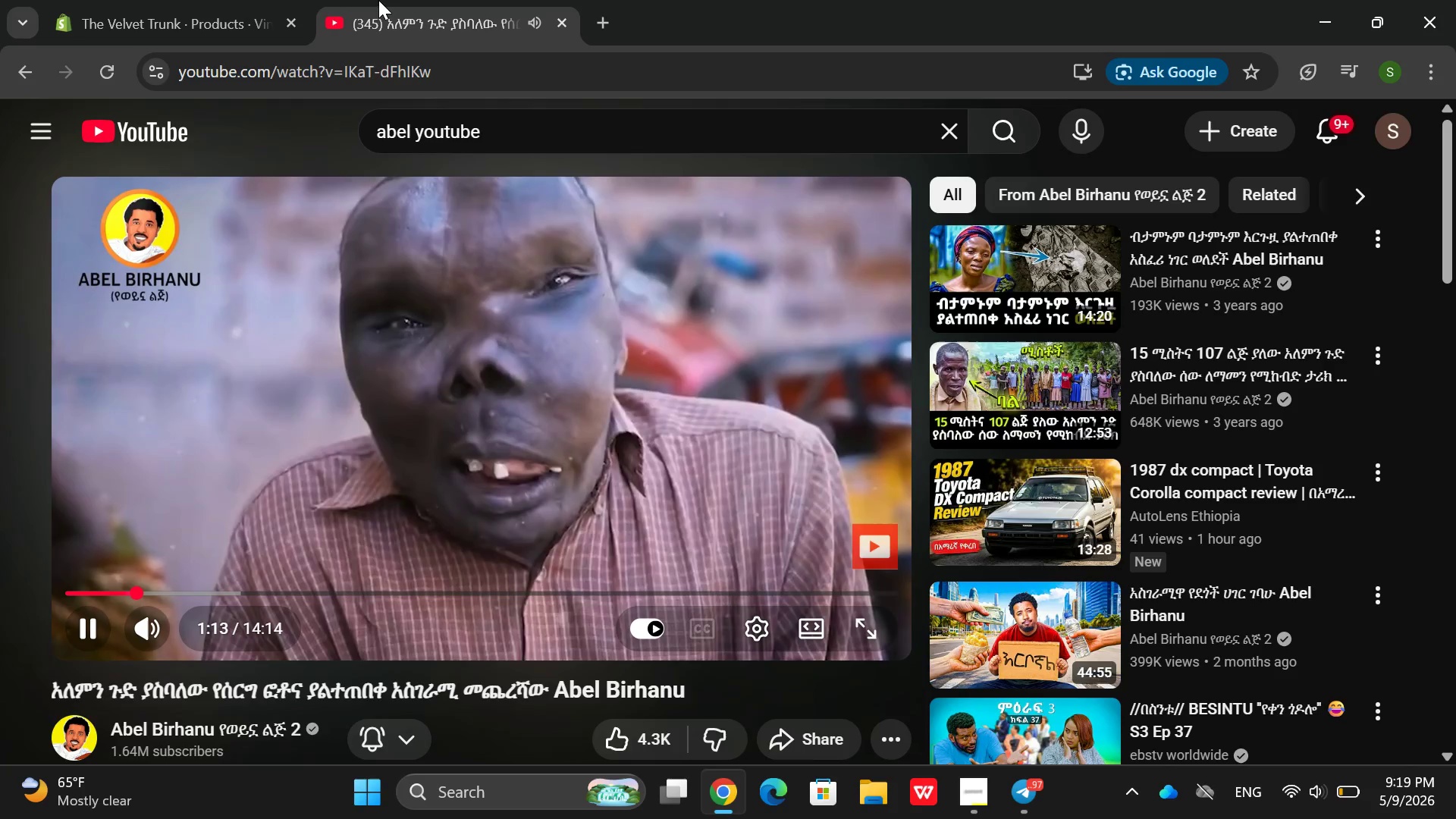 
key(ArrowRight)
 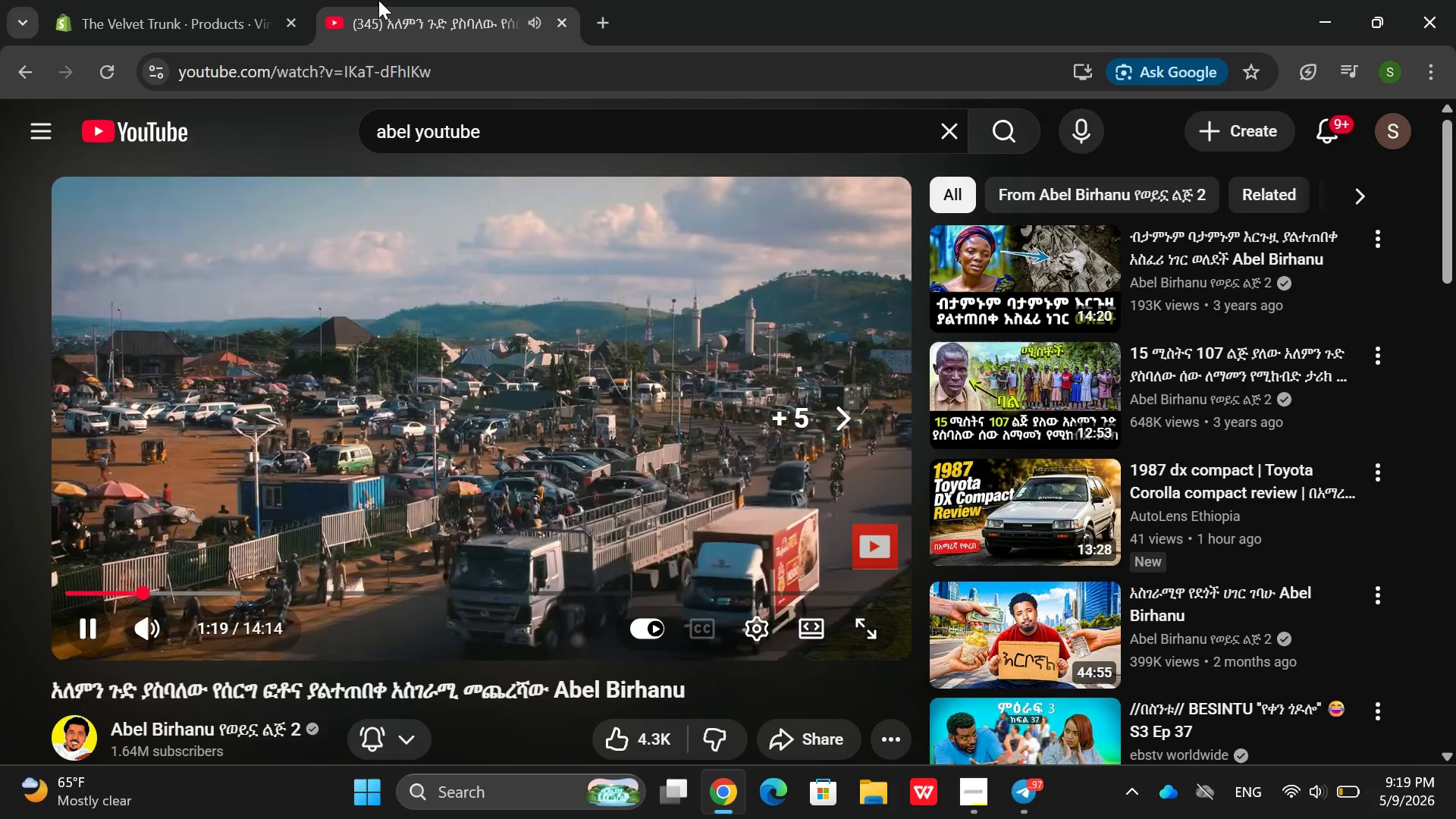 
key(ArrowLeft)
 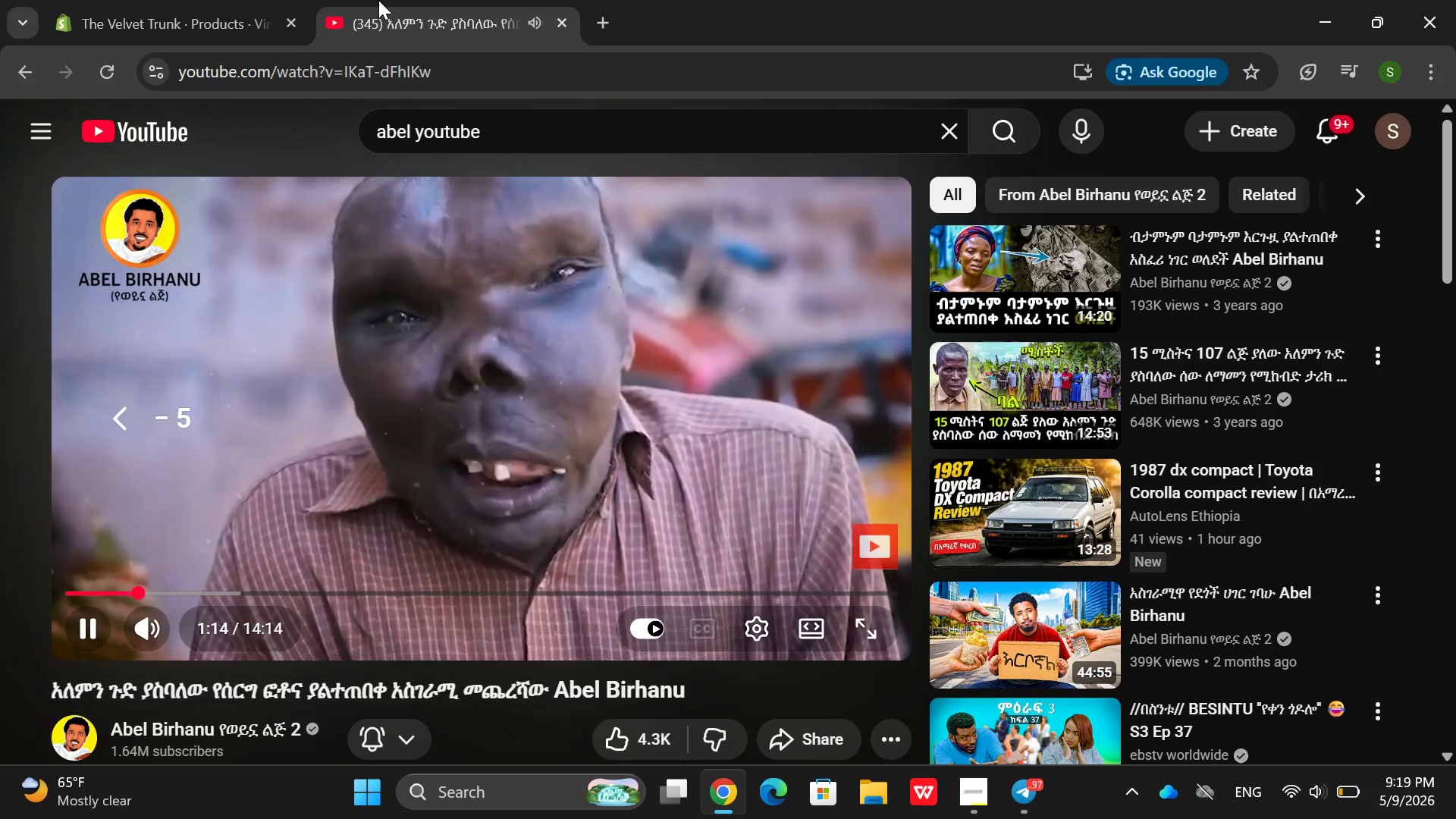 
key(ArrowLeft)
 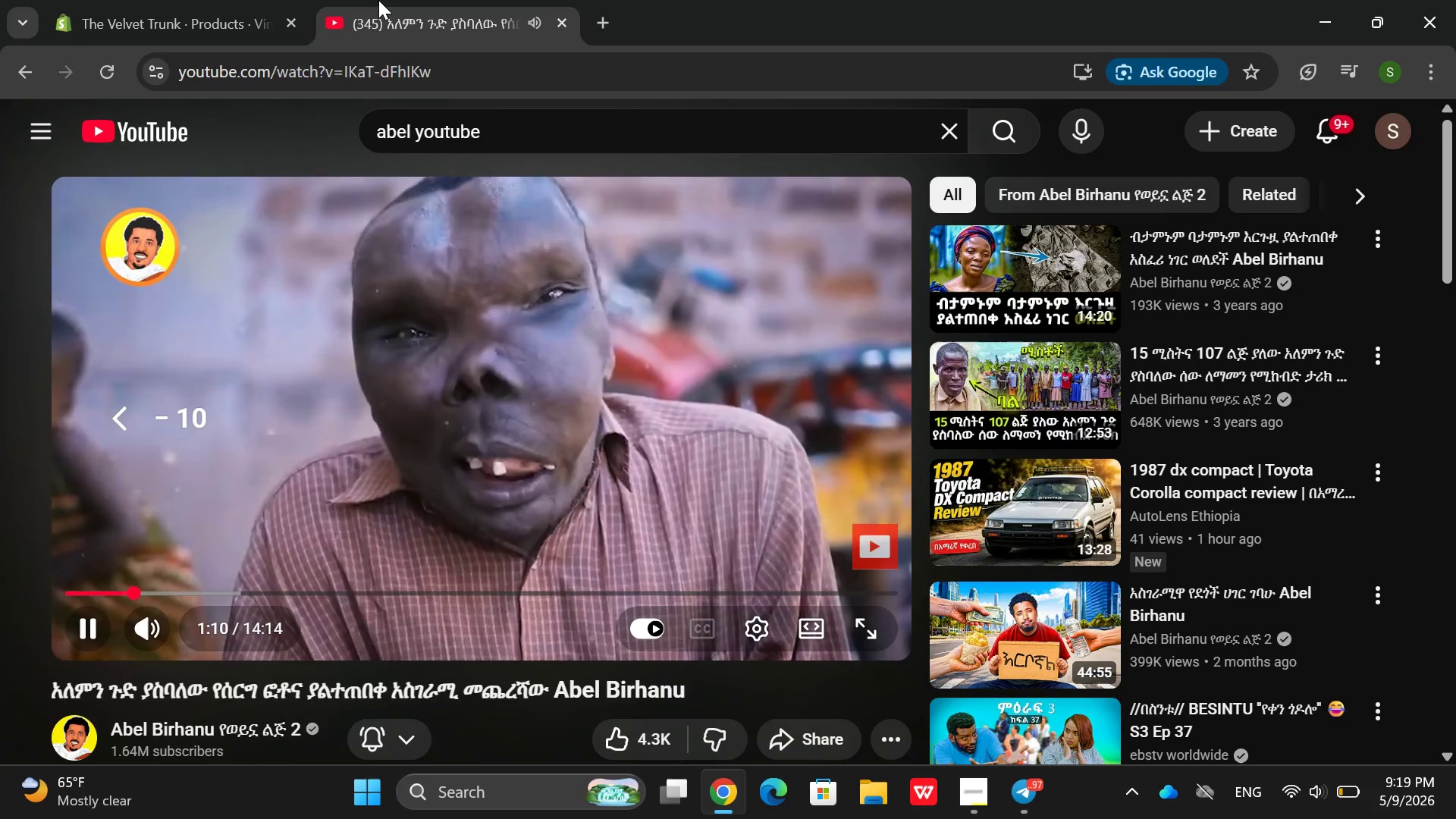 
key(ArrowLeft)
 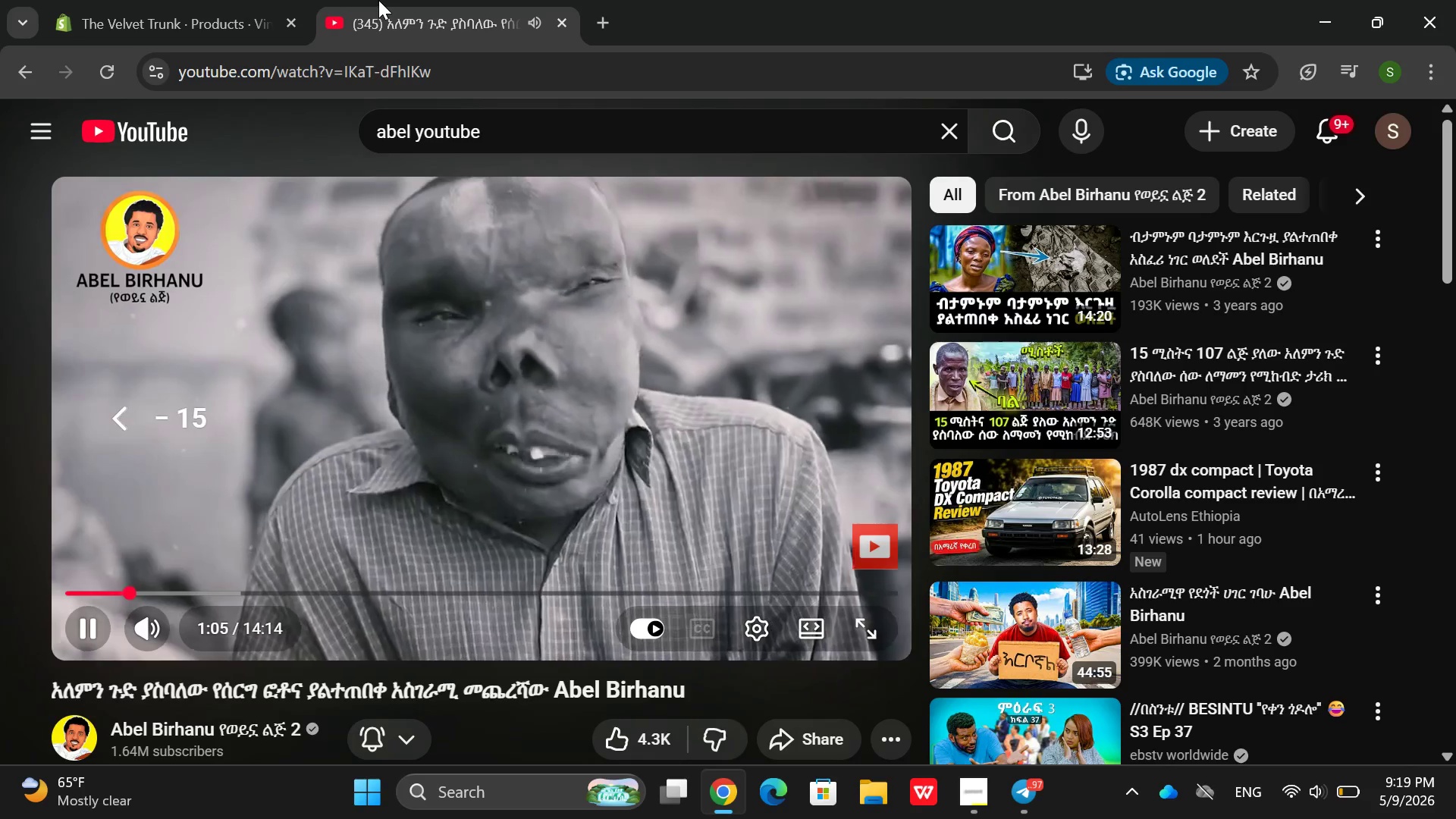 
key(ArrowLeft)
 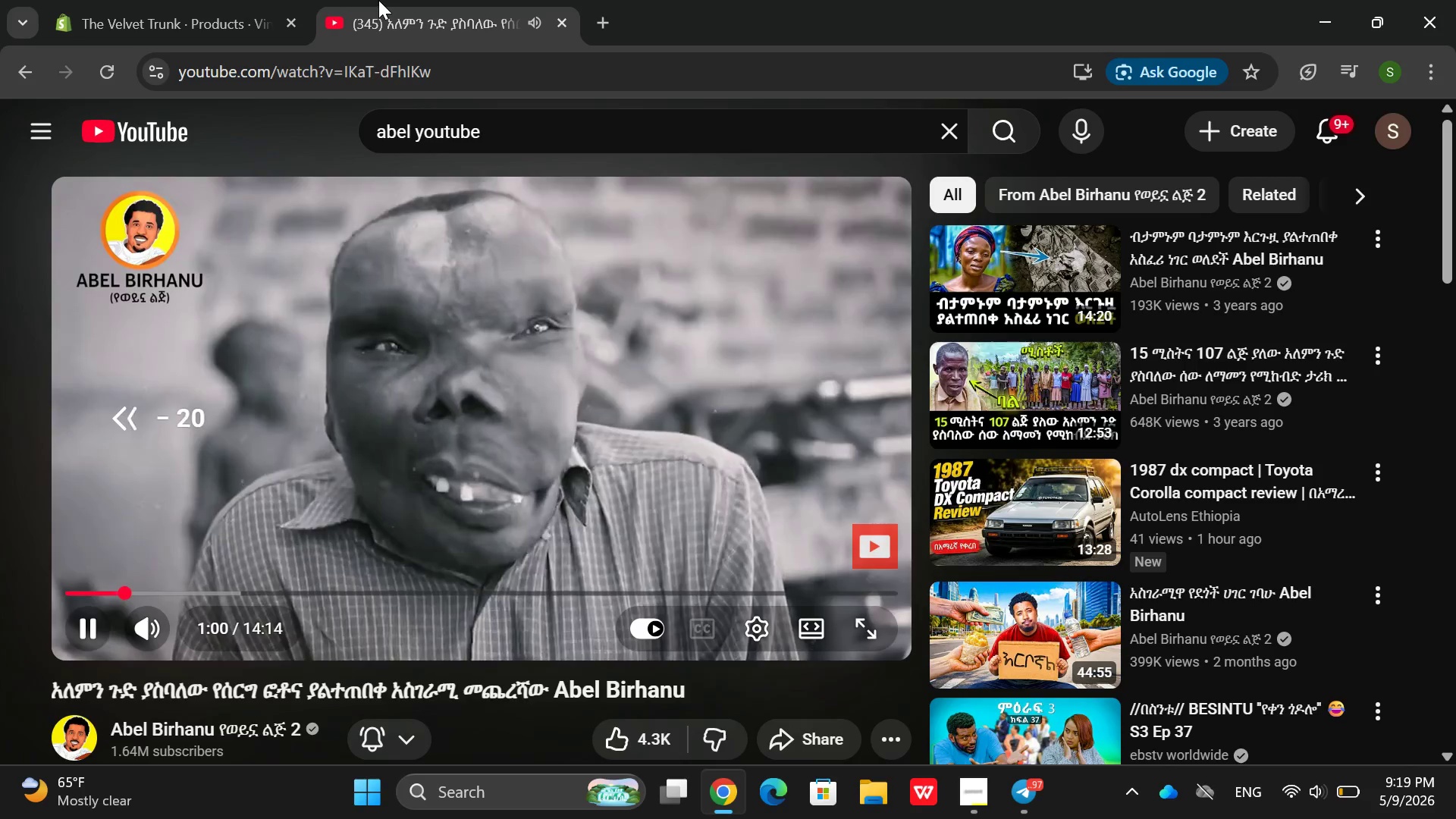 
key(ArrowLeft)
 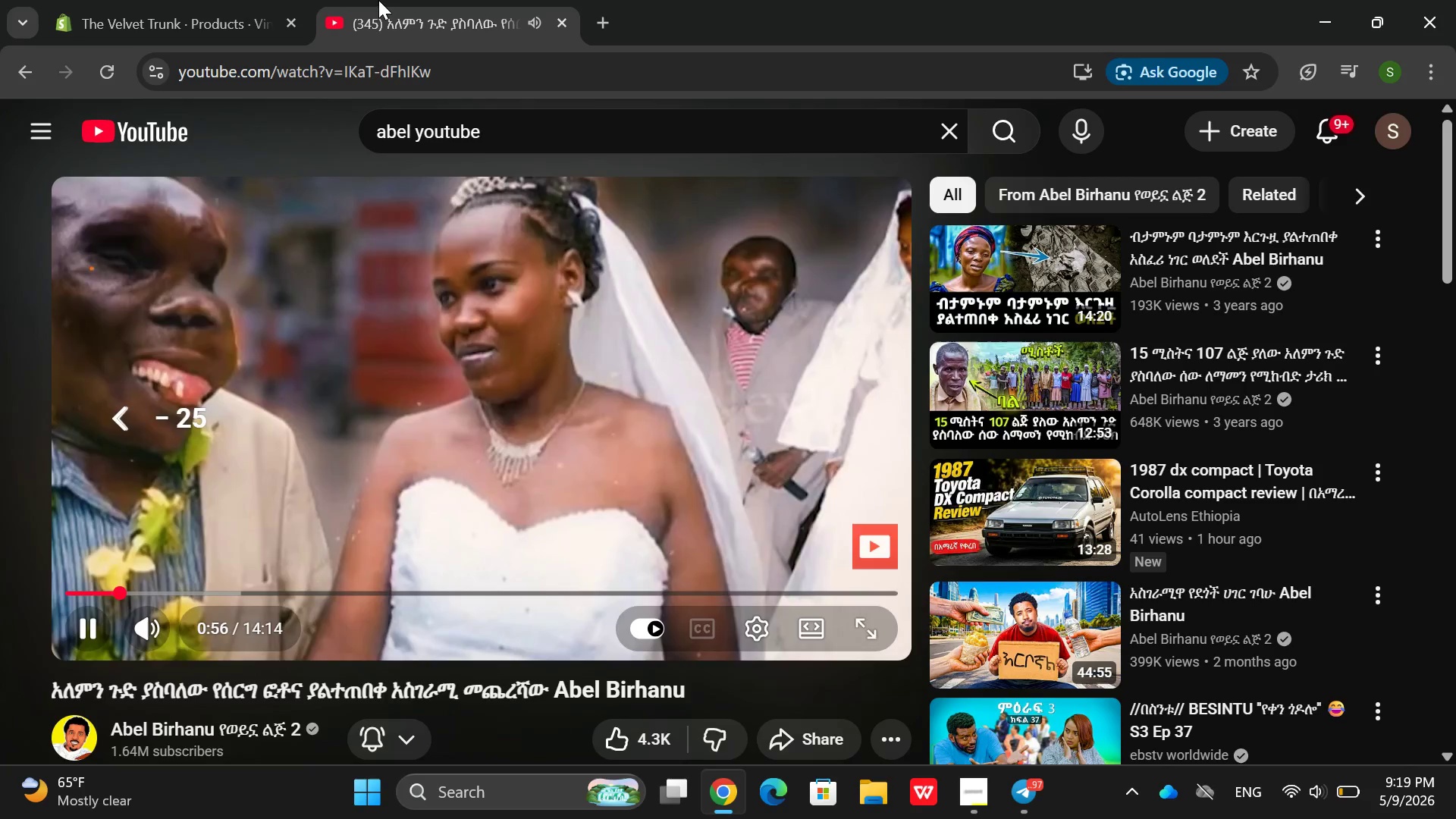 
key(ArrowLeft)
 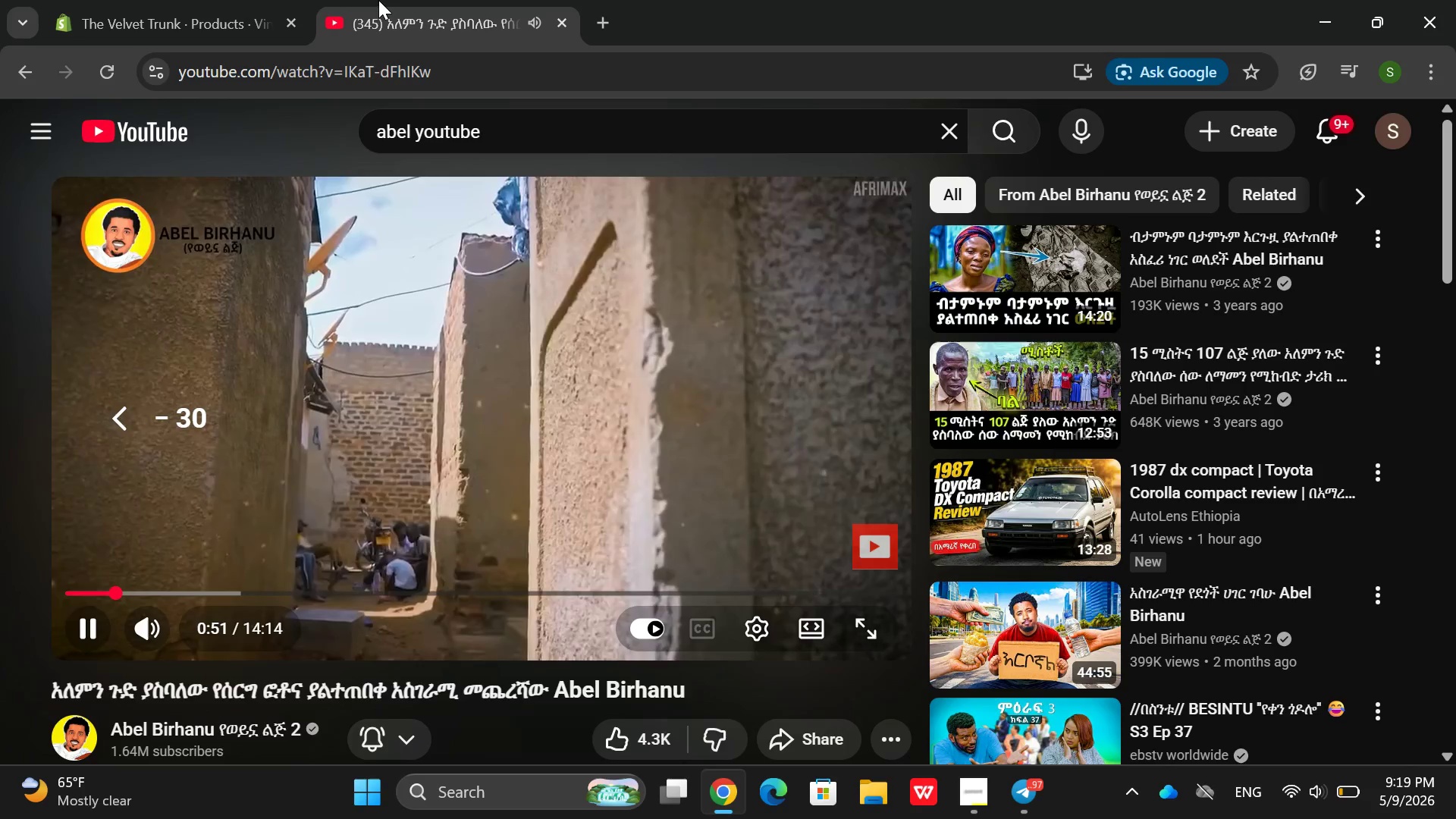 
key(ArrowRight)
 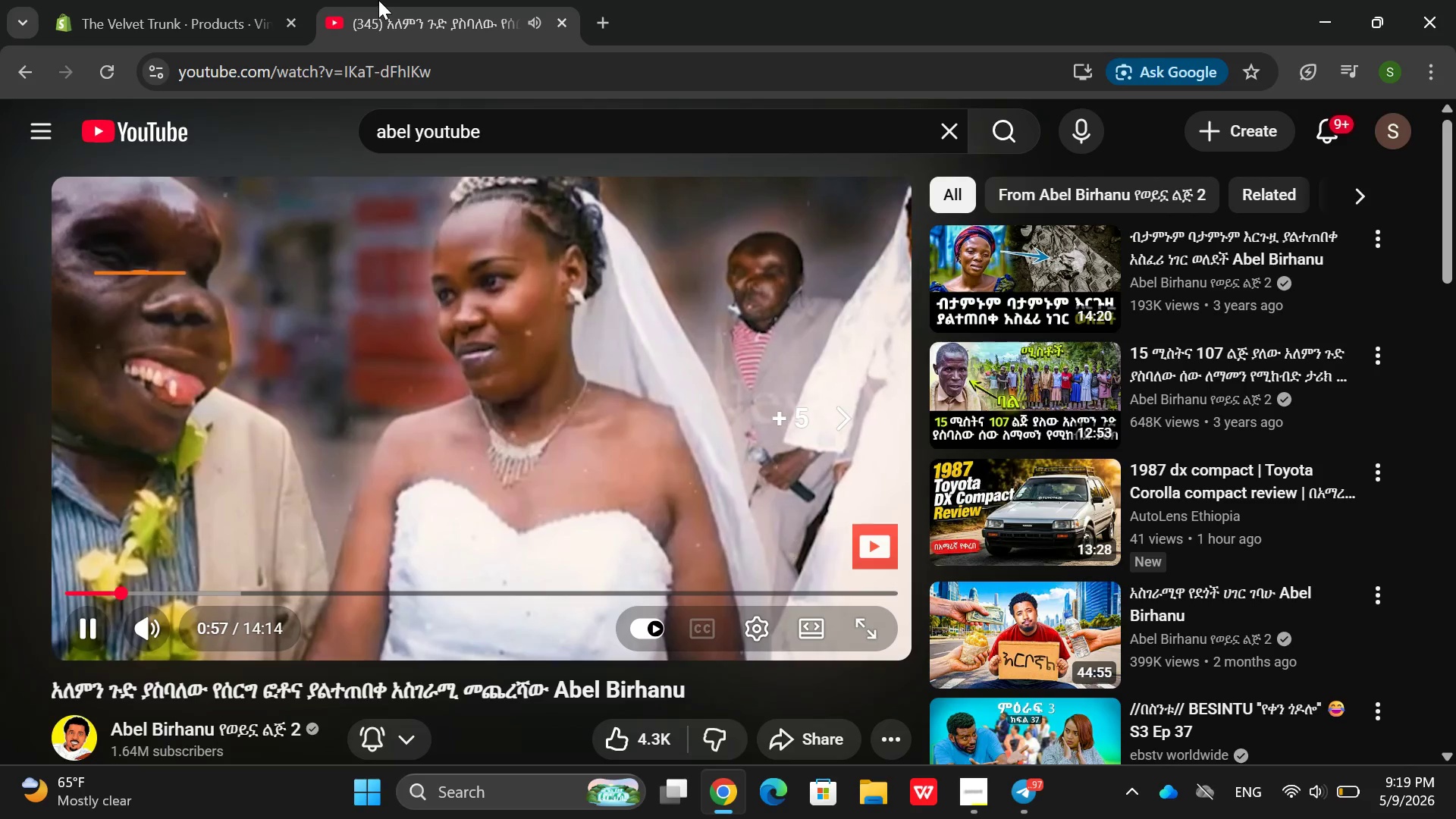 
key(Space)
 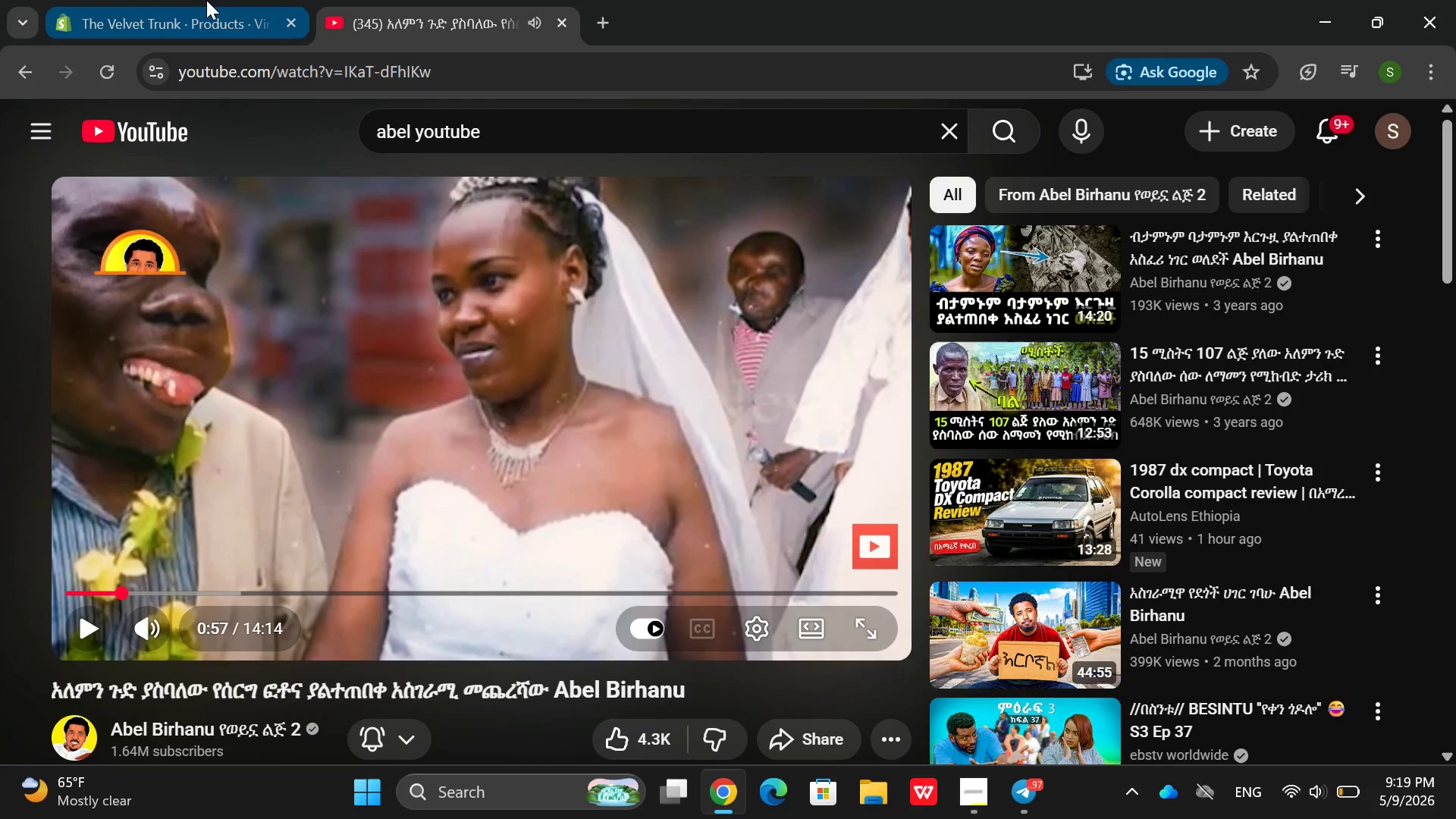 
left_click([206, 0])
 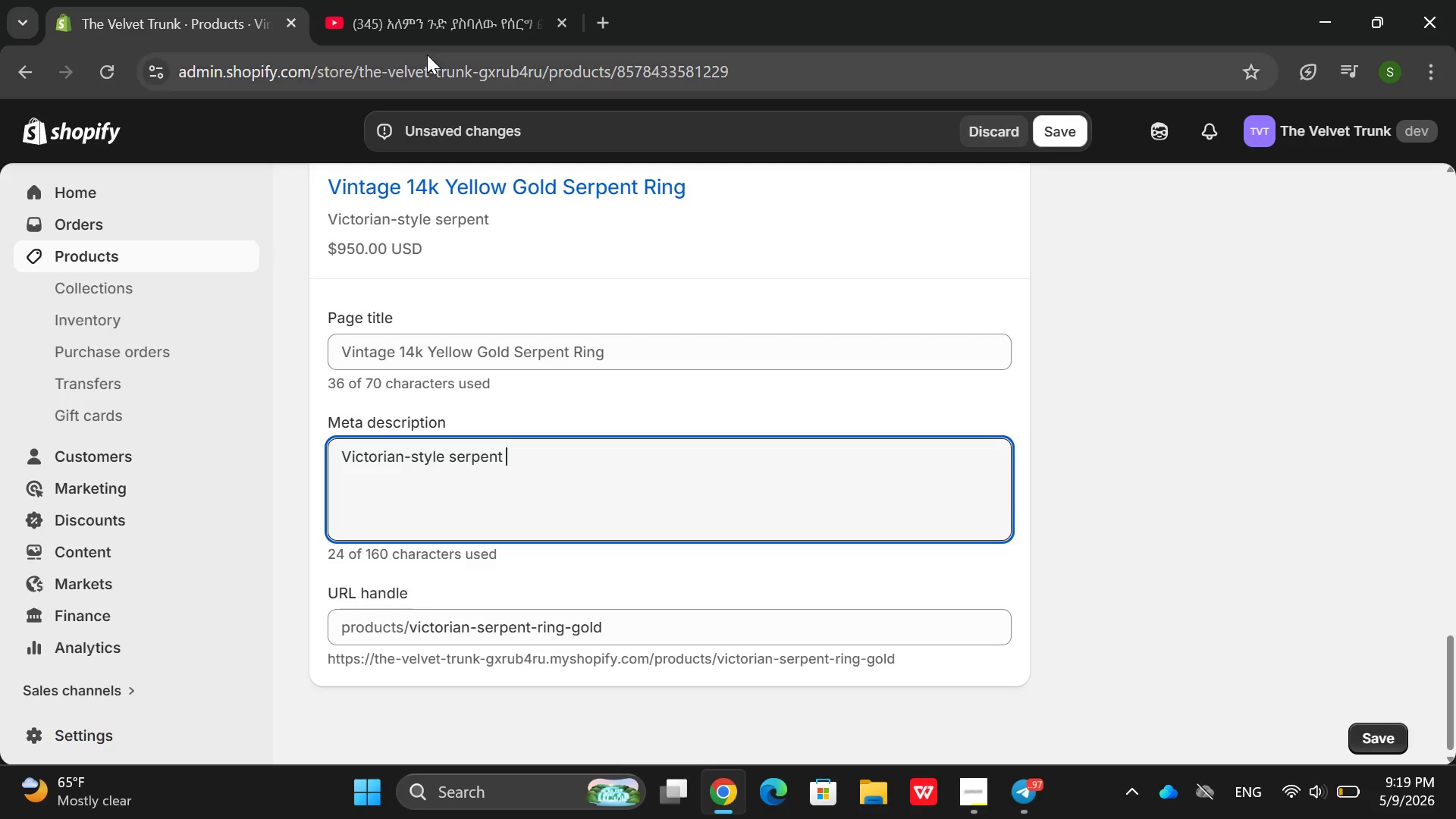 
left_click([436, 18])
 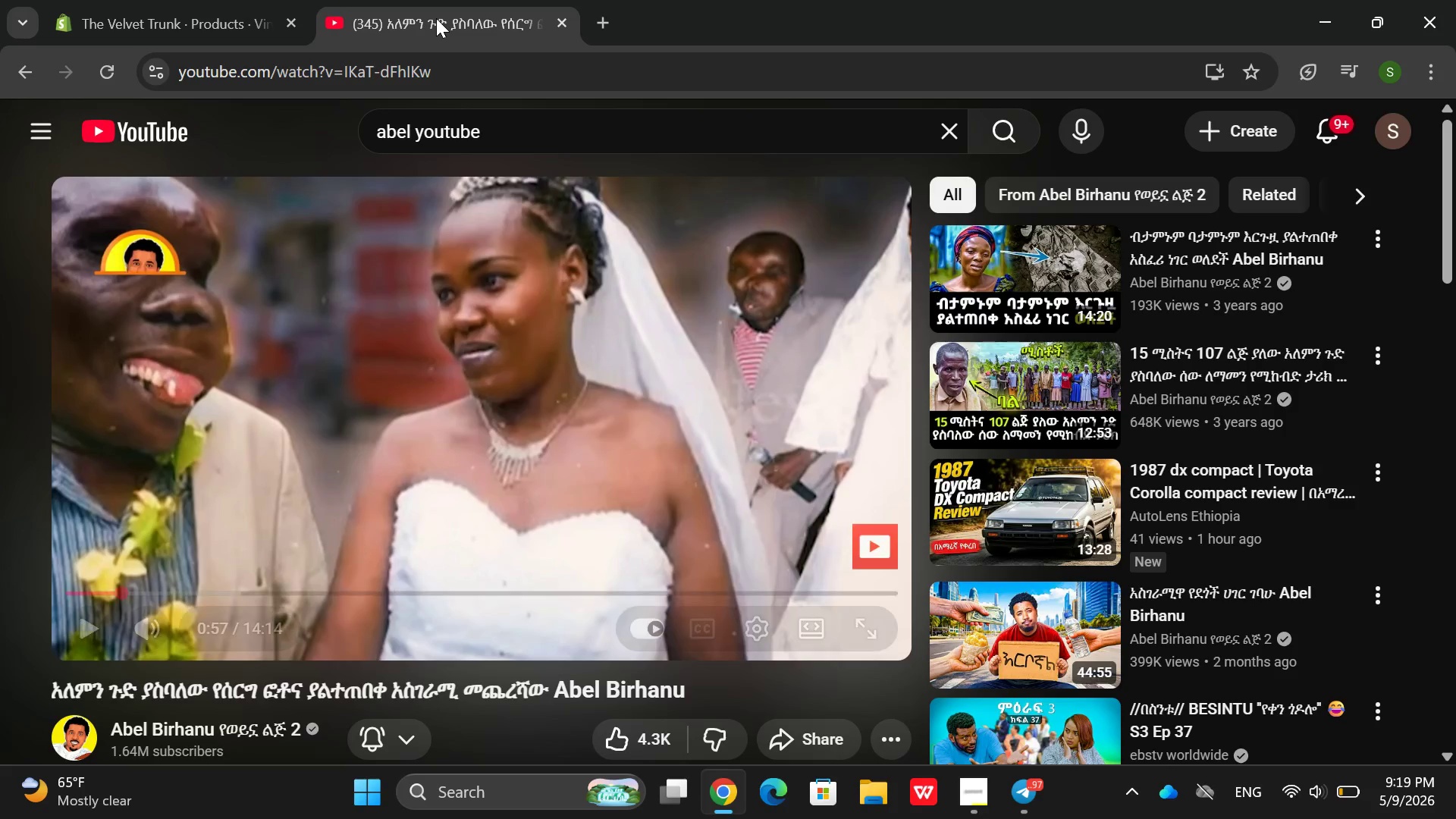 
key(Space)
 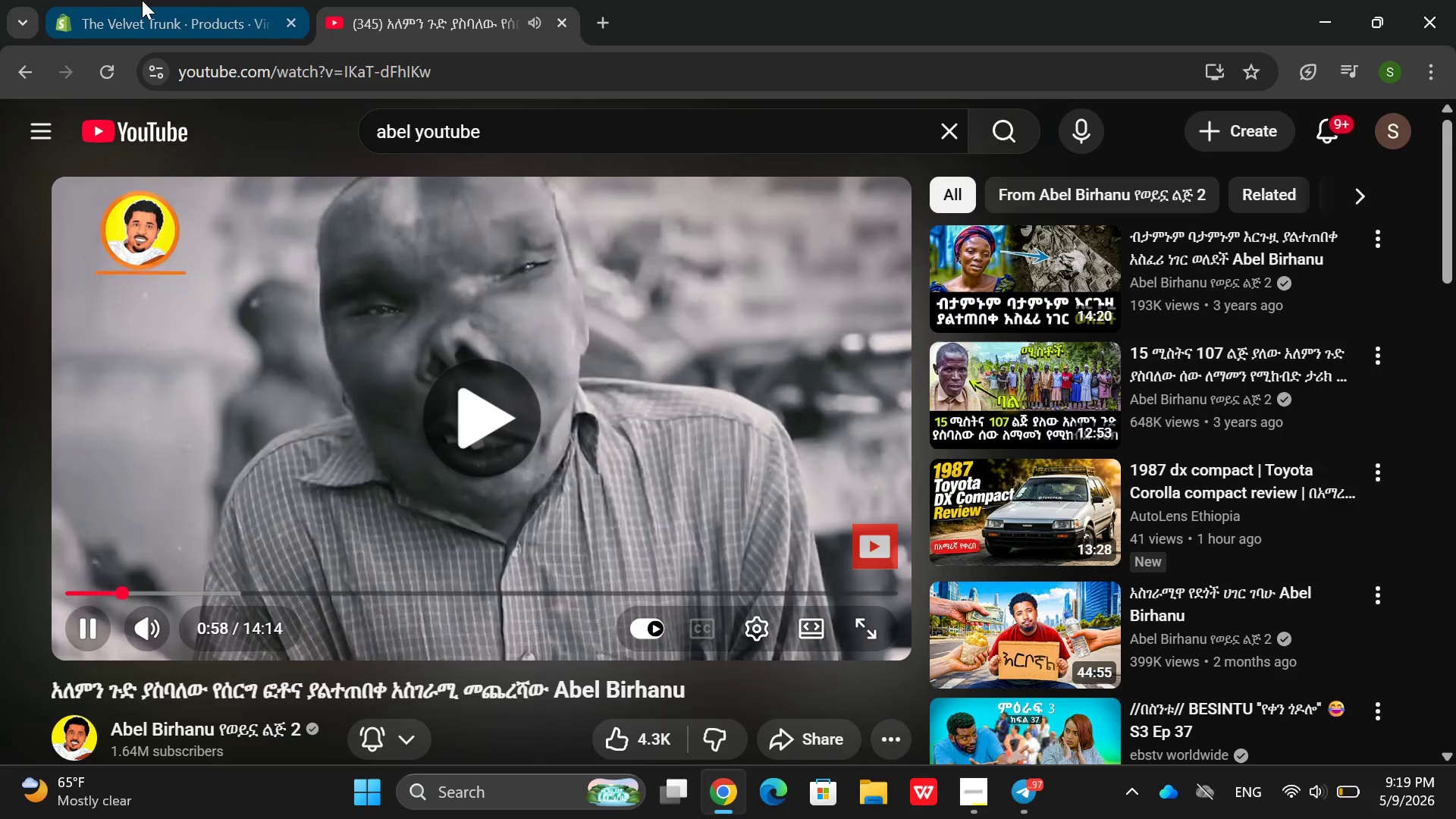 
left_click([142, 0])
 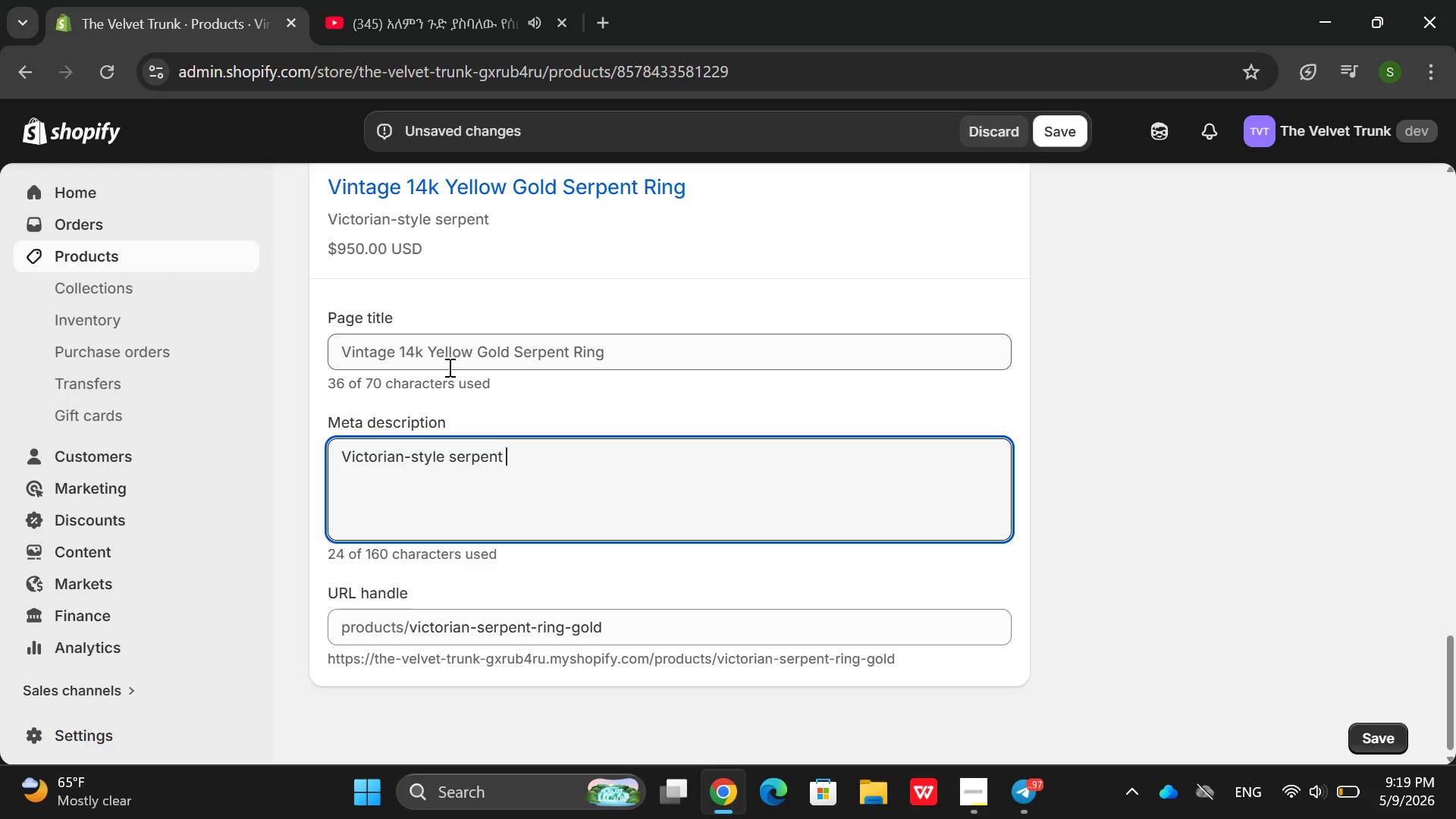 
type(ring in 14k gold wuth )
key(Backspace)
key(Backspace)
key(Backspace)
key(Backspace)
key(Backspace)
type(with ruy s)
key(Backspace)
type(ee)
key(Backspace)
key(Backspace)
key(Backspace)
key(Backspace)
type(bby eyes )
 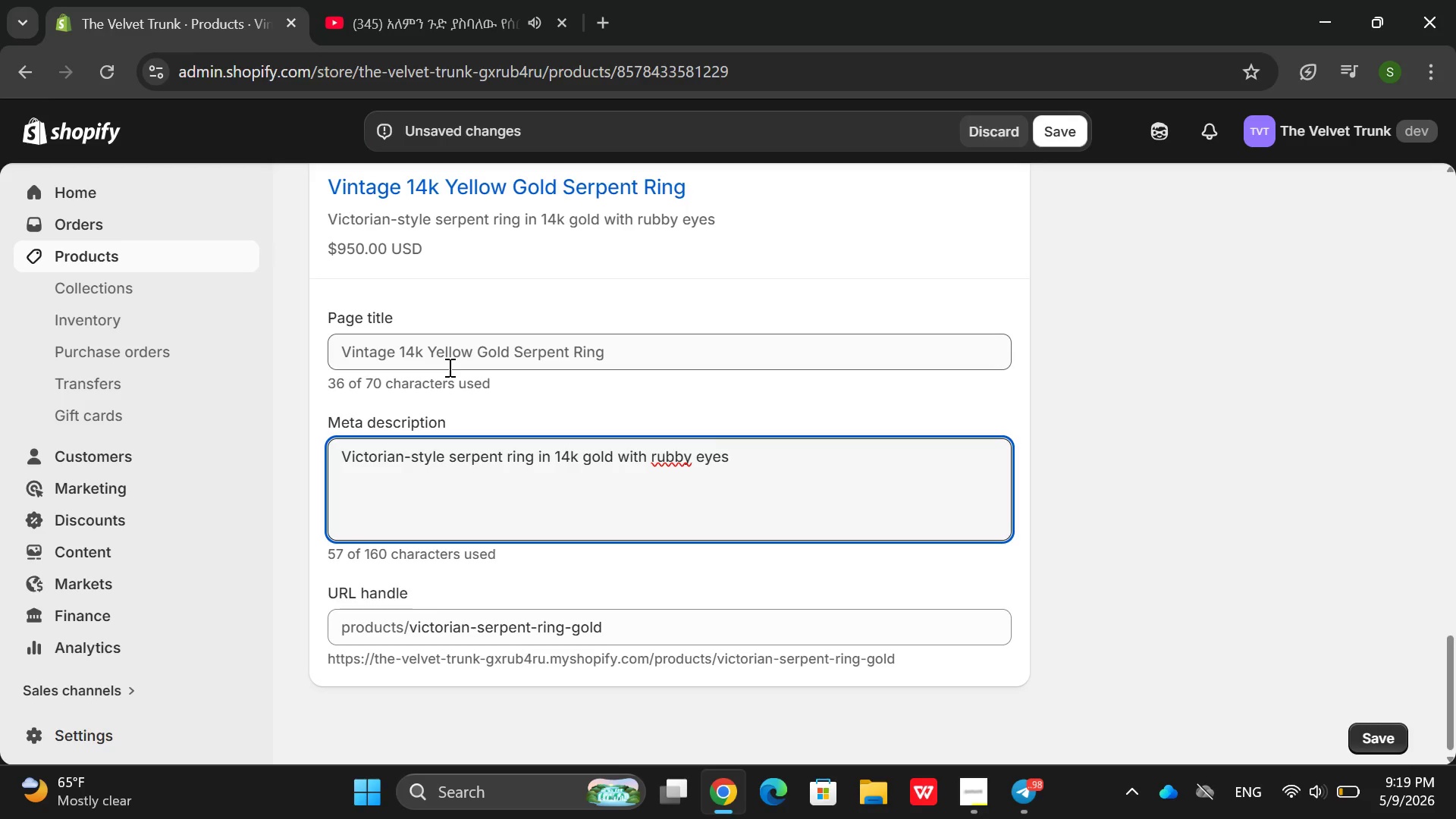 
hold_key(key=Backspace, duration=0.91)
 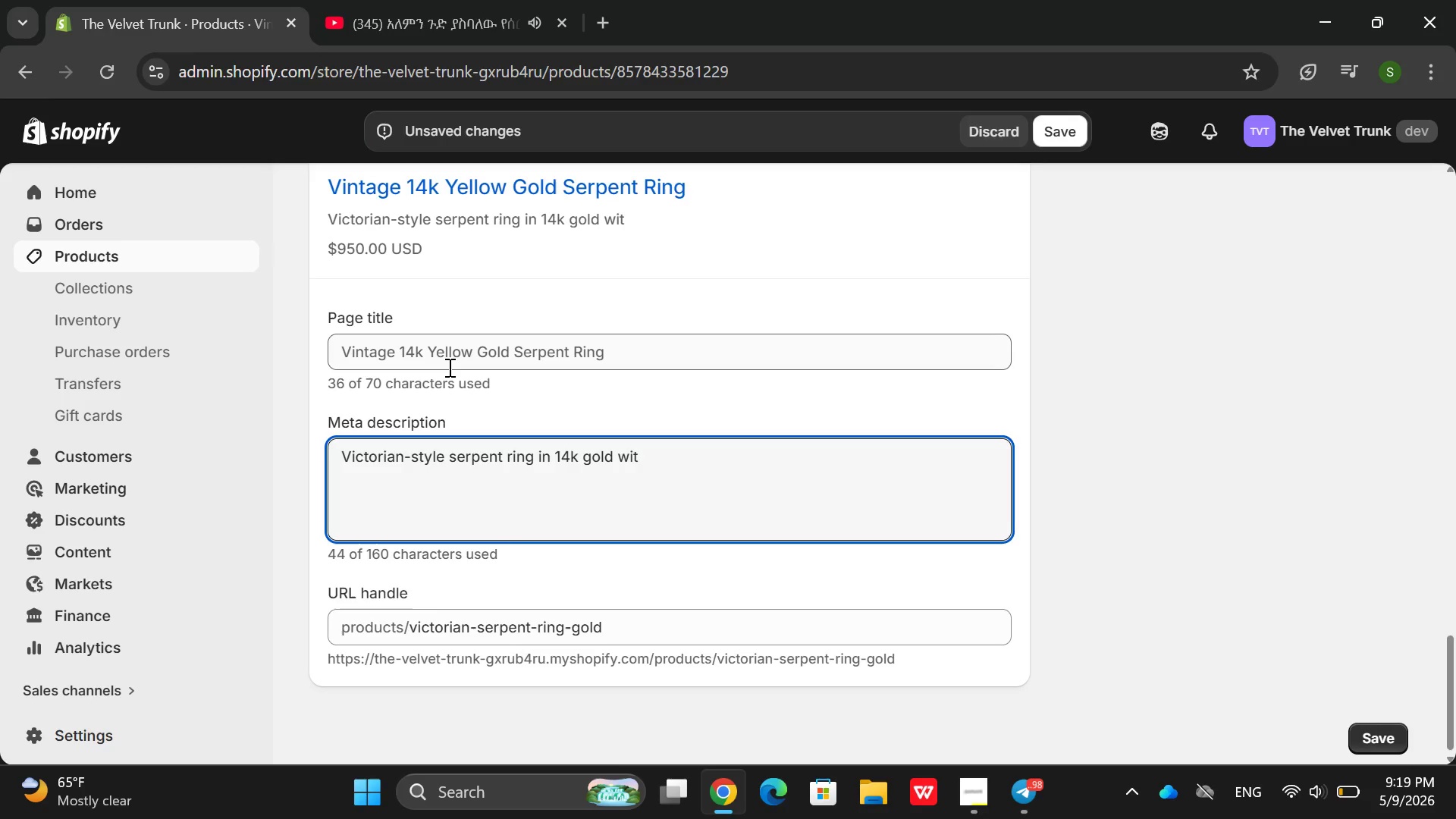 
type(t )
key(Backspace)
key(Backspace)
type(h ruby )
 